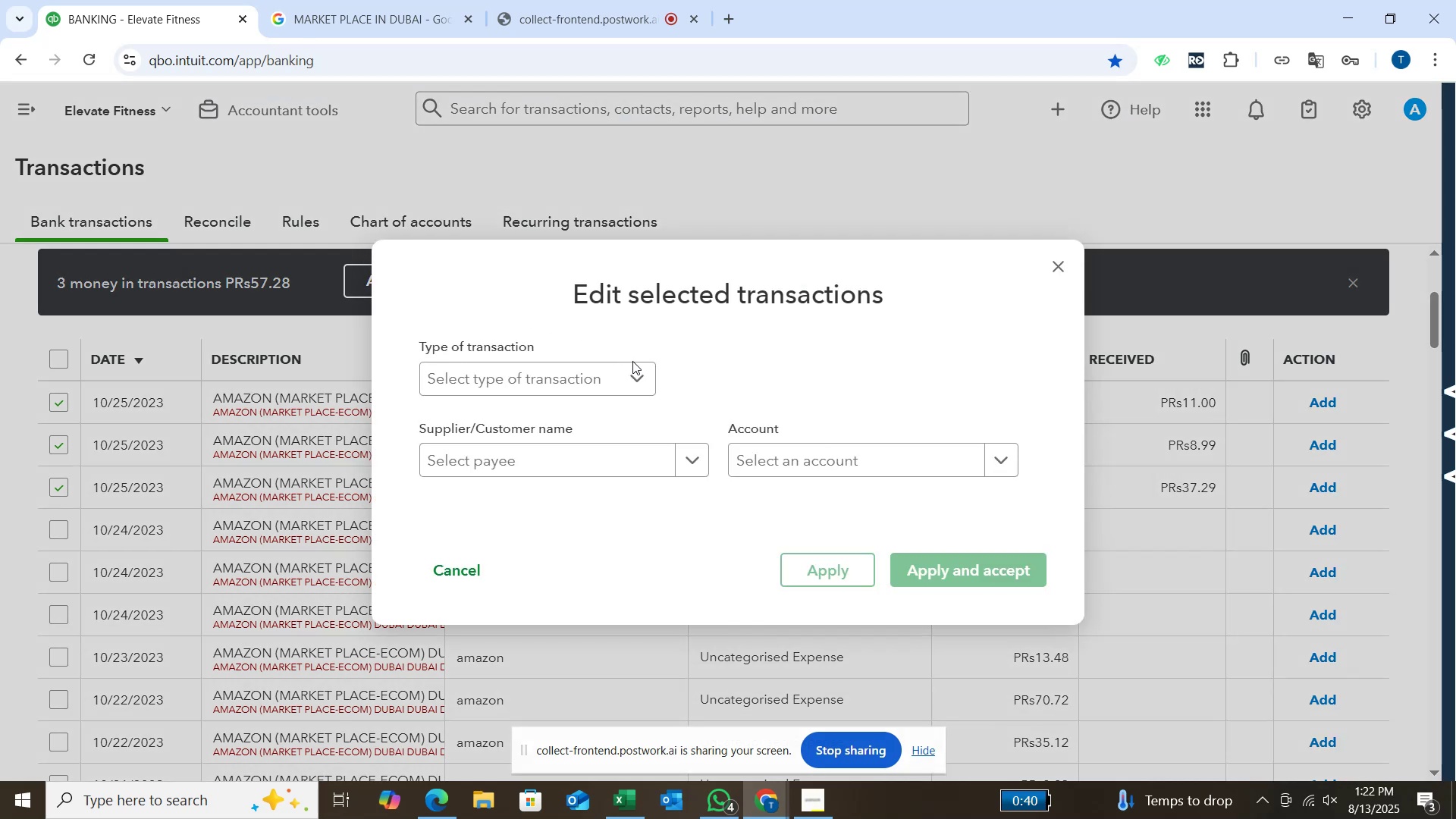 
left_click([634, 362])
 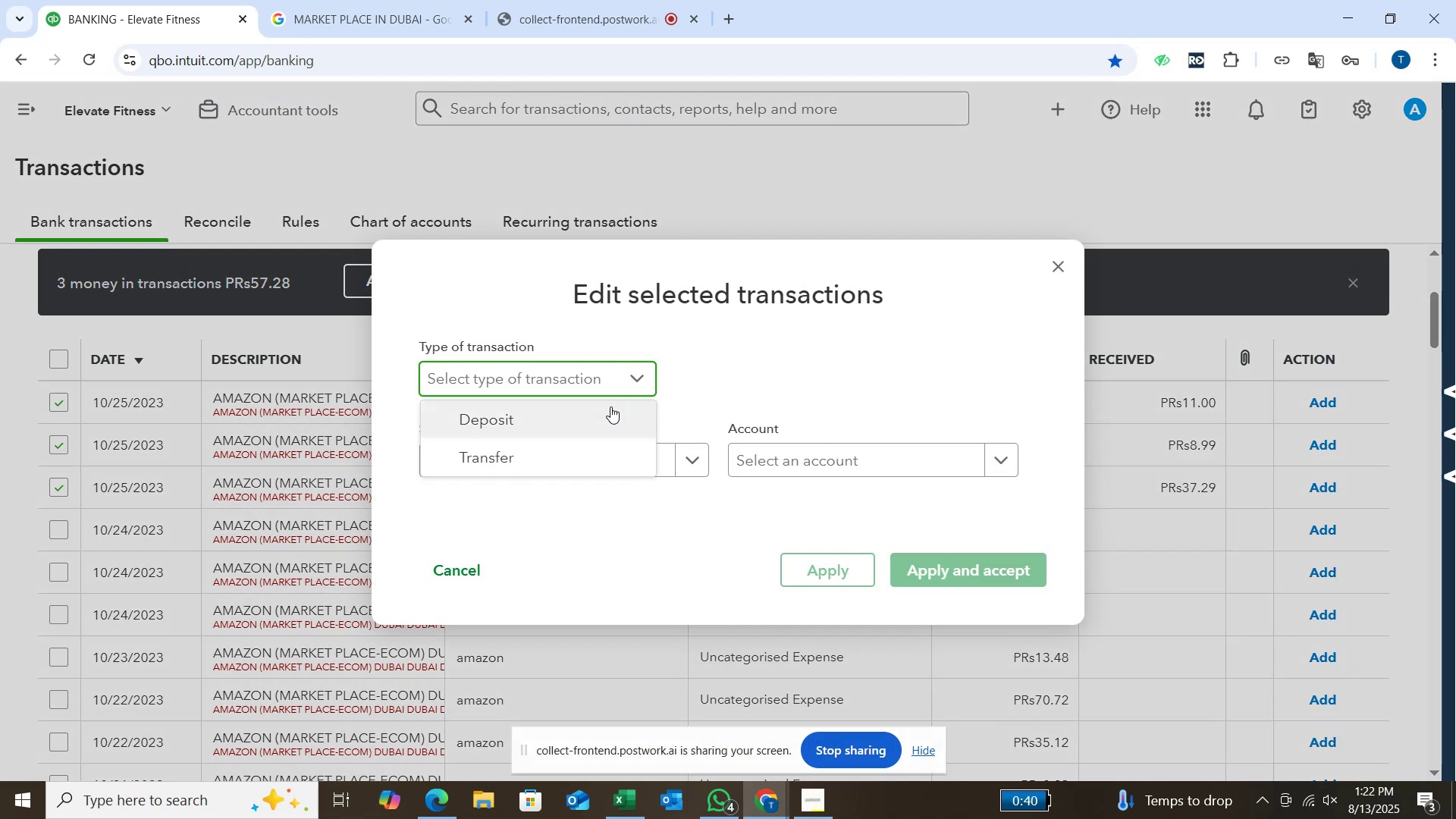 
left_click([610, 406])
 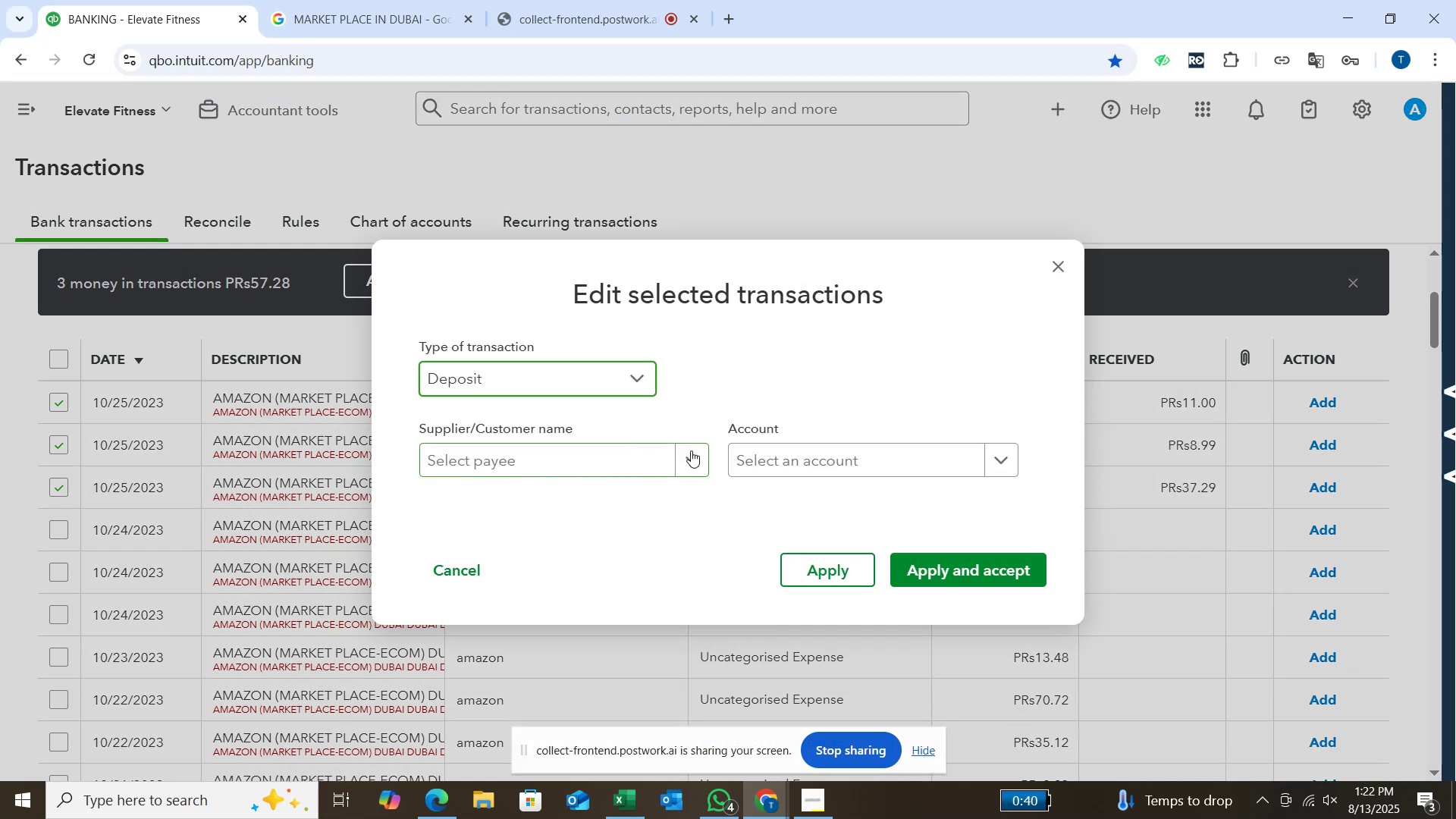 
left_click([691, 450])
 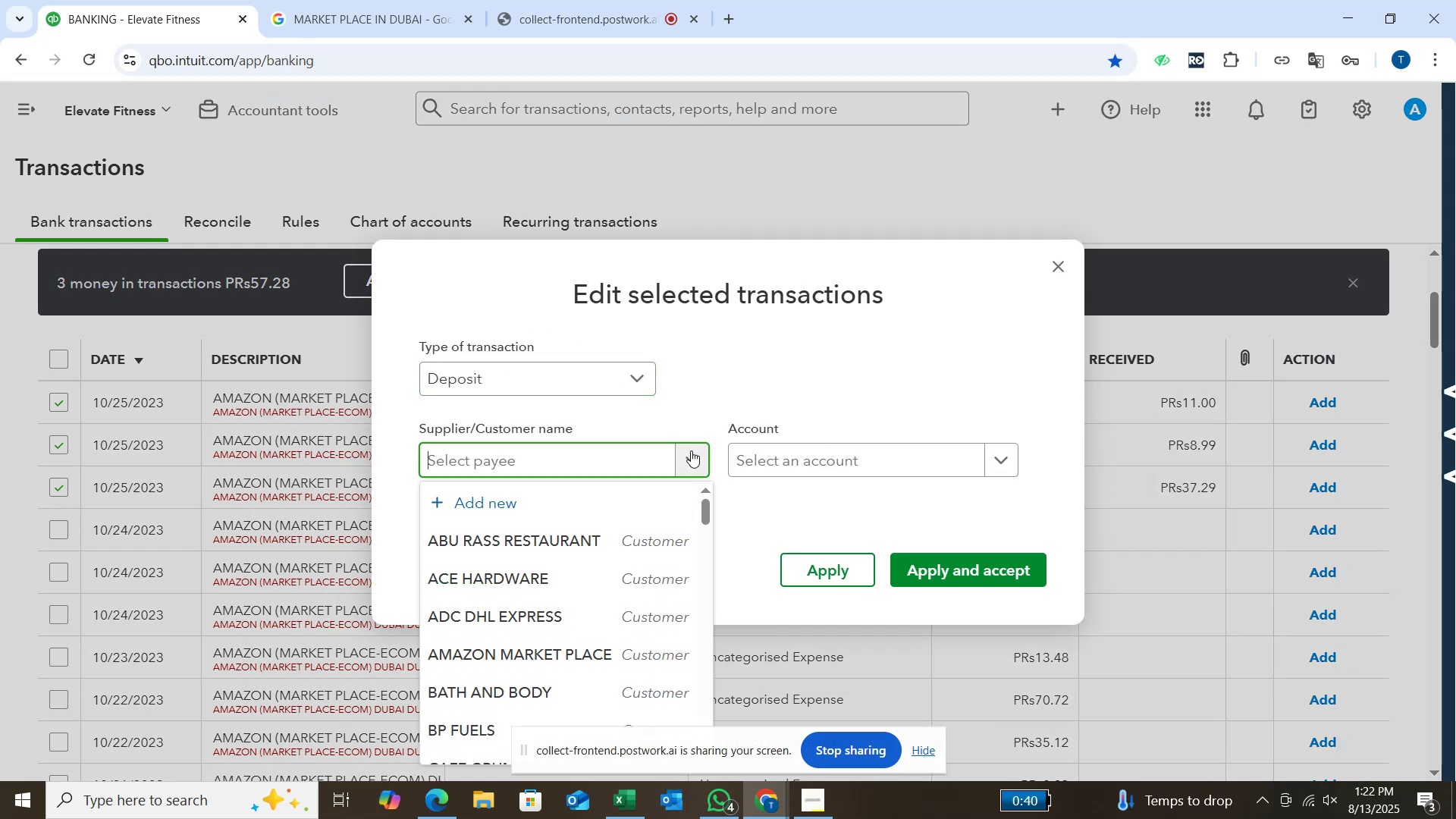 
type(ama)
 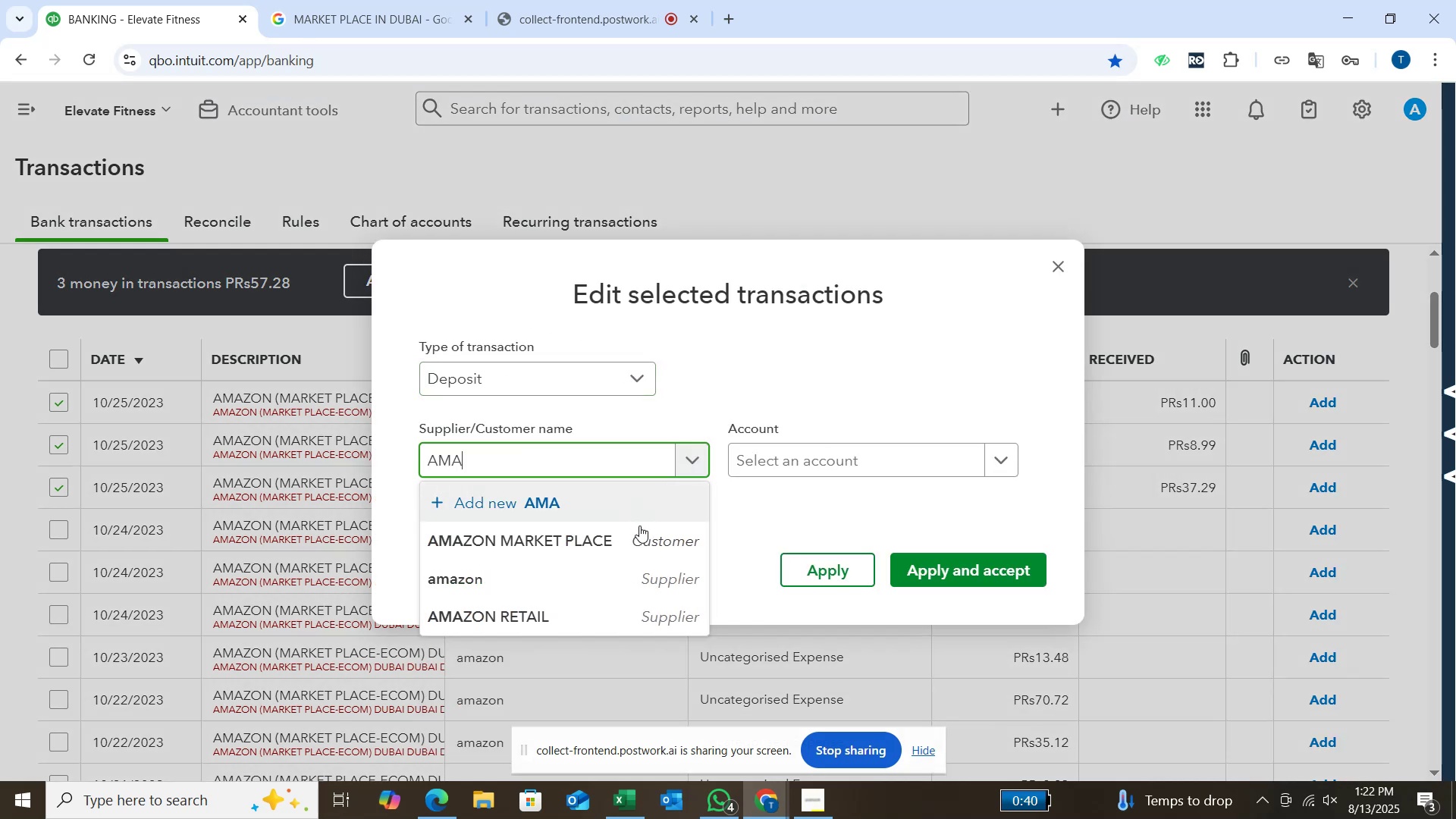 
left_click([635, 551])
 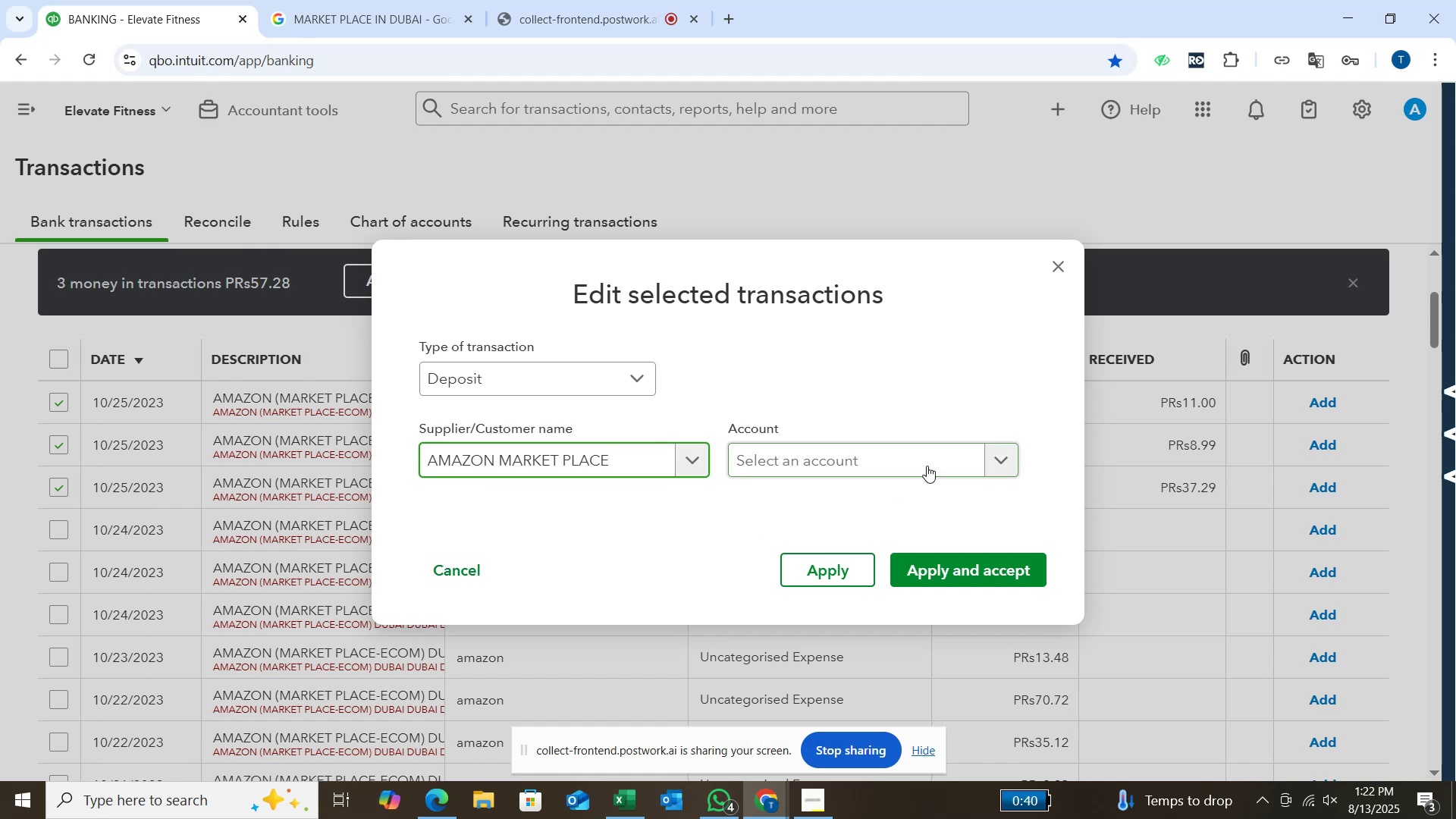 
left_click([929, 463])
 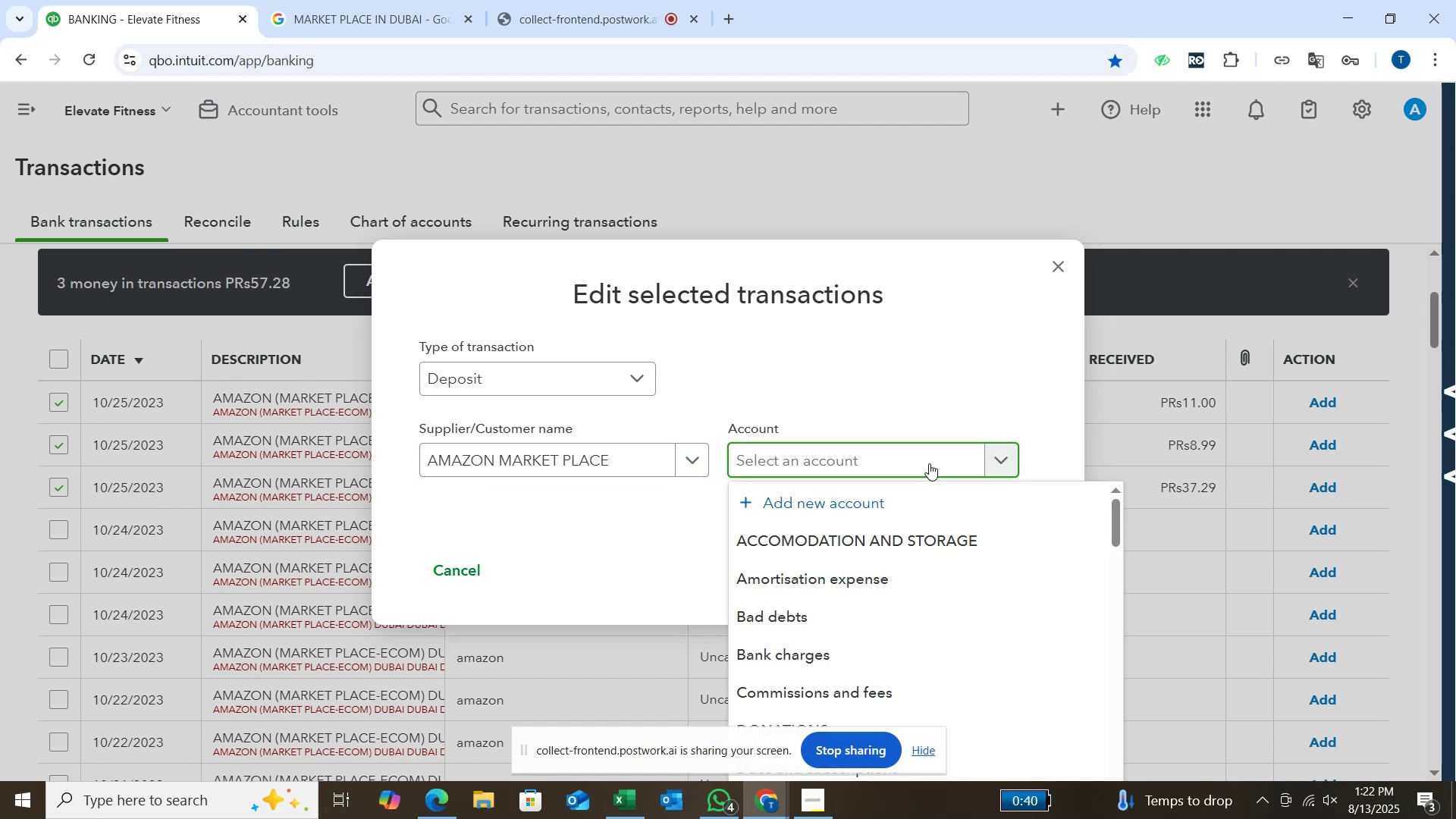 
type(shop)
 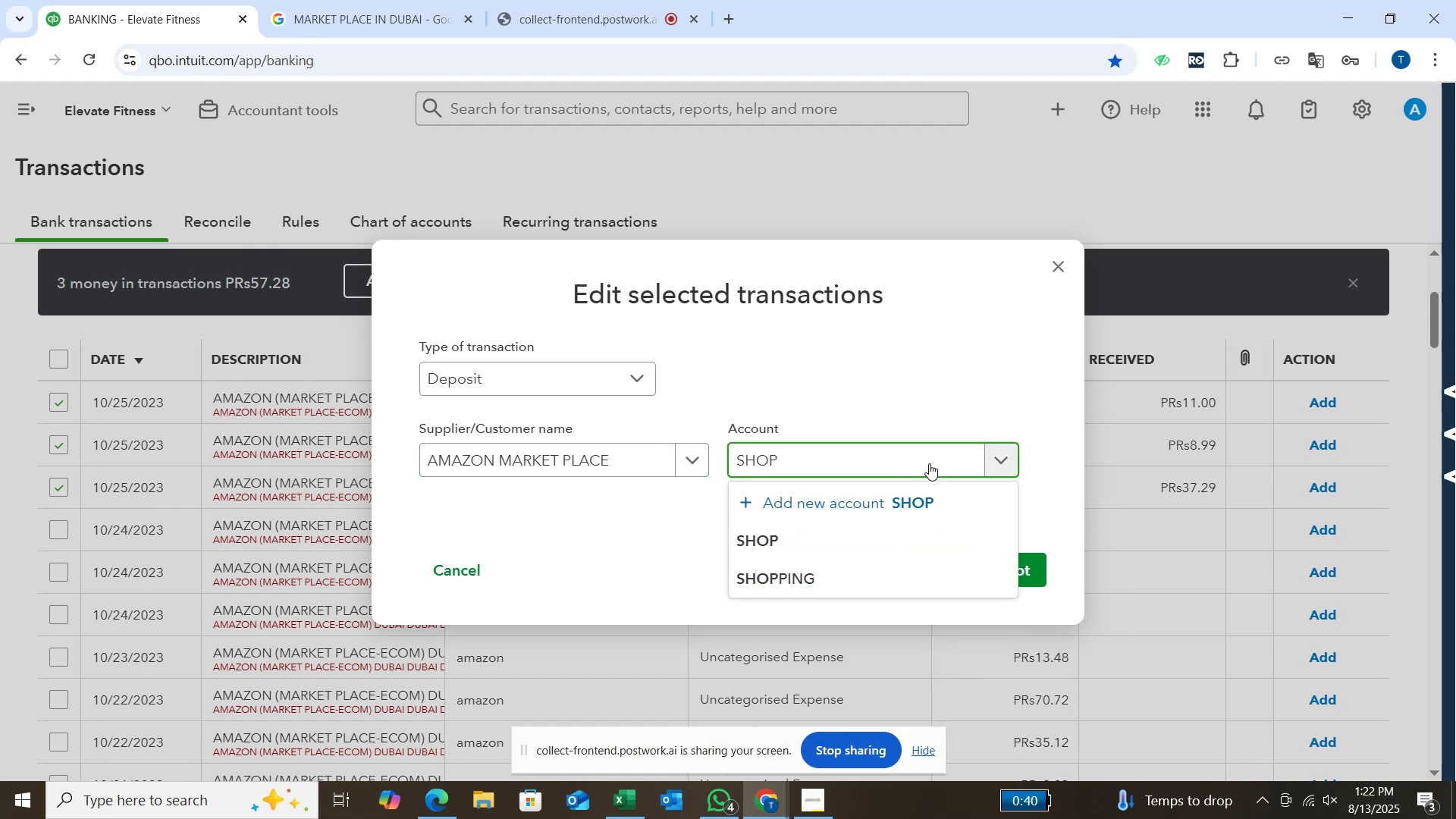 
key(ArrowDown)
 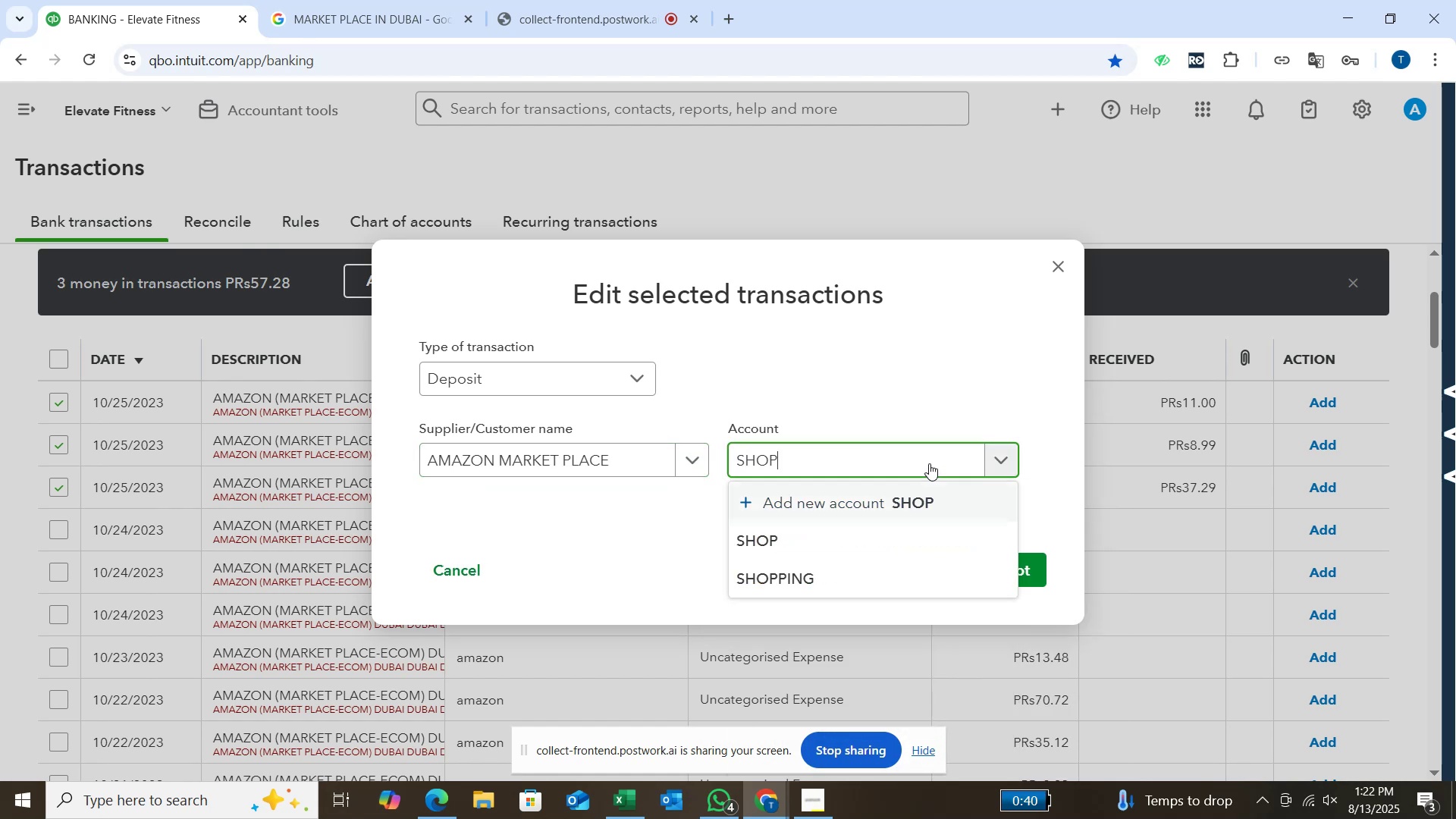 
key(ArrowDown)
 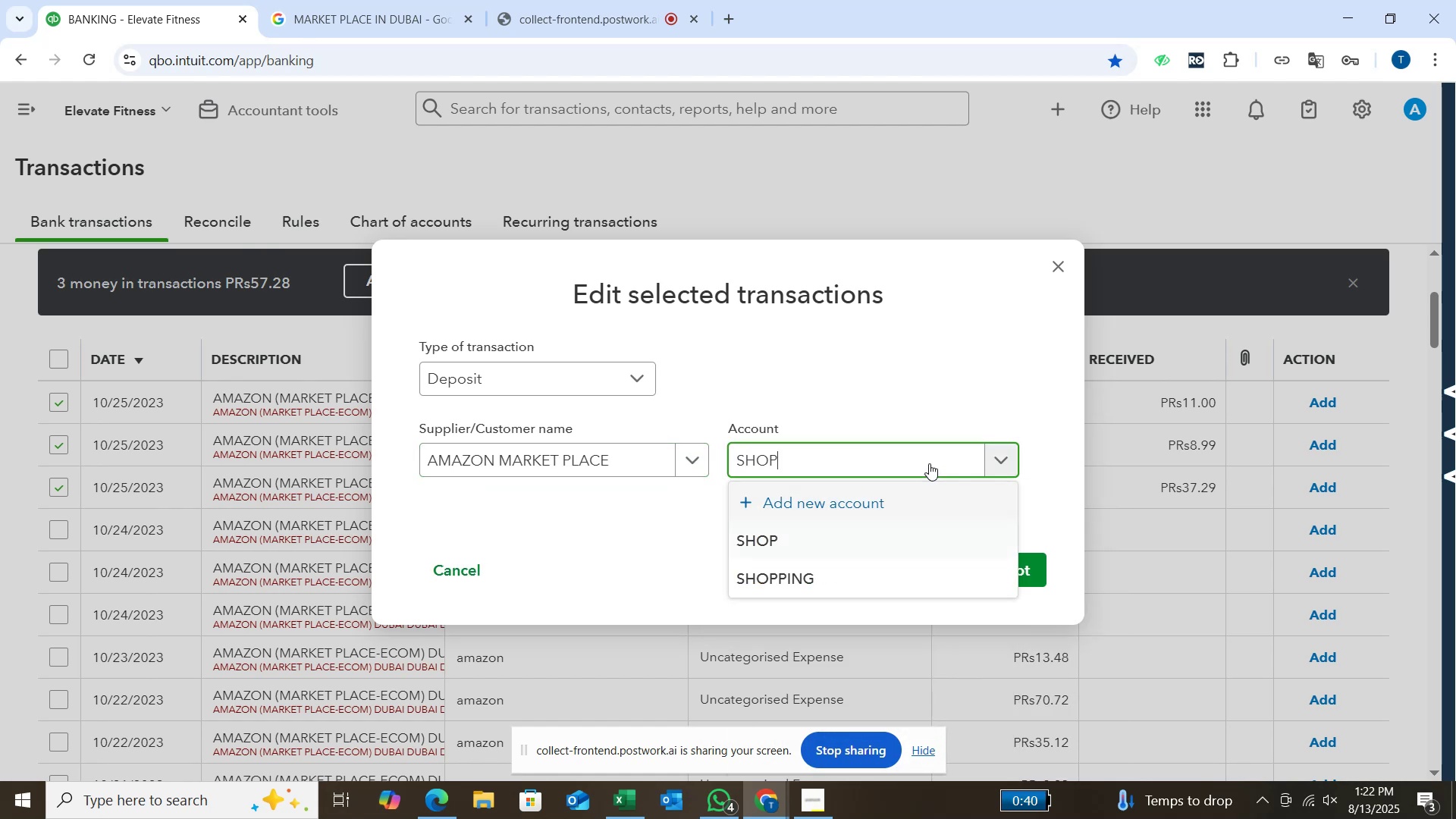 
key(ArrowDown)
 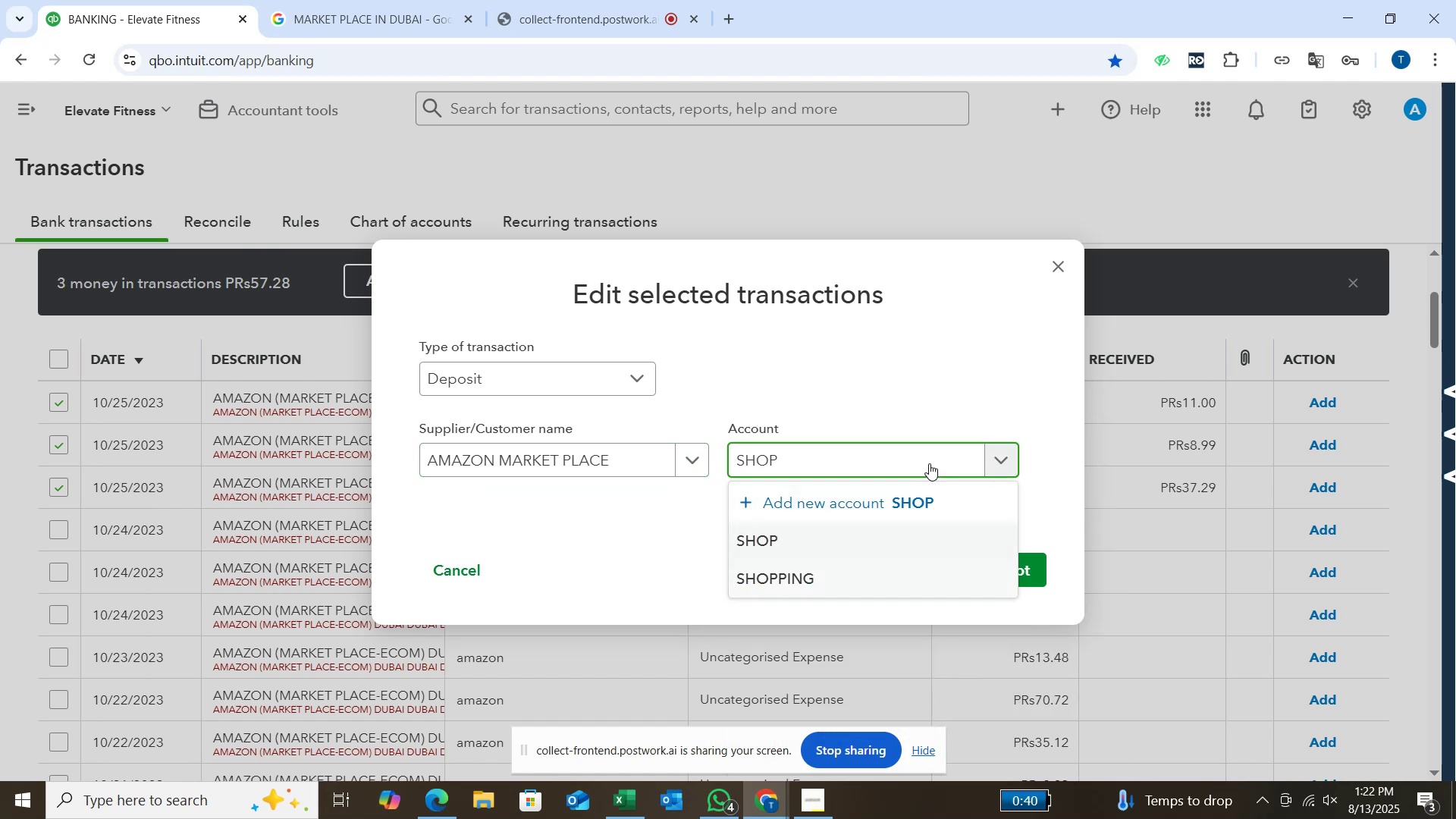 
key(ArrowDown)
 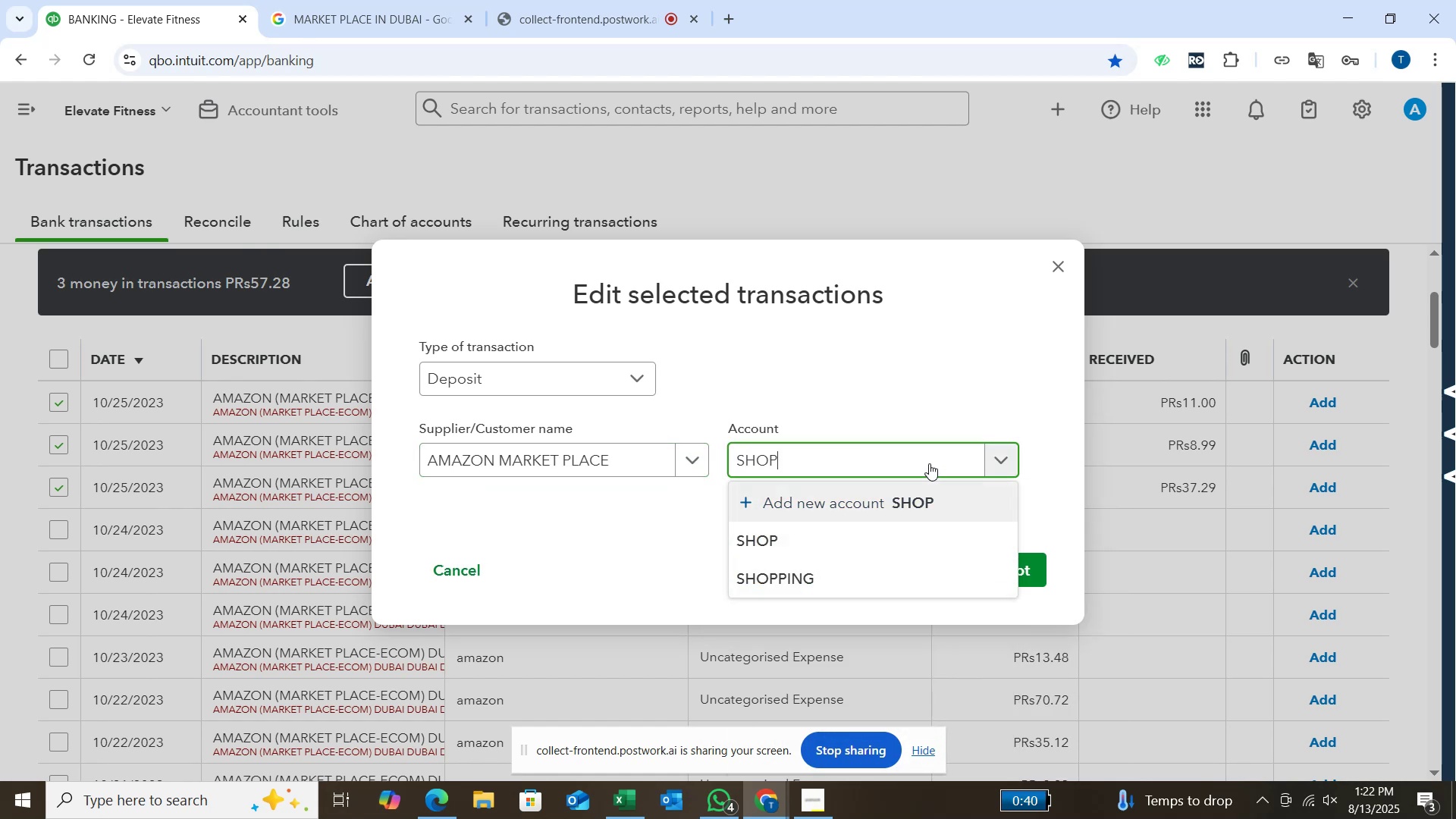 
key(ArrowDown)
 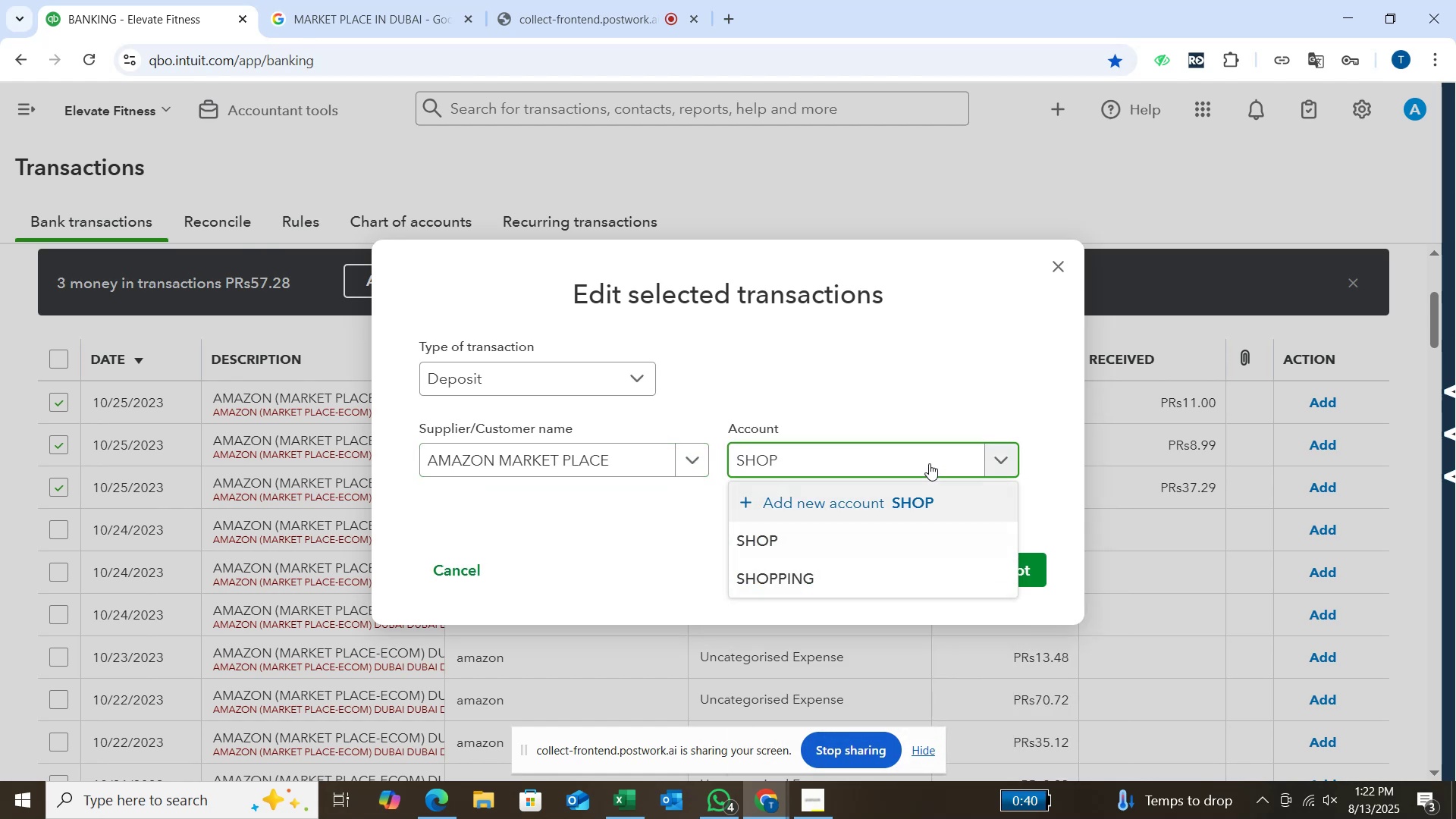 
key(ArrowDown)
 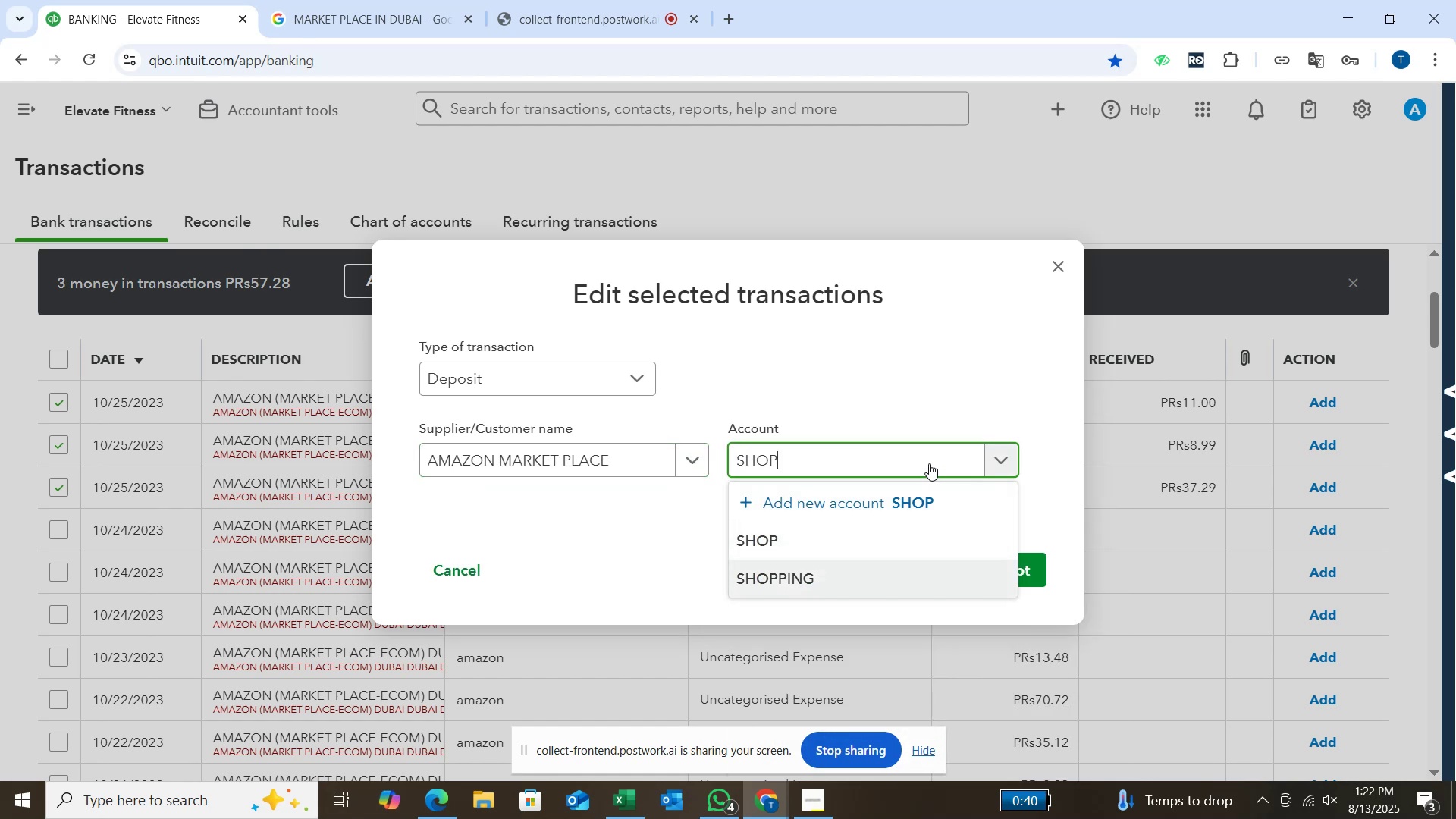 
key(Enter)
 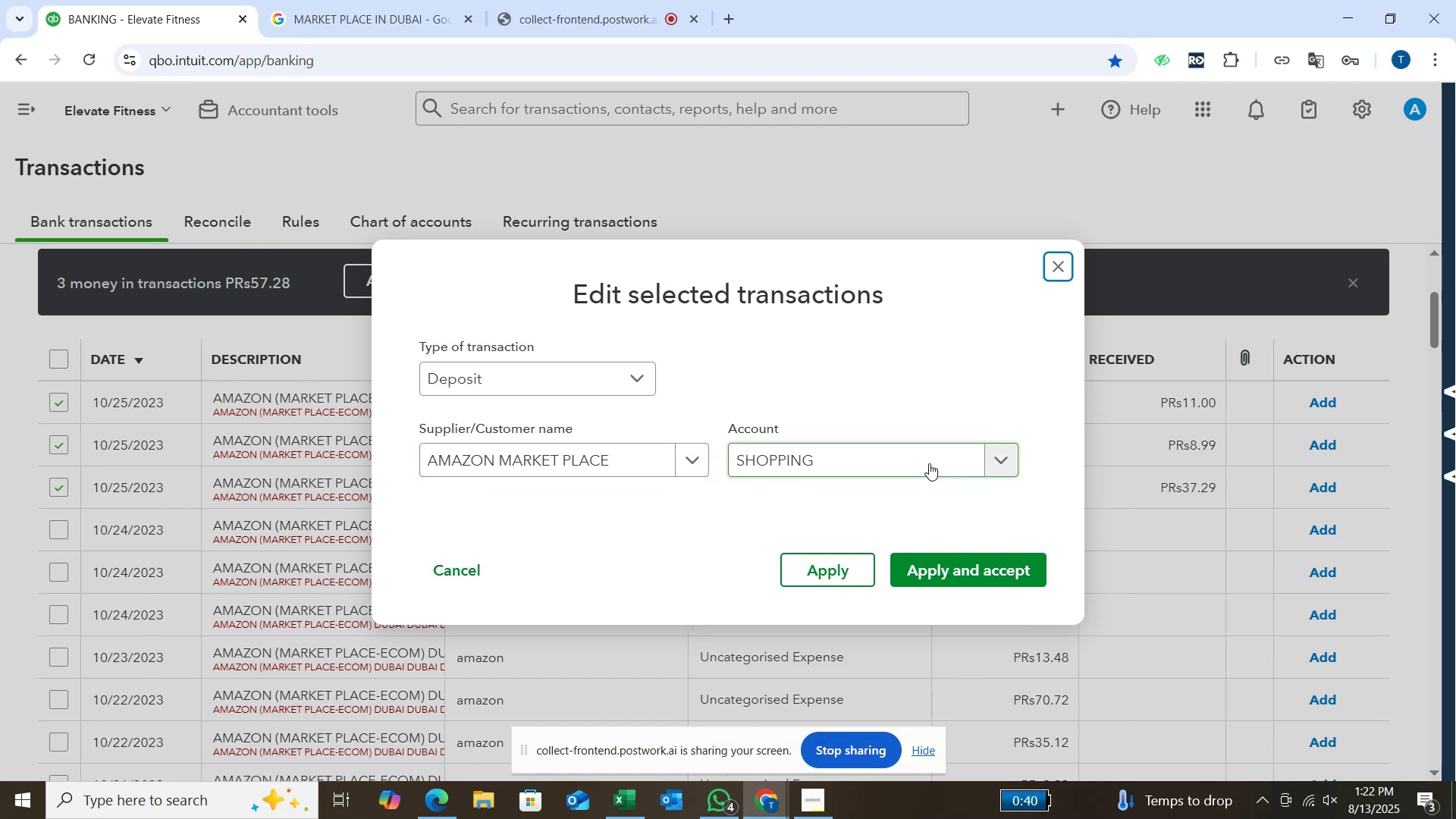 
key(Enter)
 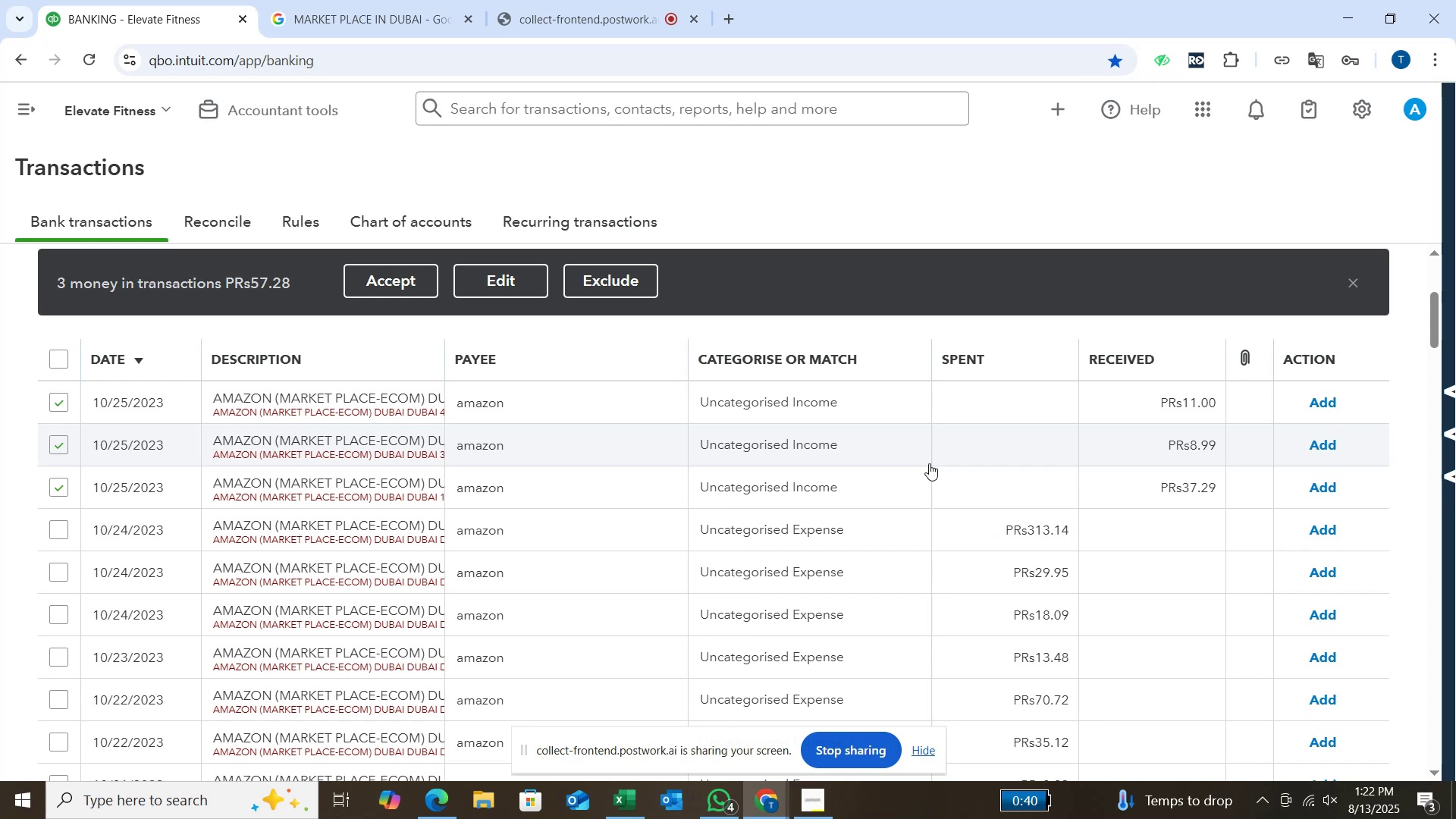 
wait(9.91)
 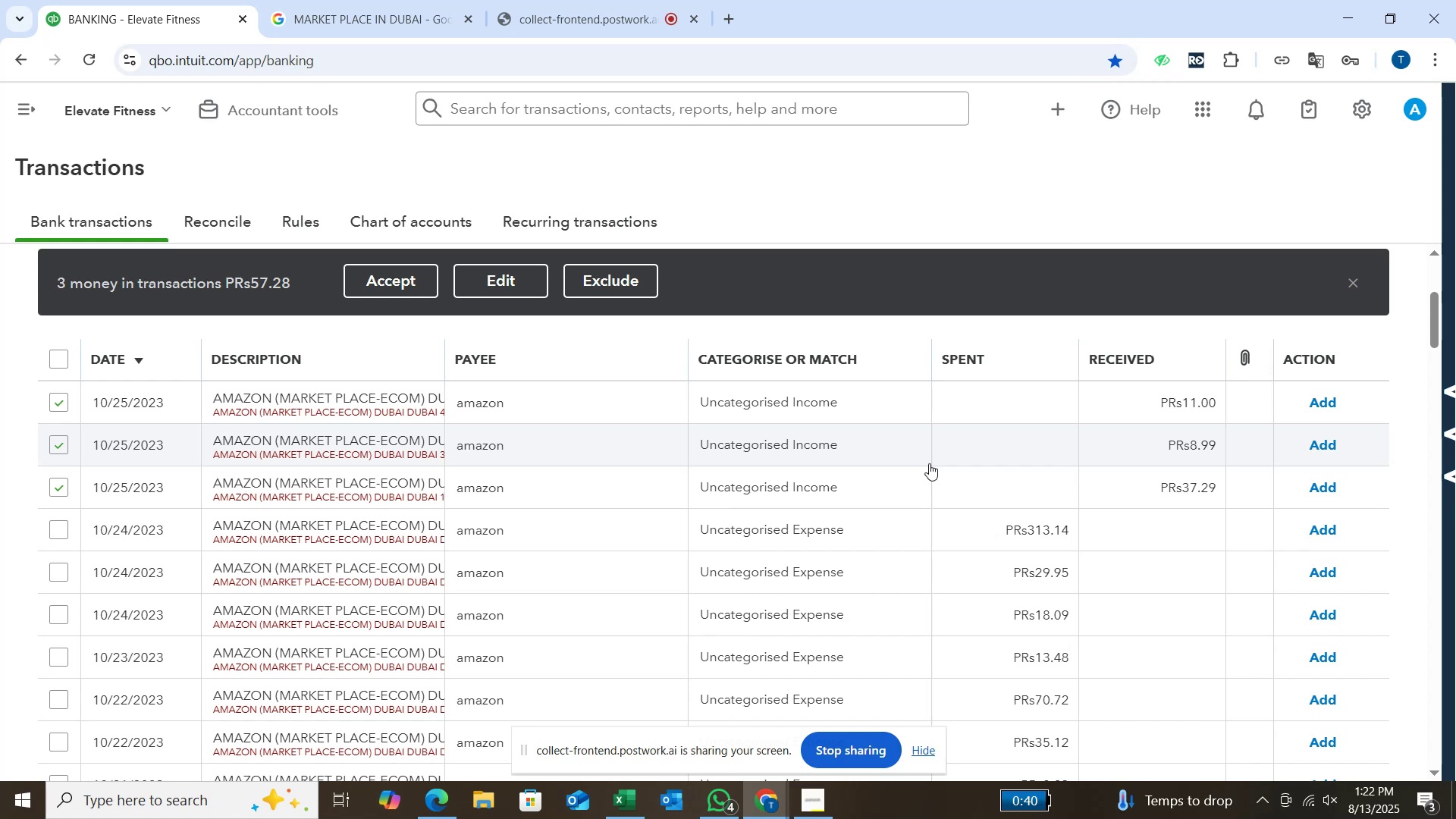 
left_click([513, 290])
 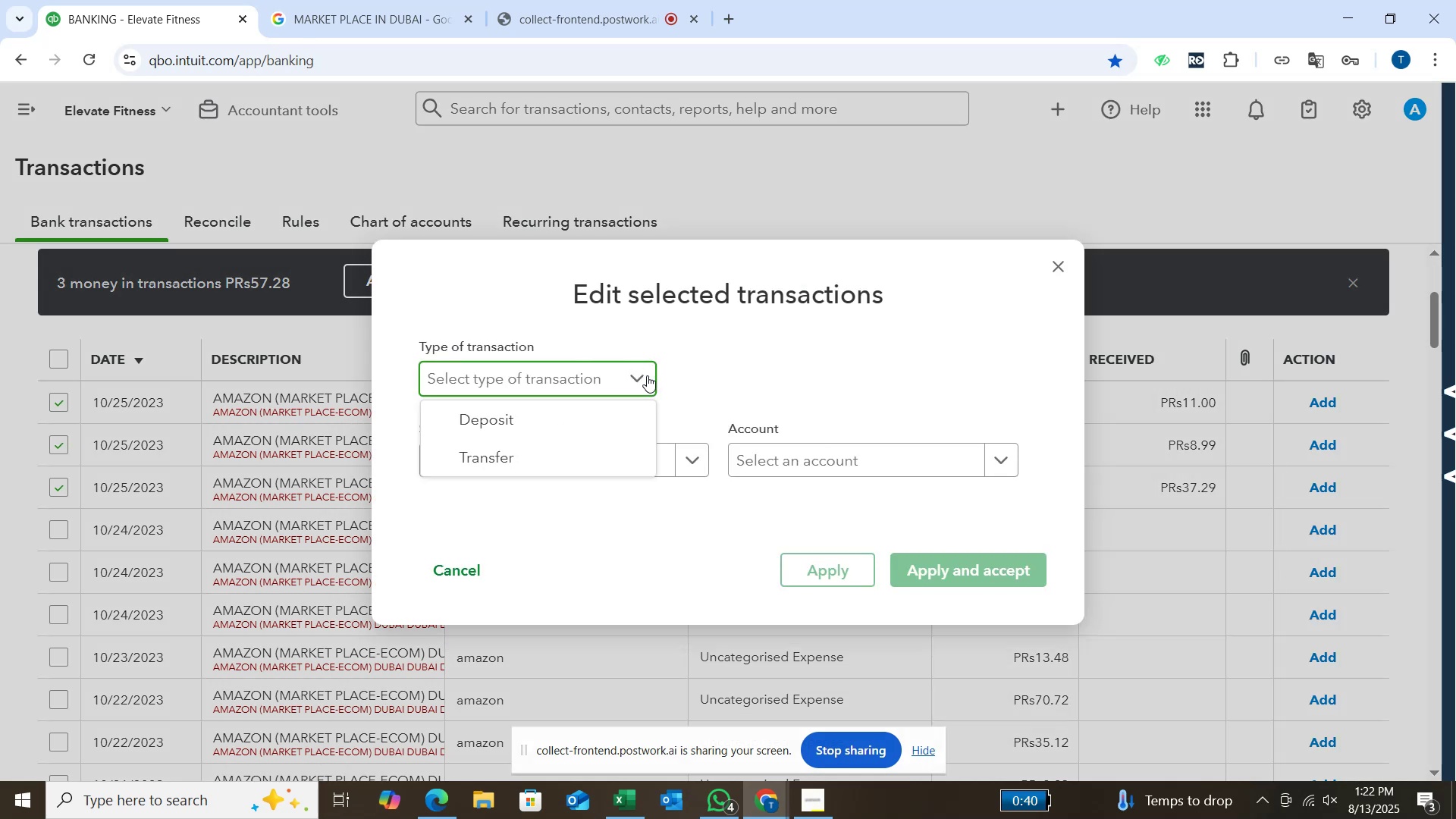 
left_click([548, 413])
 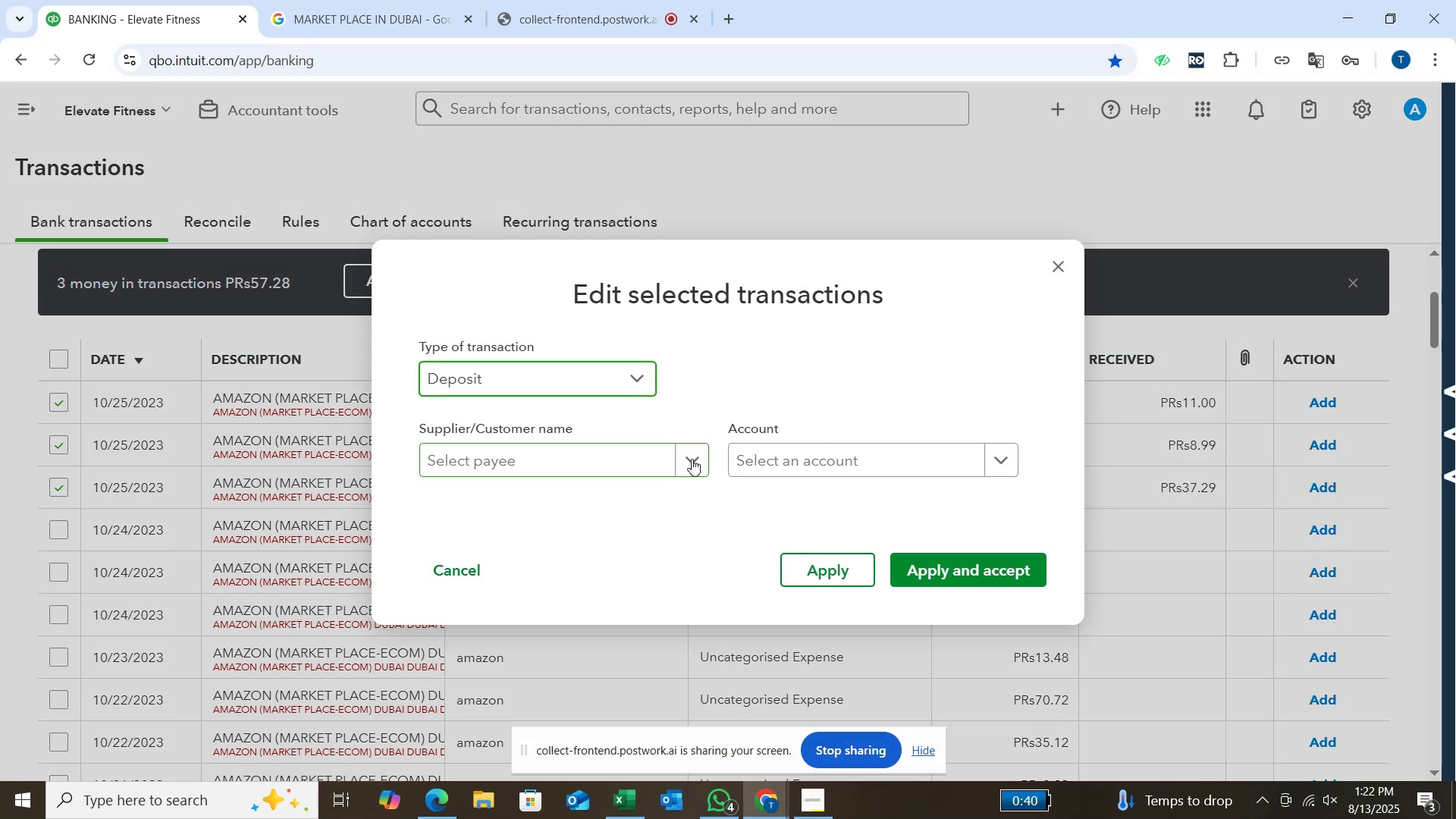 
left_click([692, 459])
 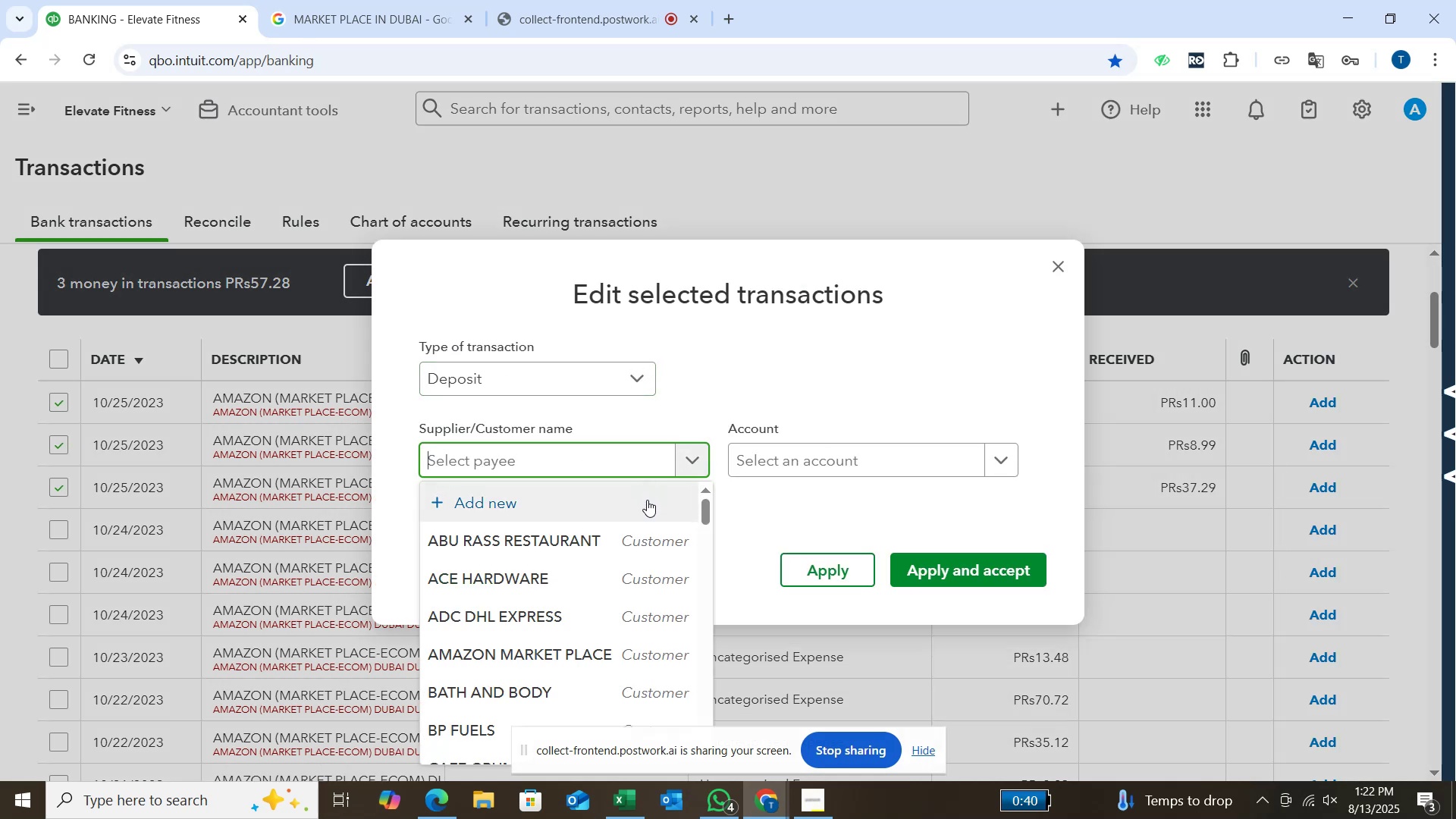 
scroll: coordinate [646, 545], scroll_direction: down, amount: 1.0
 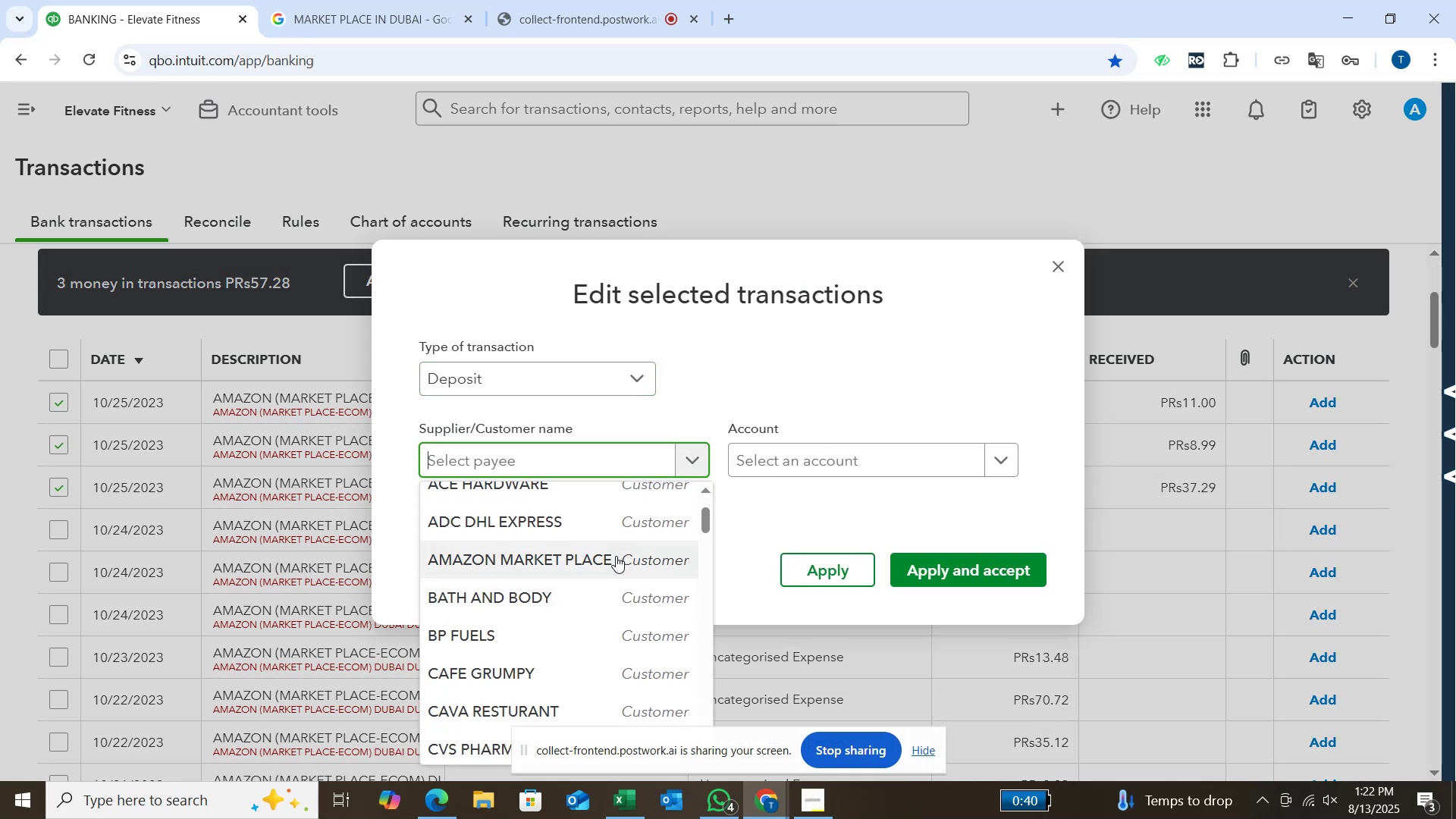 
left_click([614, 554])
 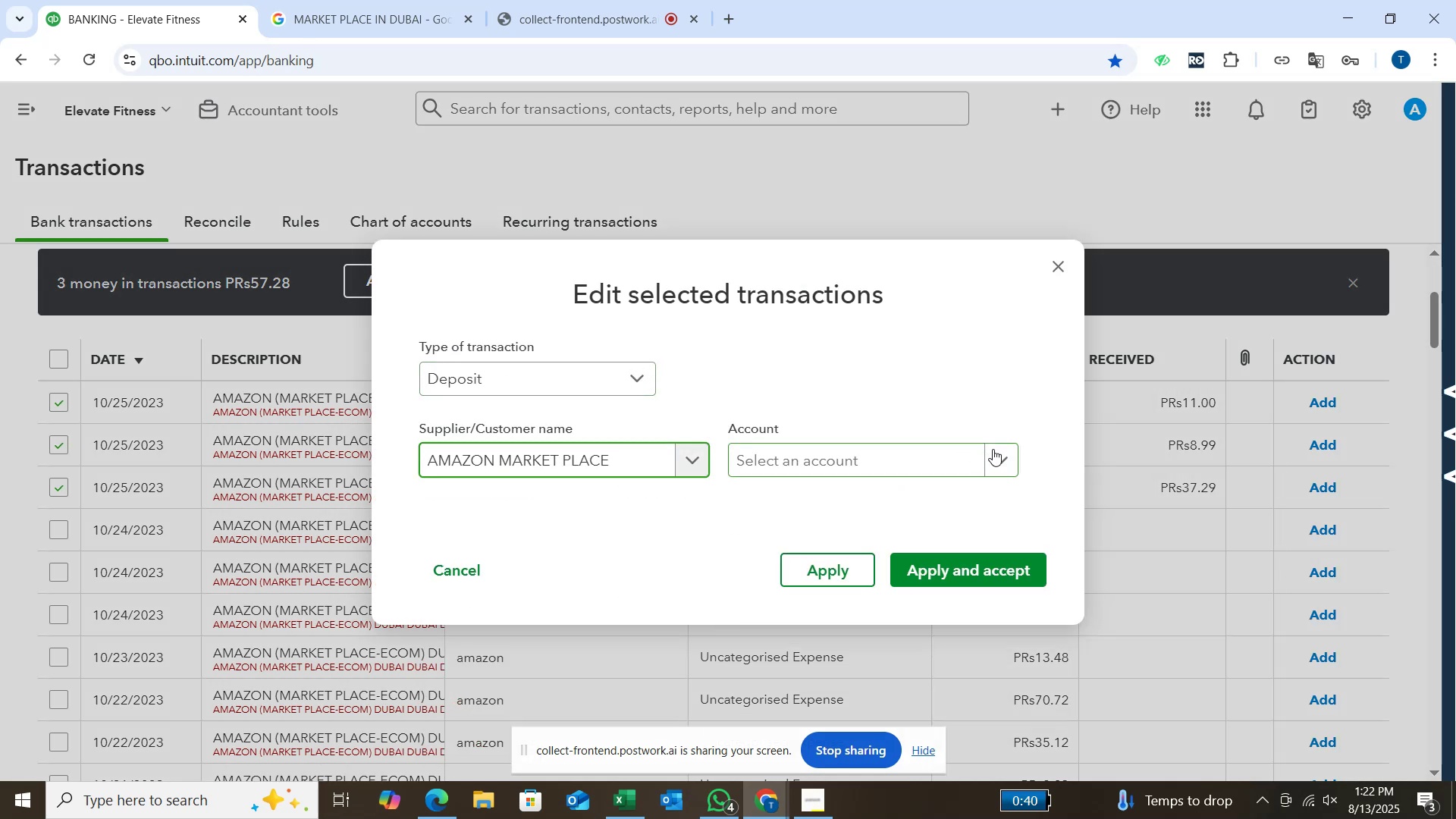 
left_click([997, 449])
 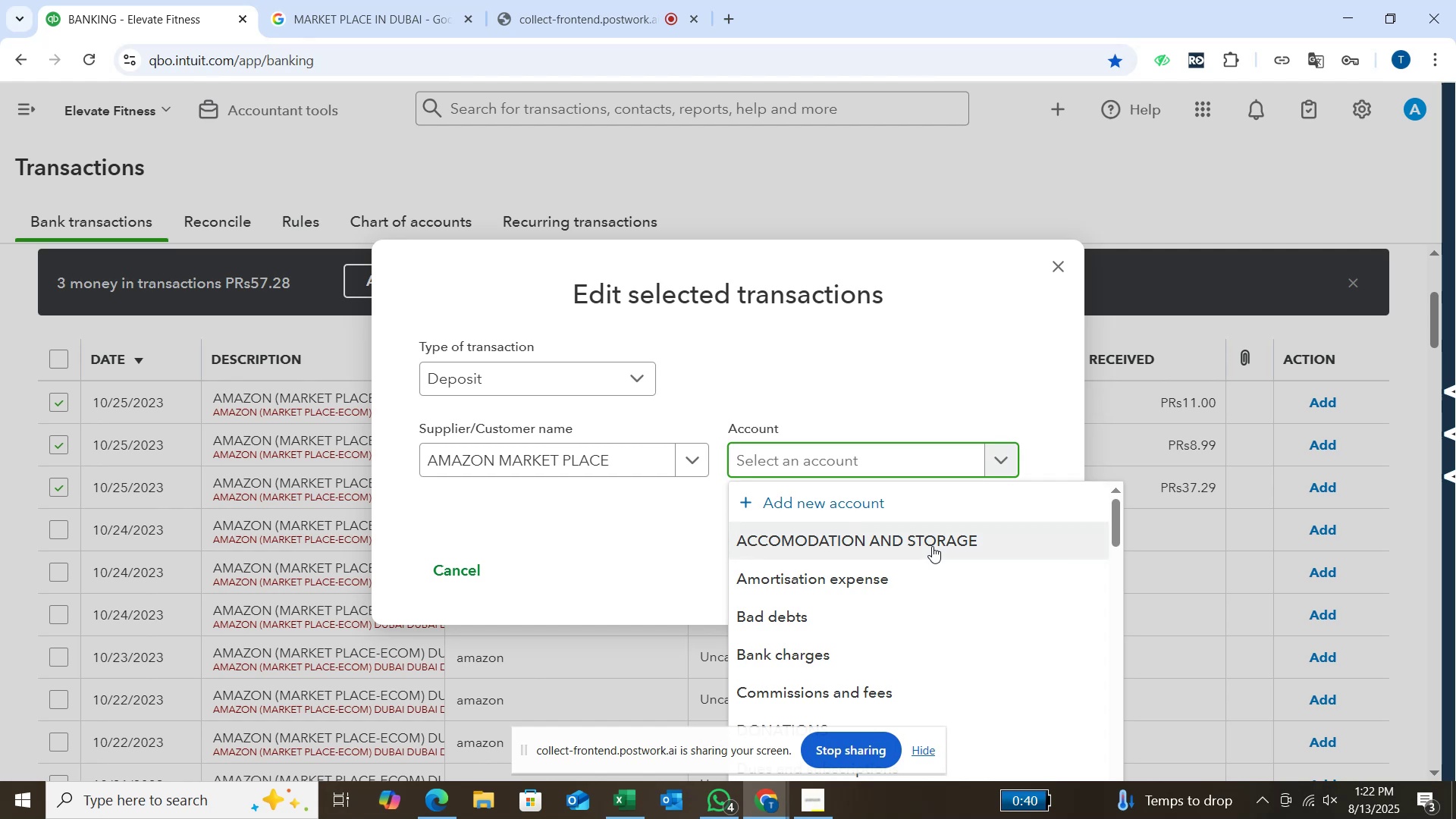 
scroll: coordinate [932, 546], scroll_direction: down, amount: 5.0
 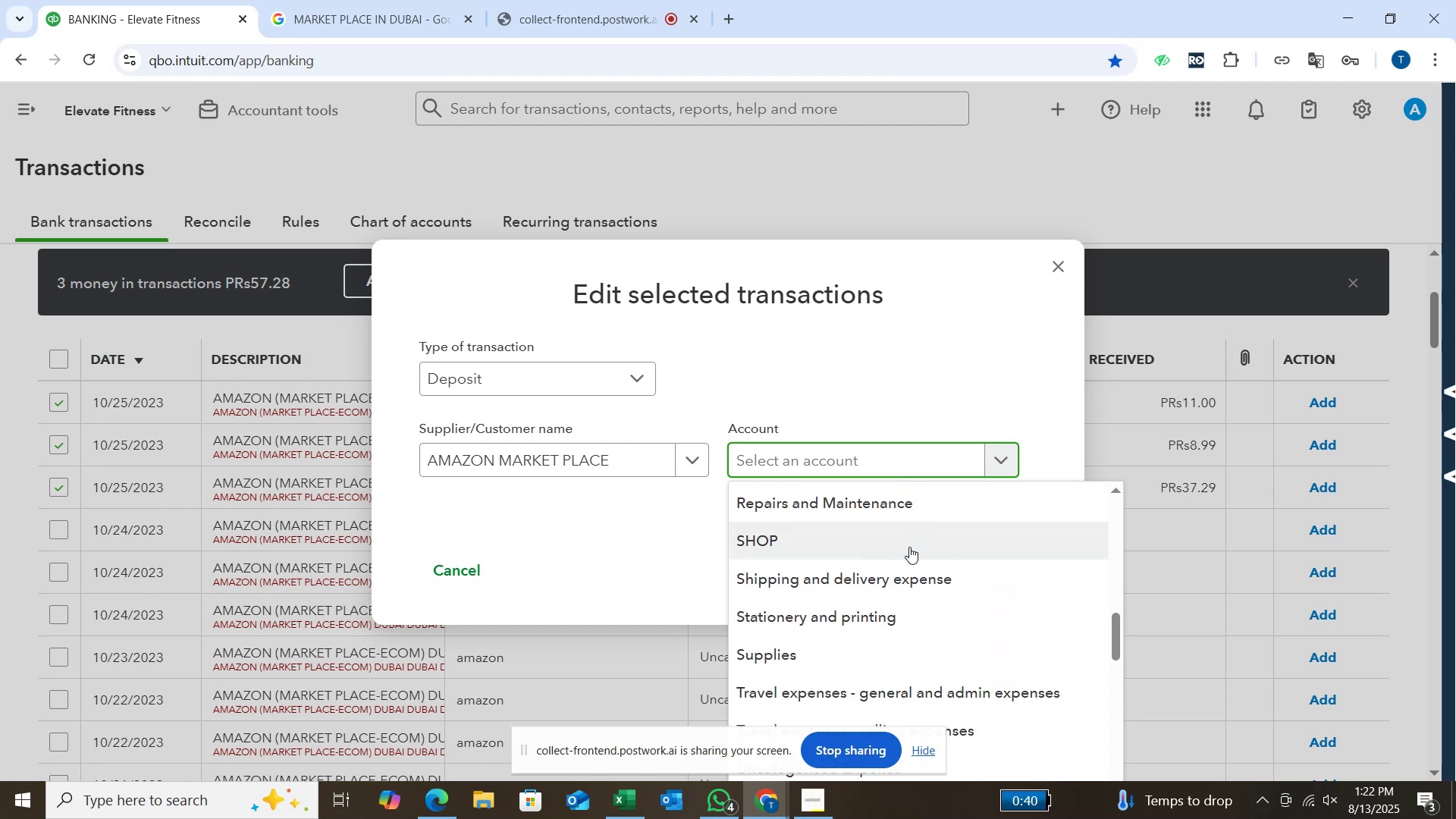 
left_click([909, 547])
 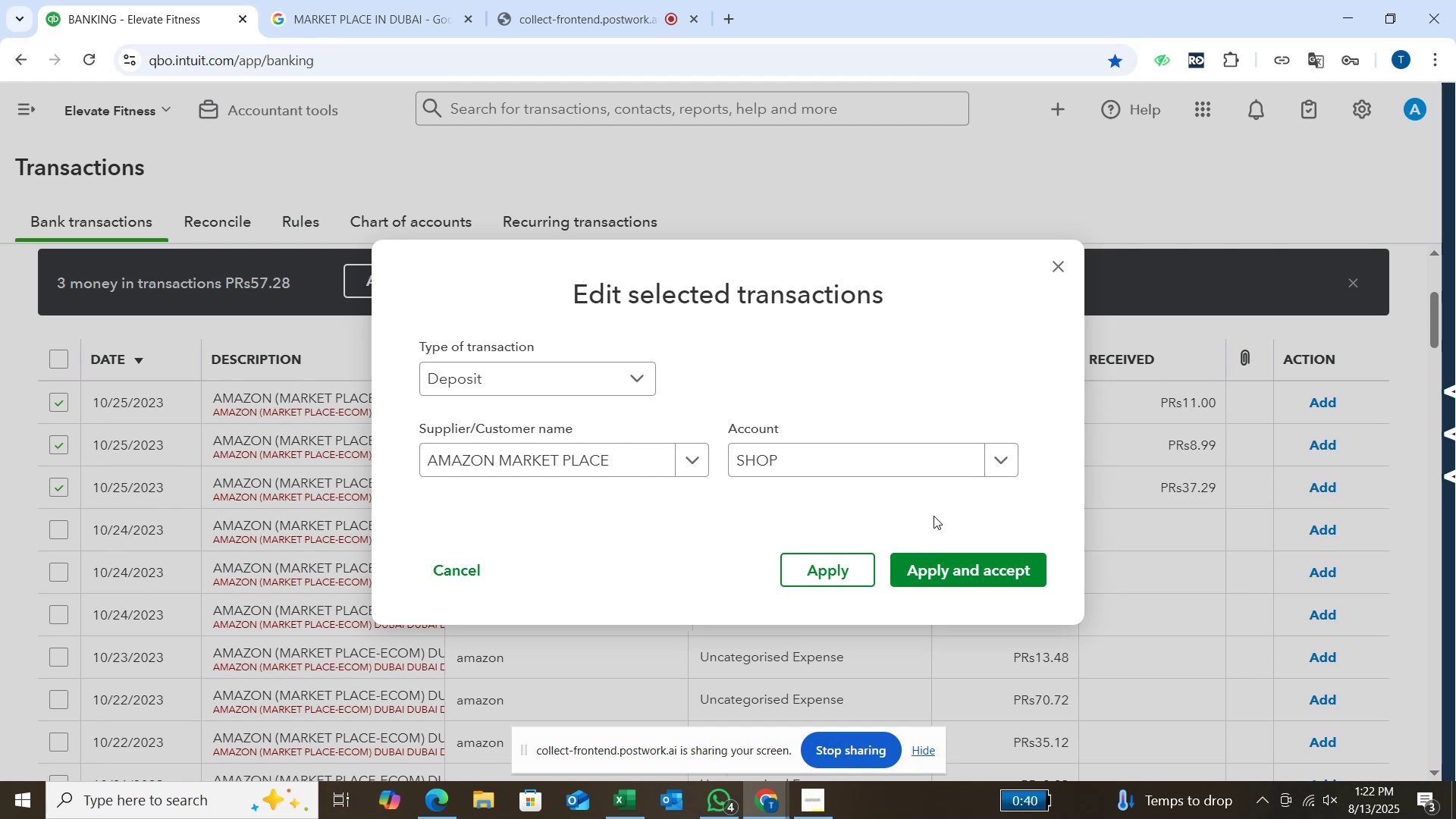 
left_click([991, 453])
 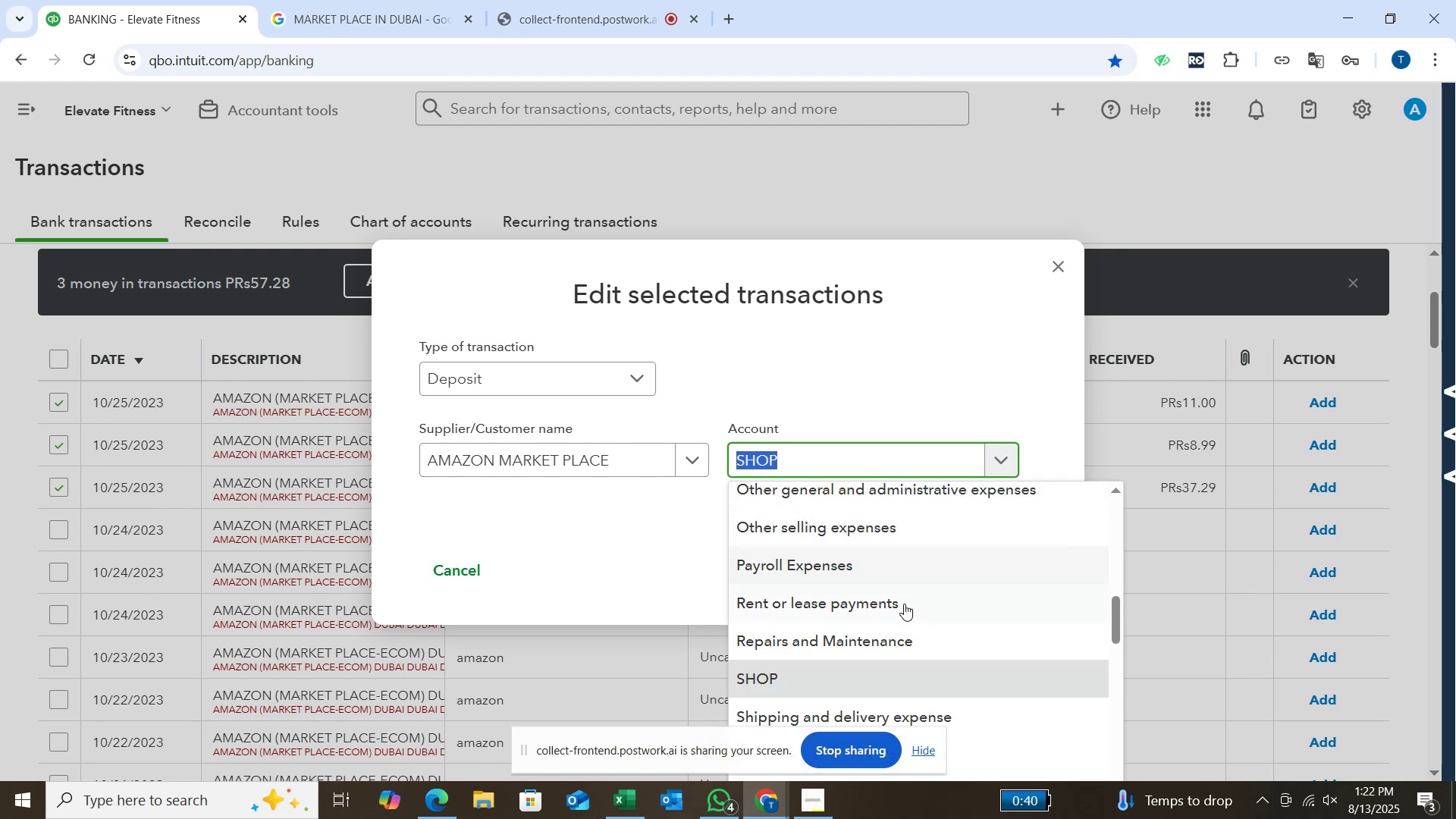 
scroll: coordinate [900, 627], scroll_direction: down, amount: 15.0
 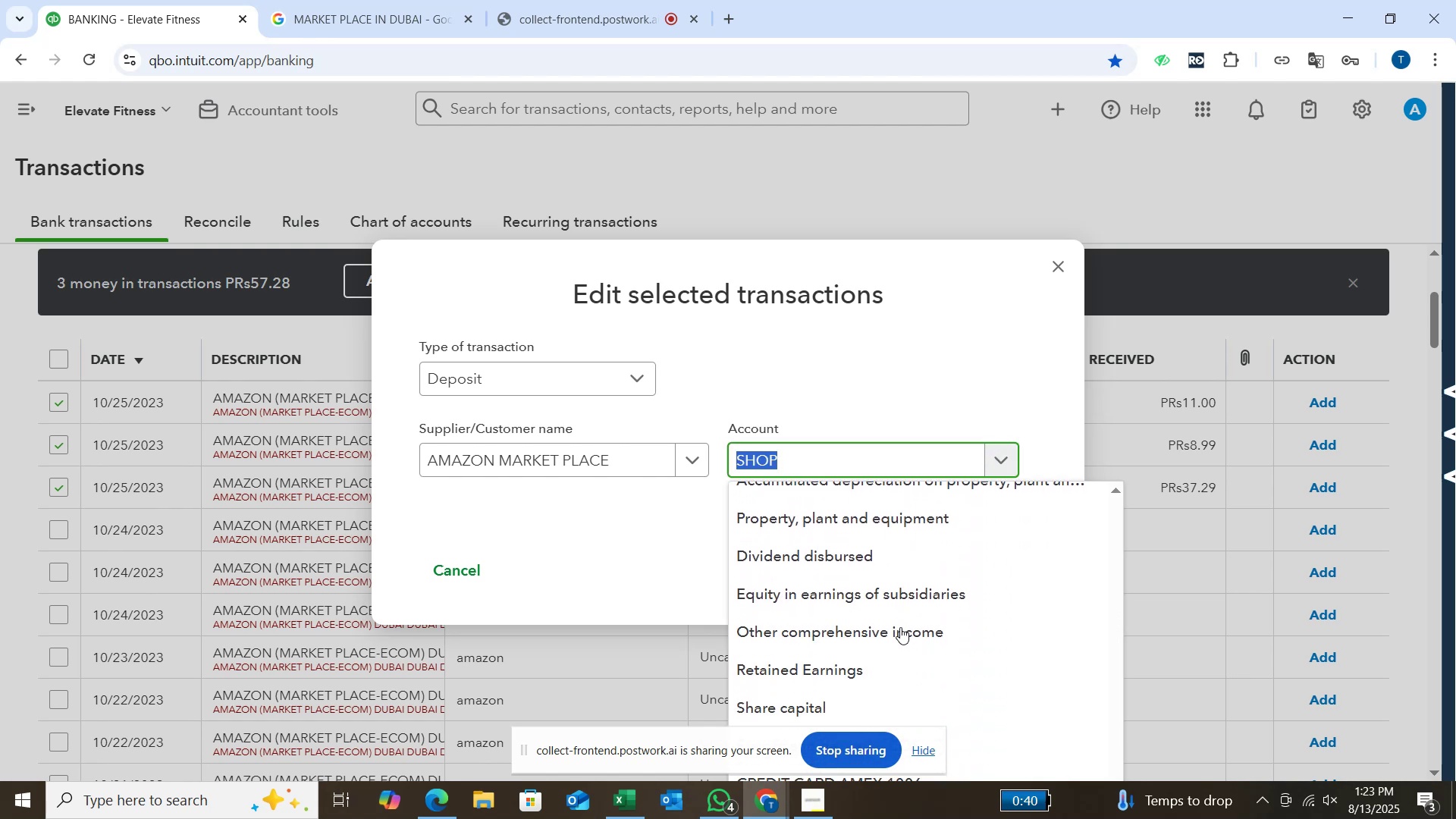 
scroll: coordinate [902, 617], scroll_direction: none, amount: 0.0
 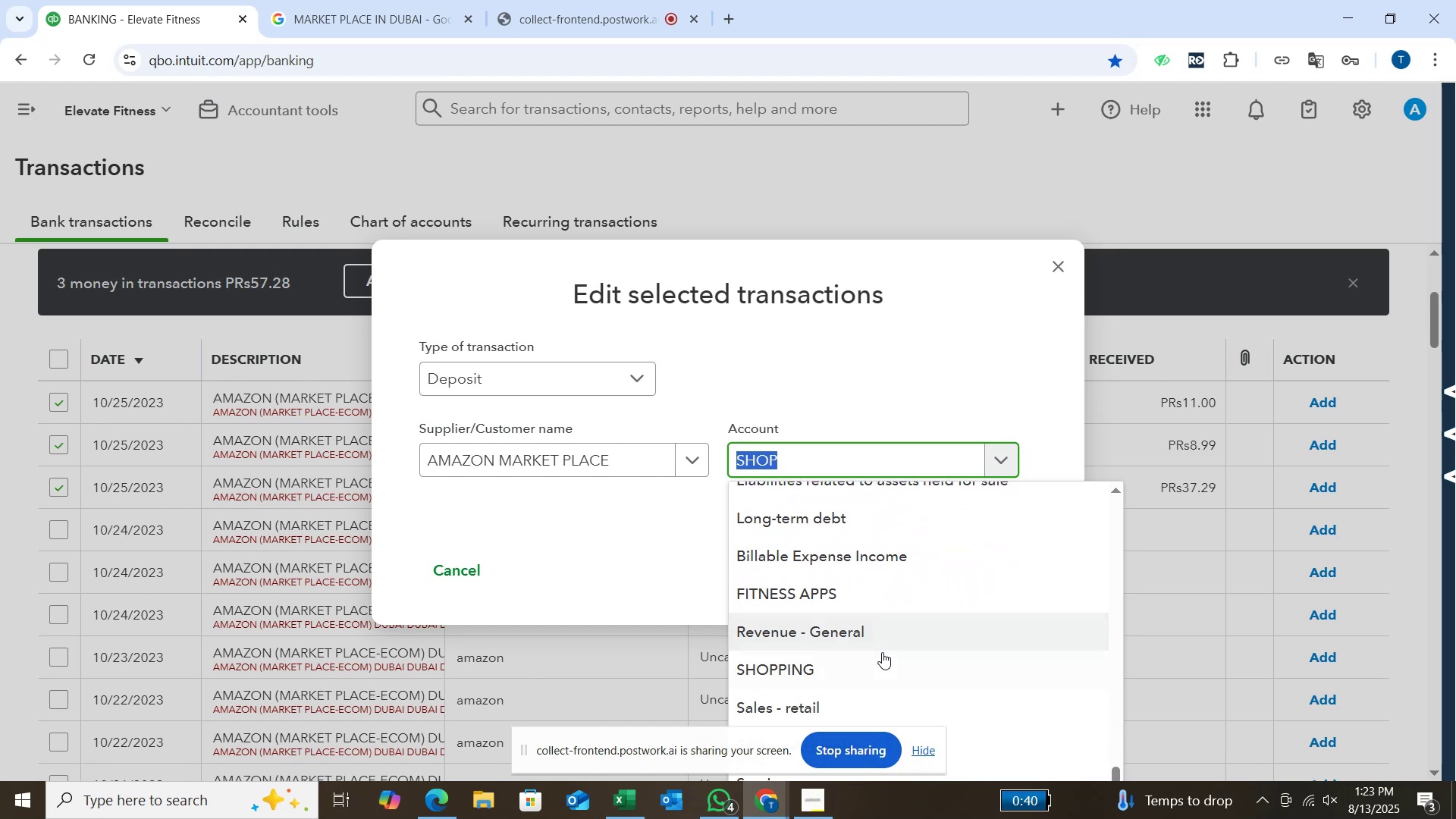 
left_click([879, 657])
 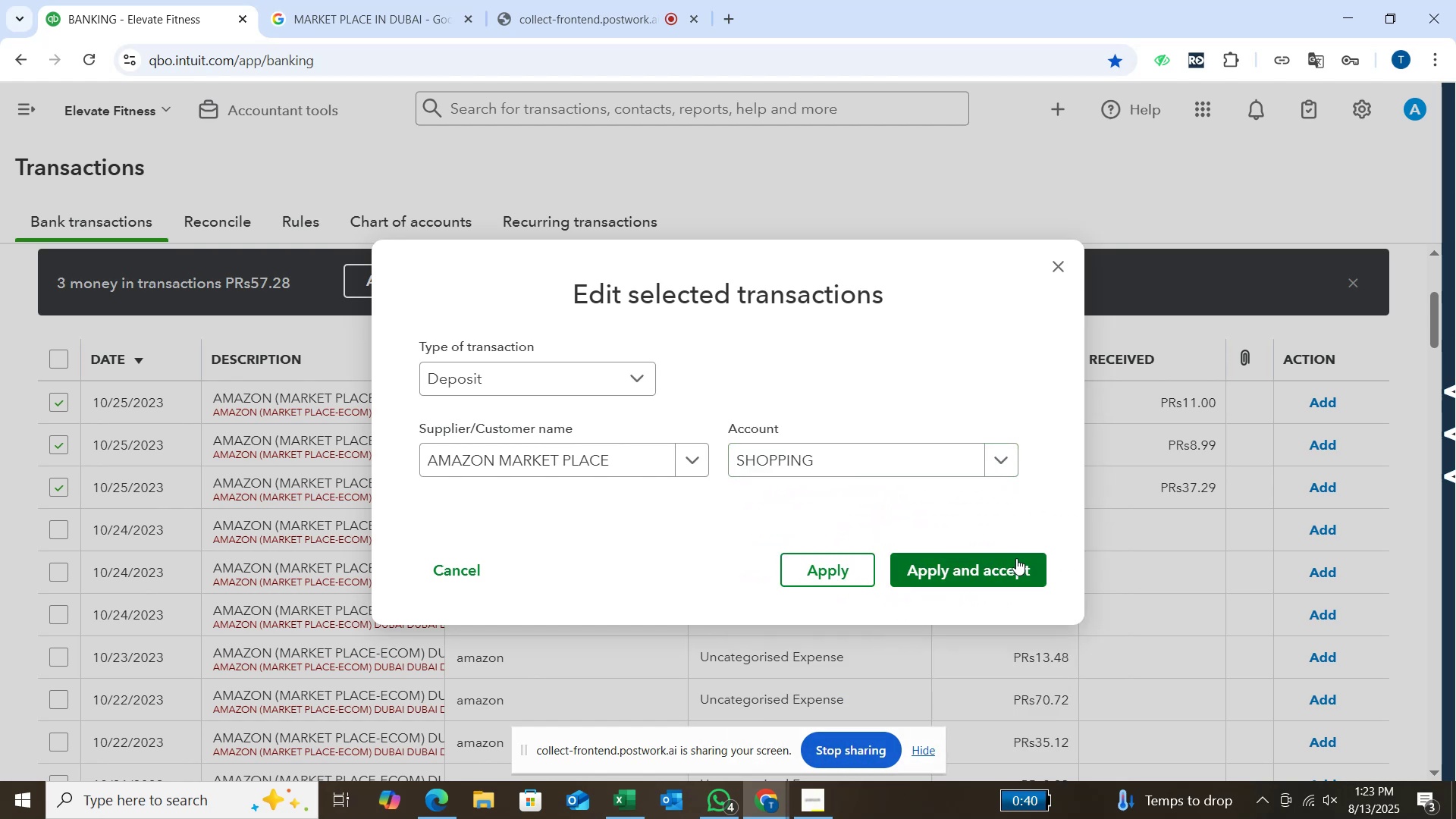 
left_click([1016, 558])
 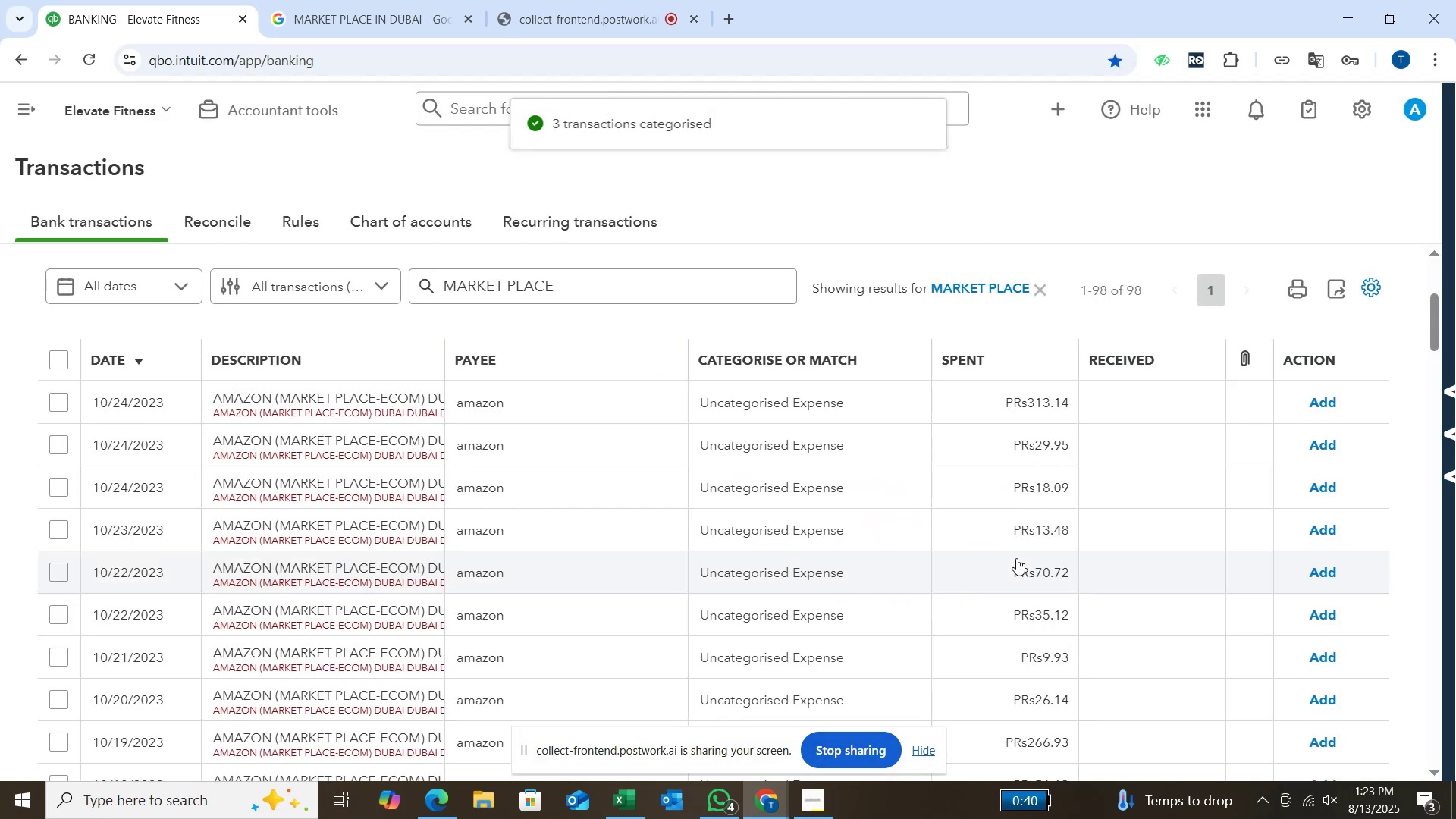 
scroll: coordinate [798, 479], scroll_direction: up, amount: 1.0
 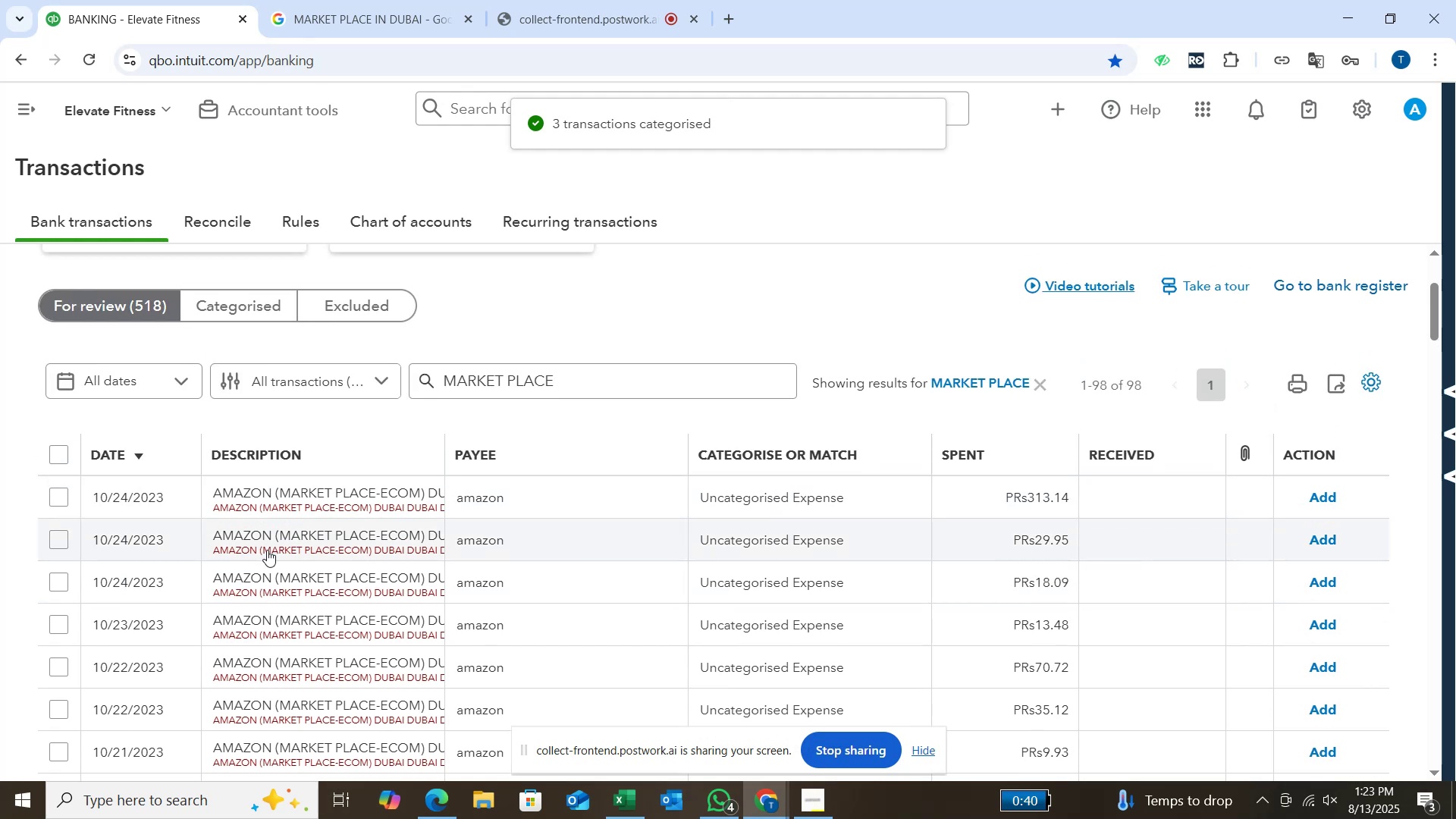 
scroll: coordinate [256, 550], scroll_direction: down, amount: 1.0
 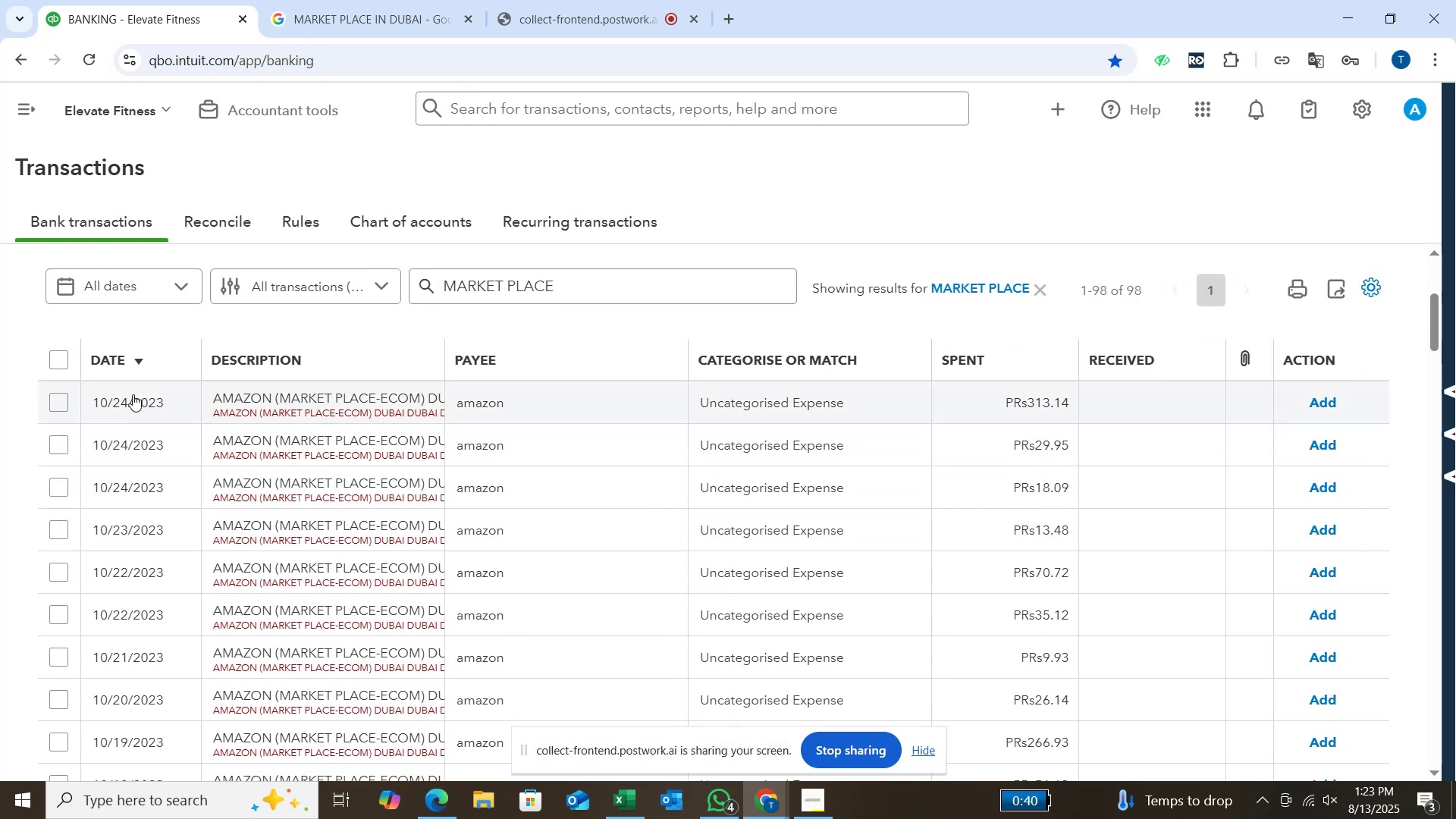 
left_click([55, 402])
 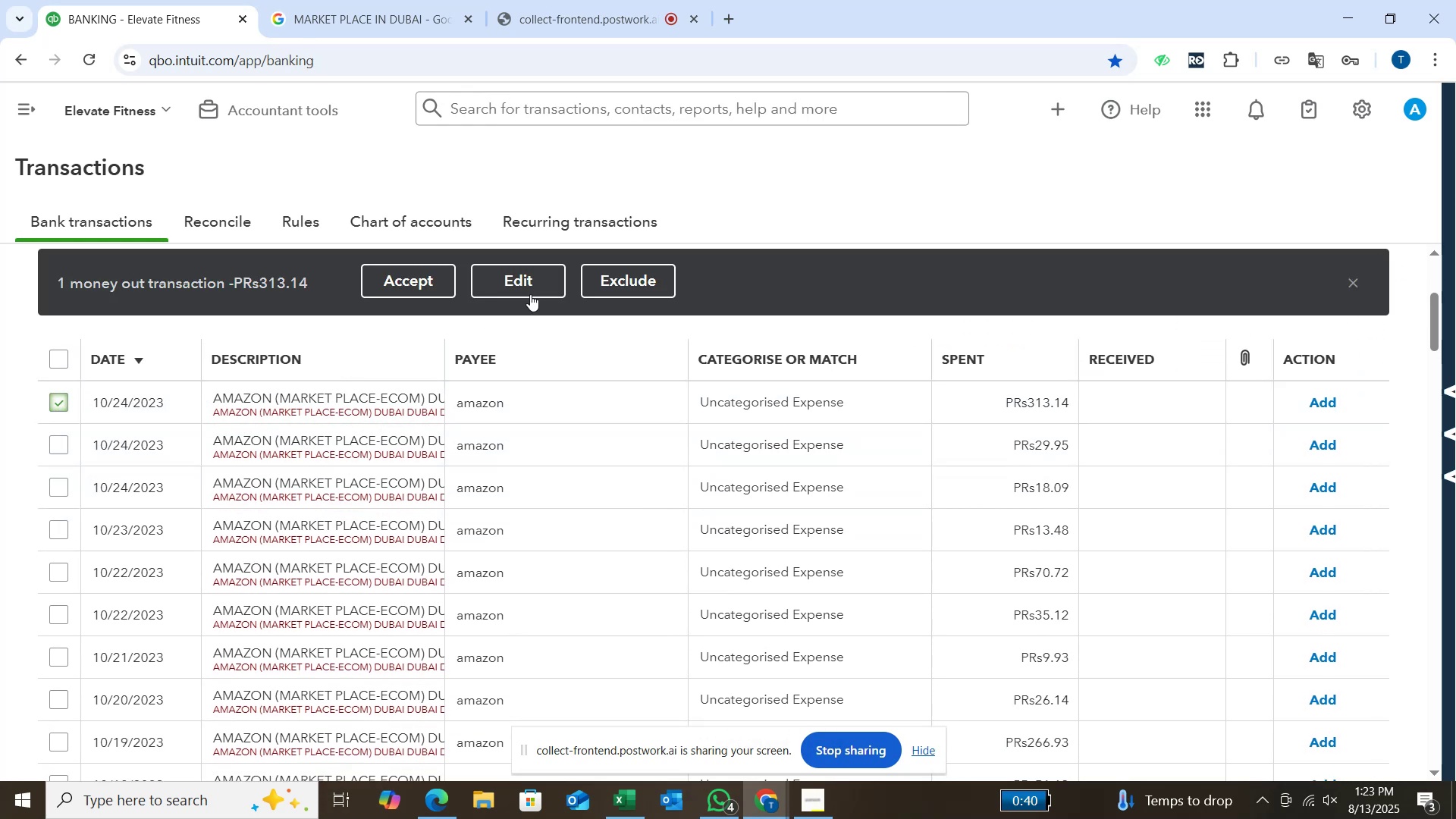 
left_click([542, 285])
 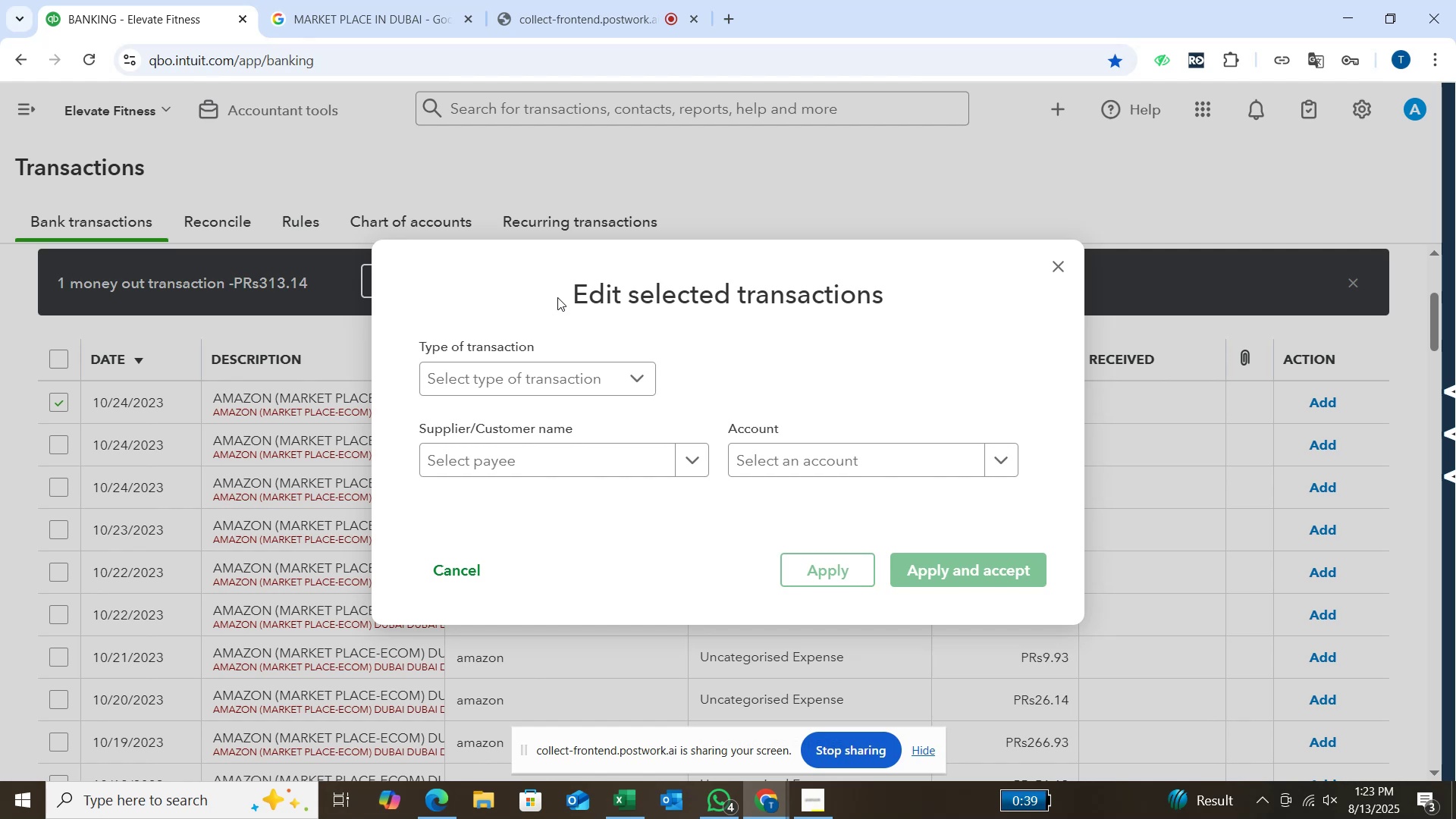 
wait(29.72)
 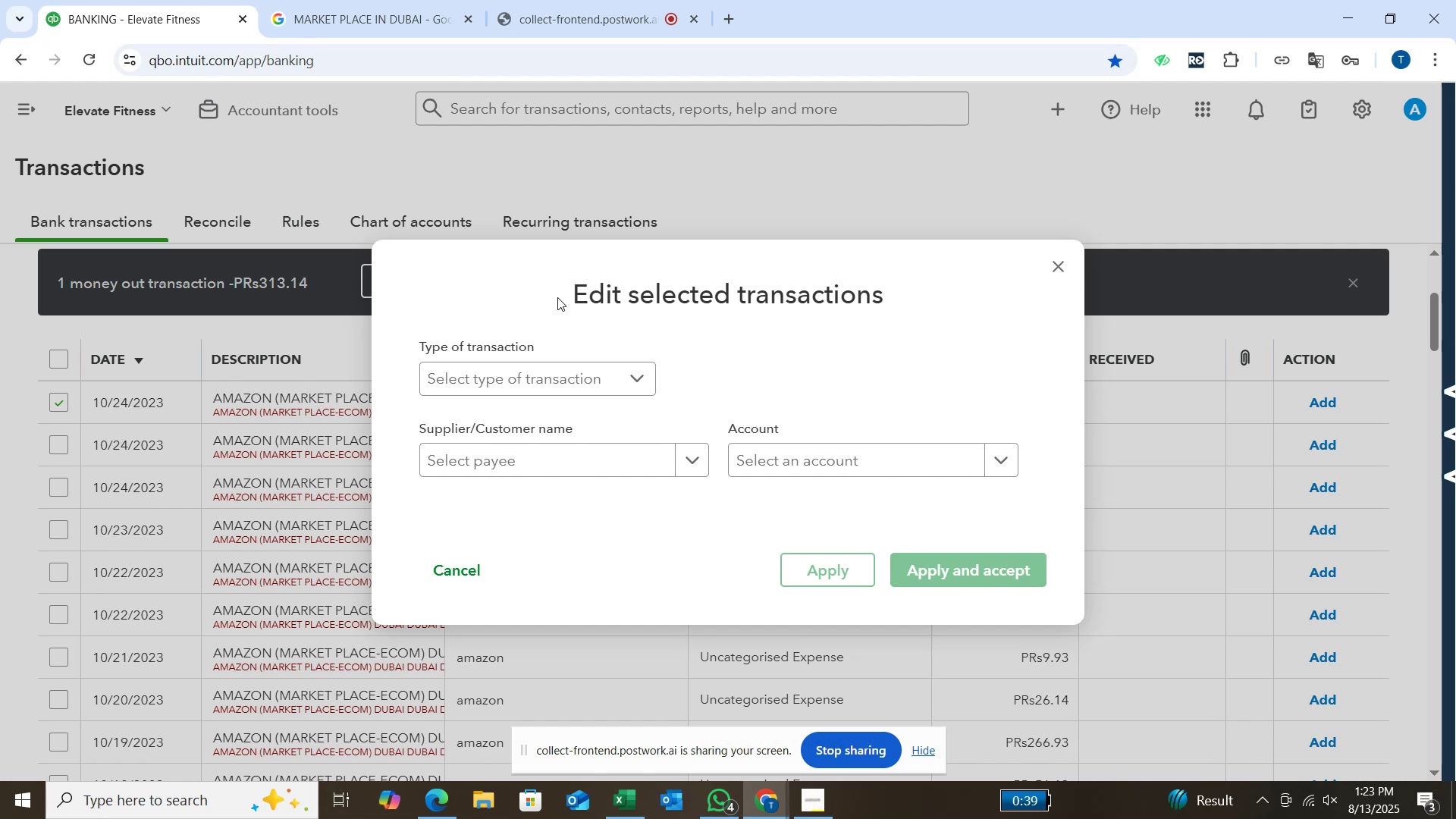 
left_click([645, 373])
 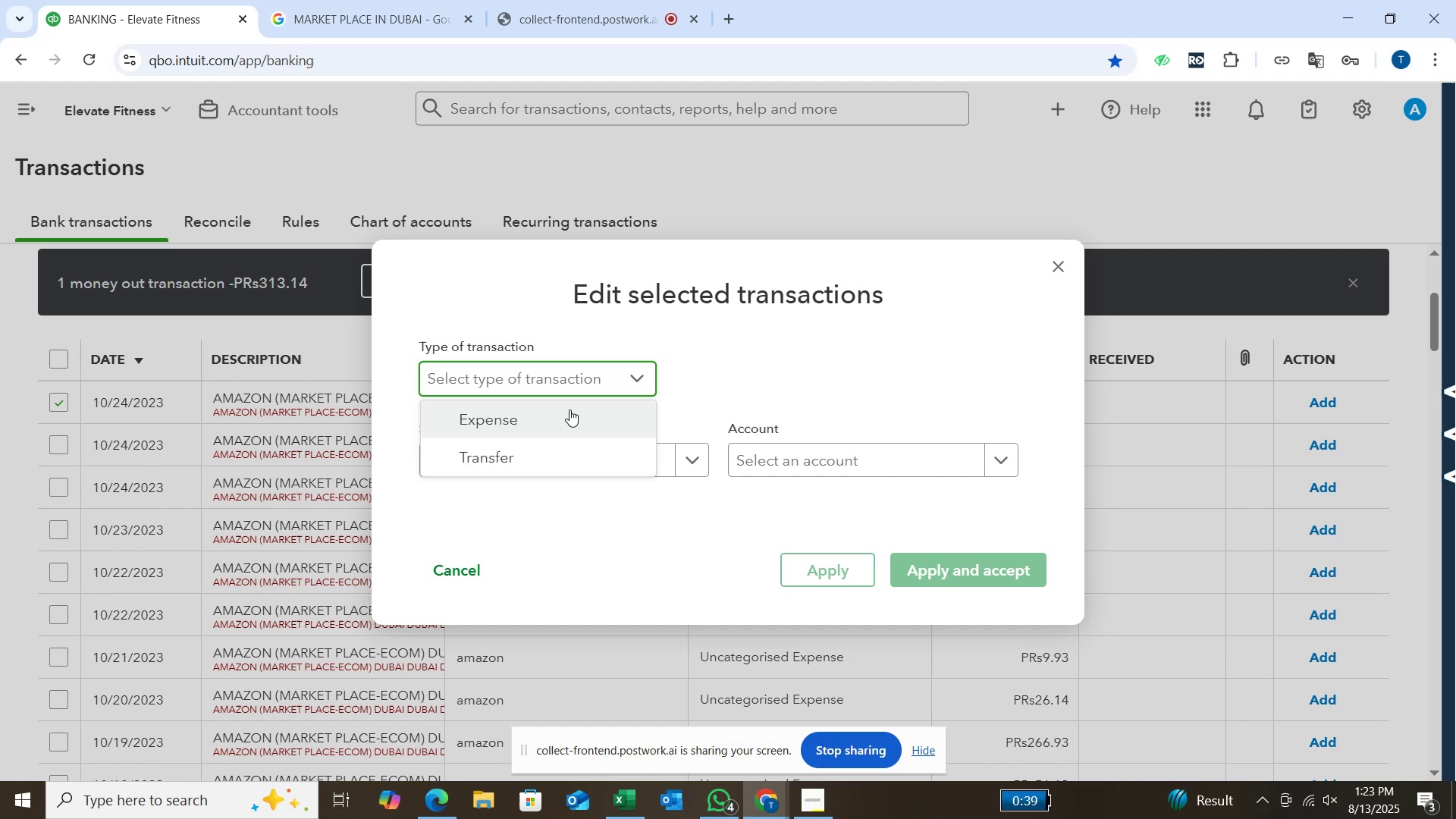 
left_click([566, 412])
 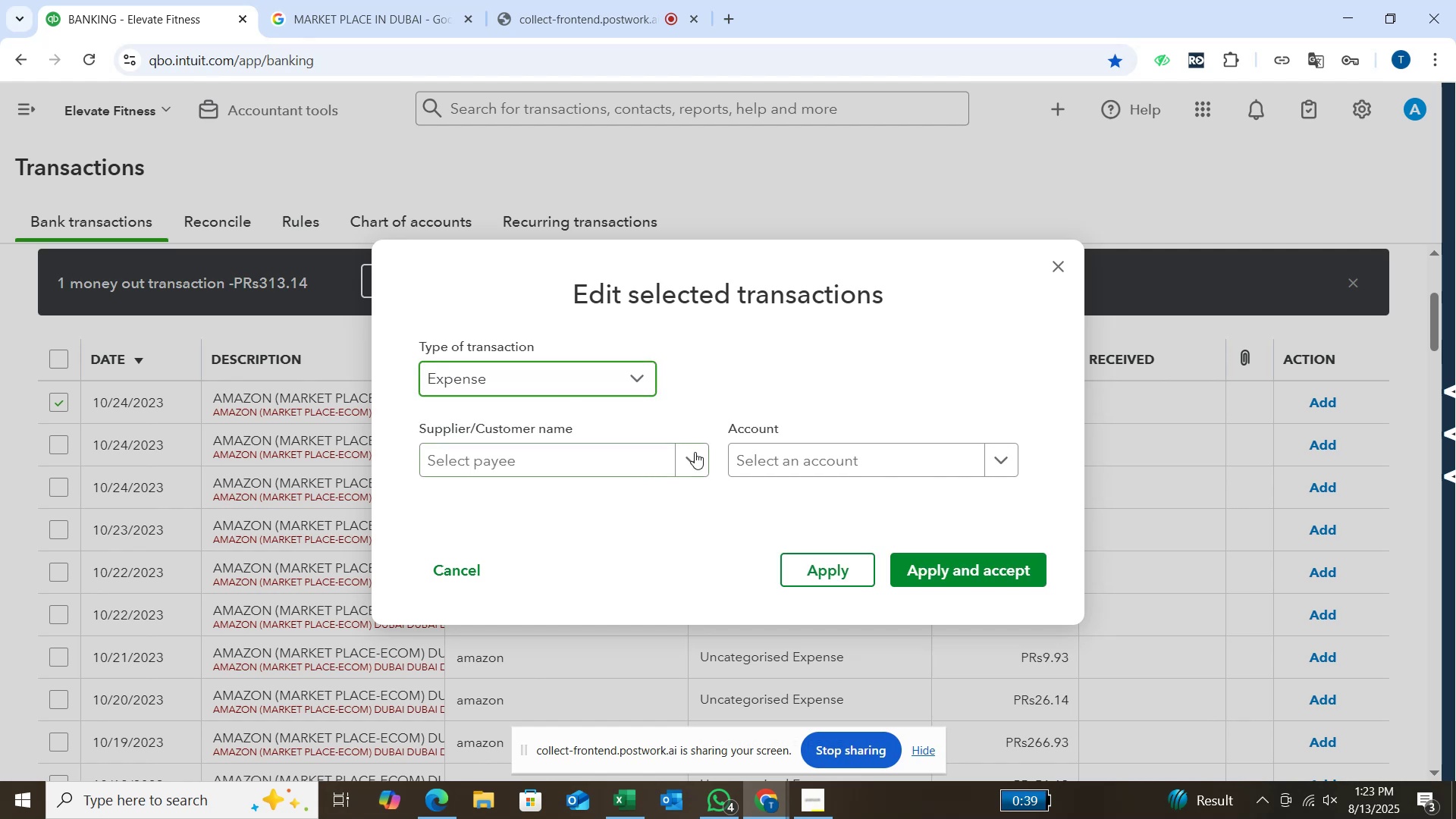 
left_click([695, 452])
 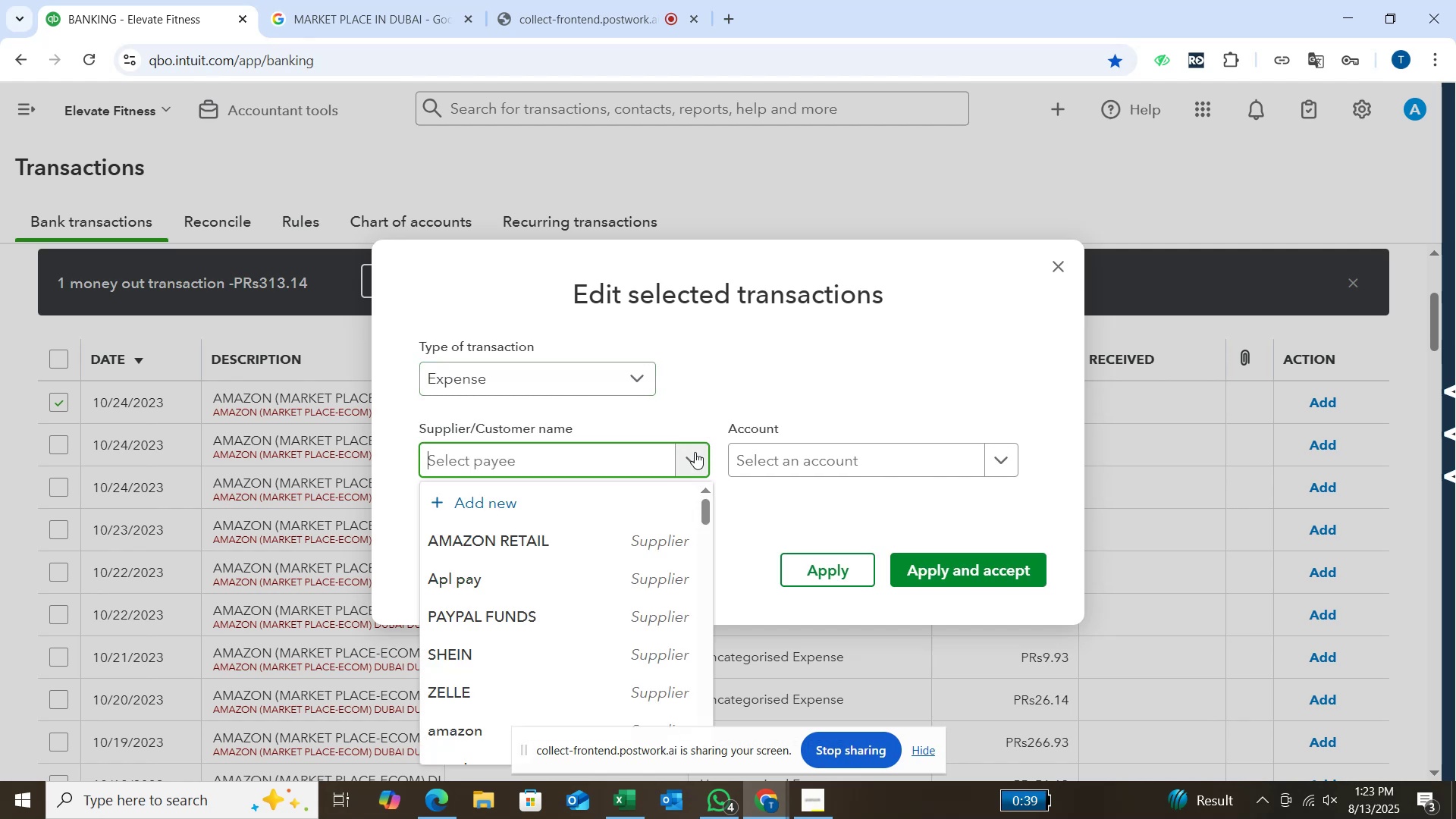 
type(amaz)
 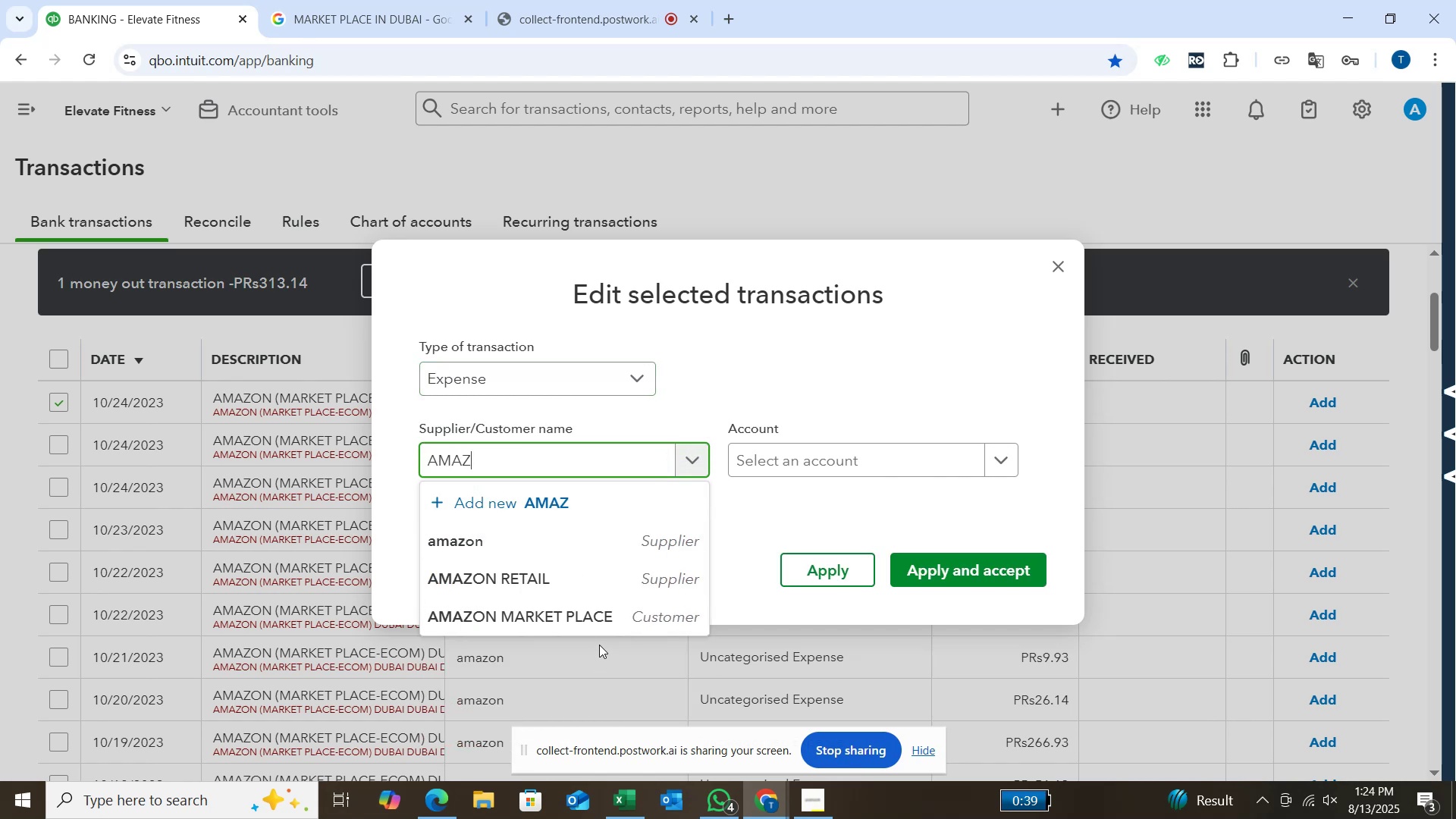 
left_click([632, 619])
 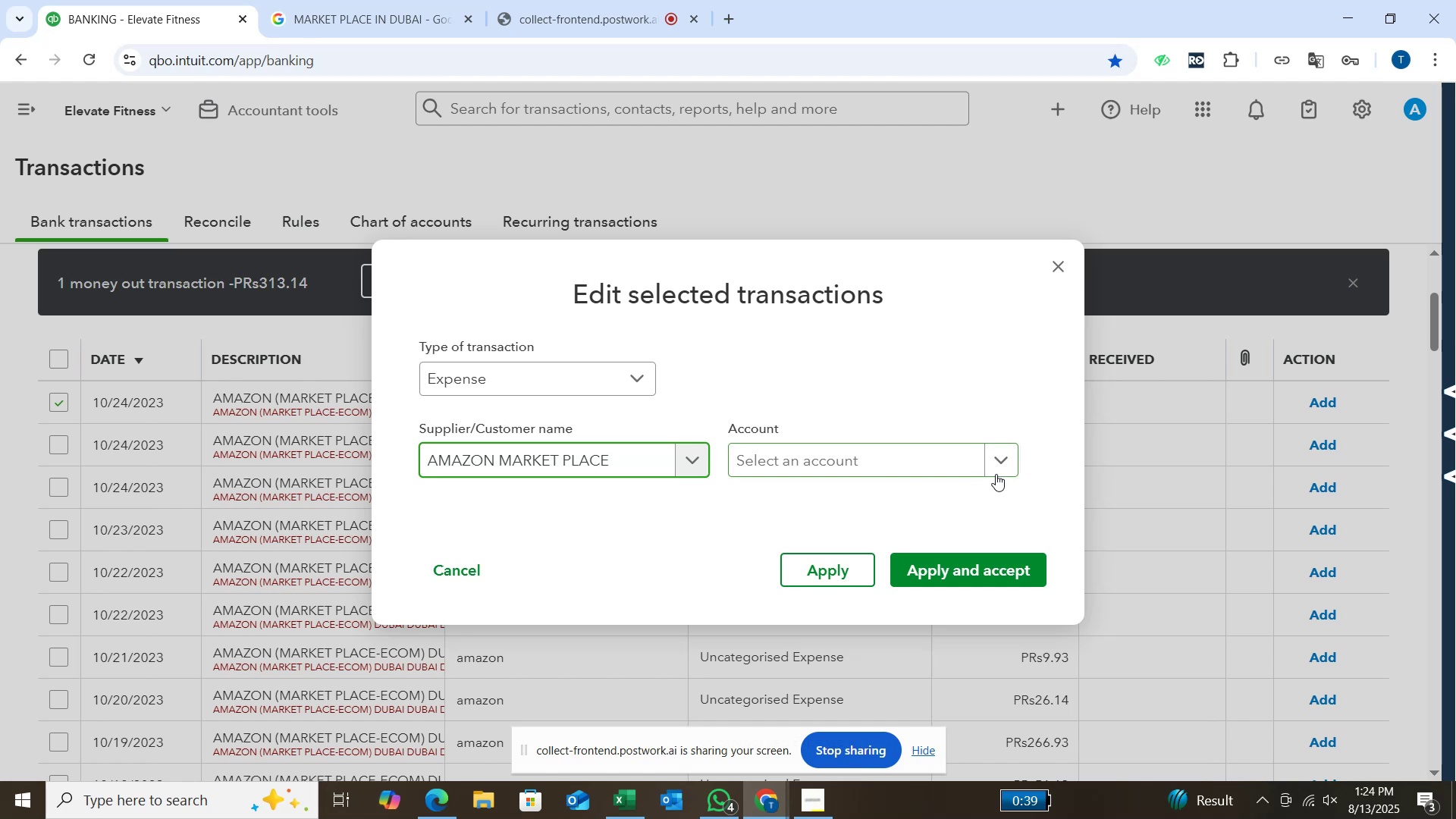 
left_click([996, 468])
 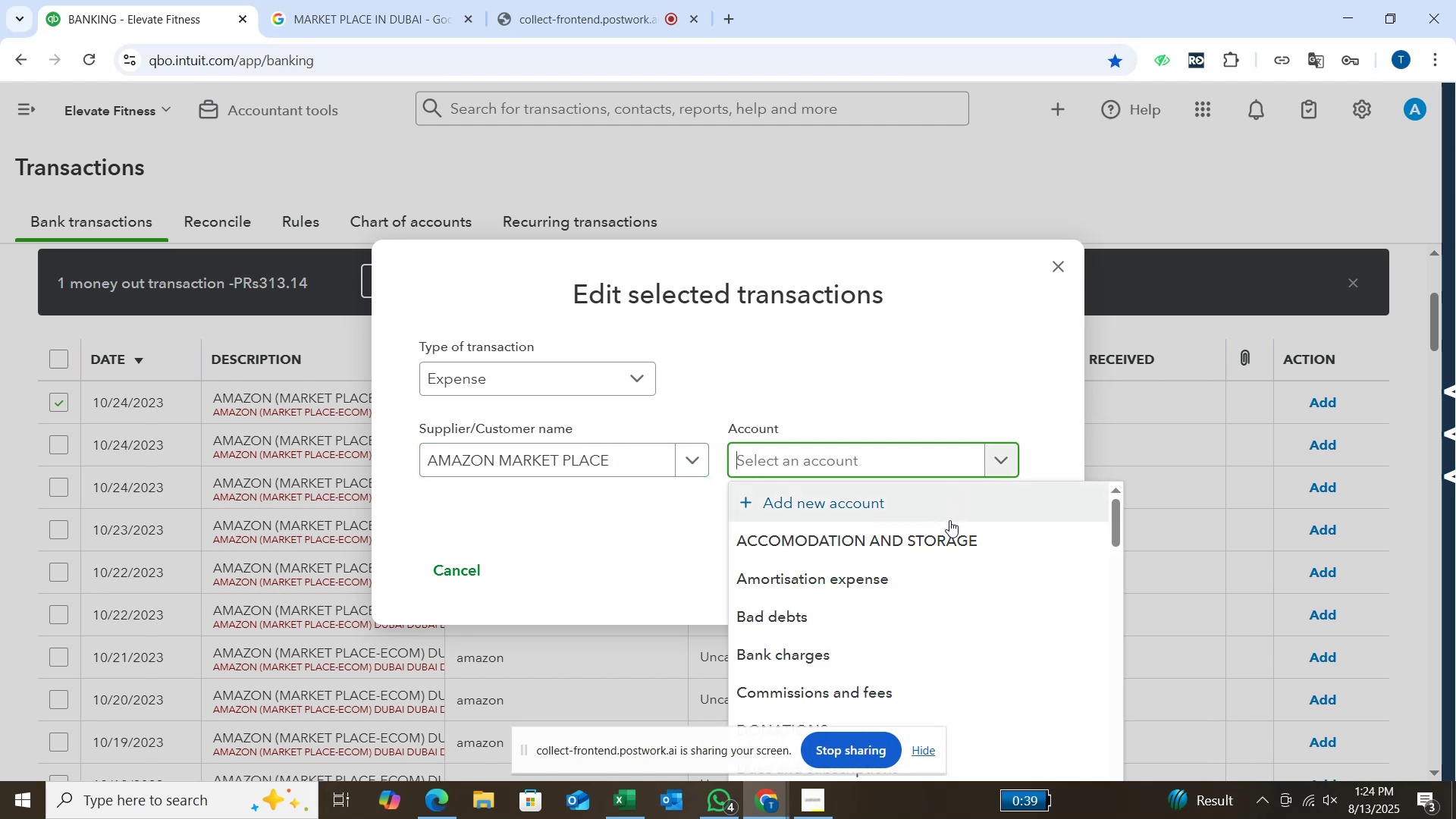 
scroll: coordinate [950, 542], scroll_direction: down, amount: 4.0
 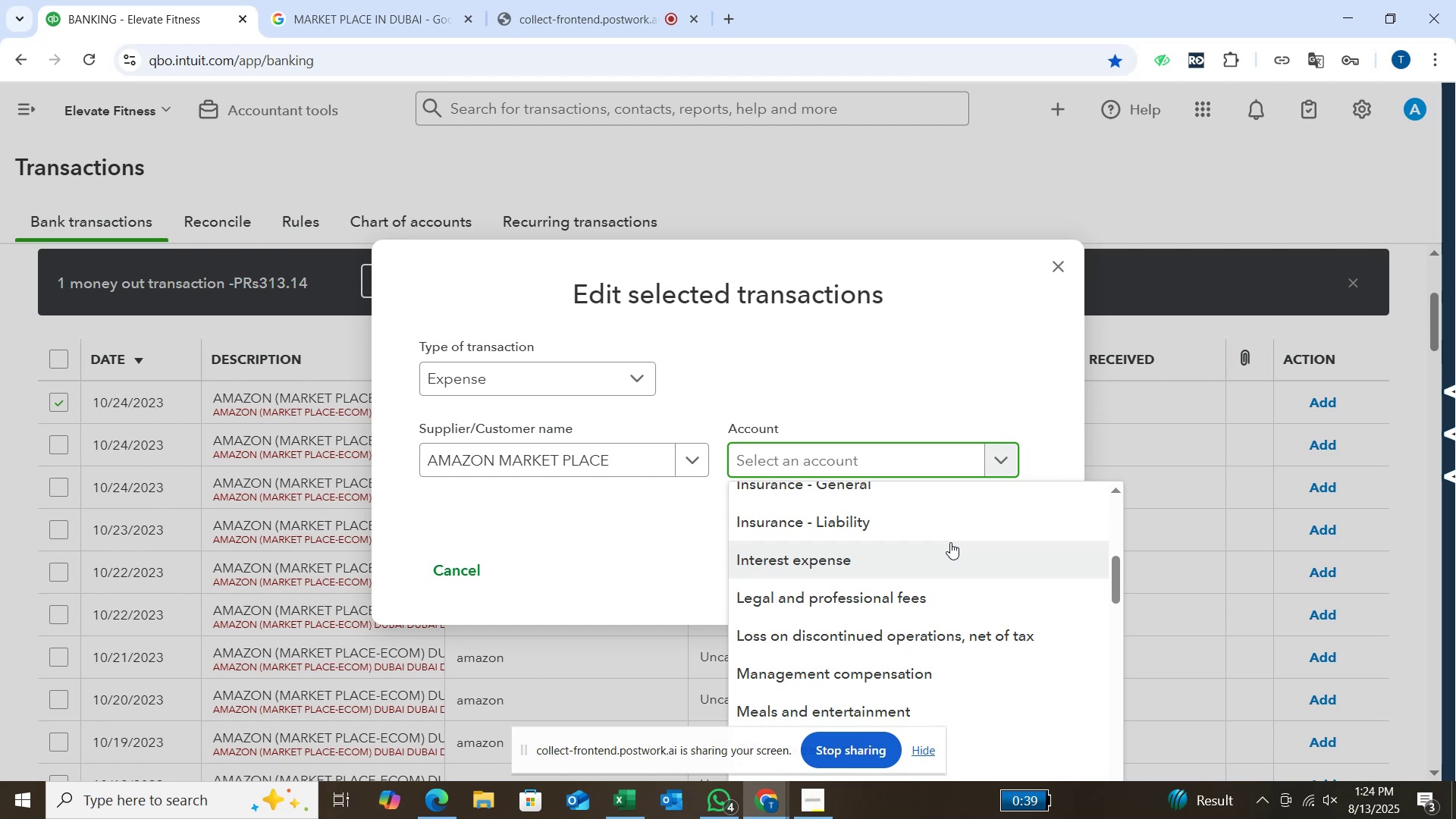 
type(shop)
 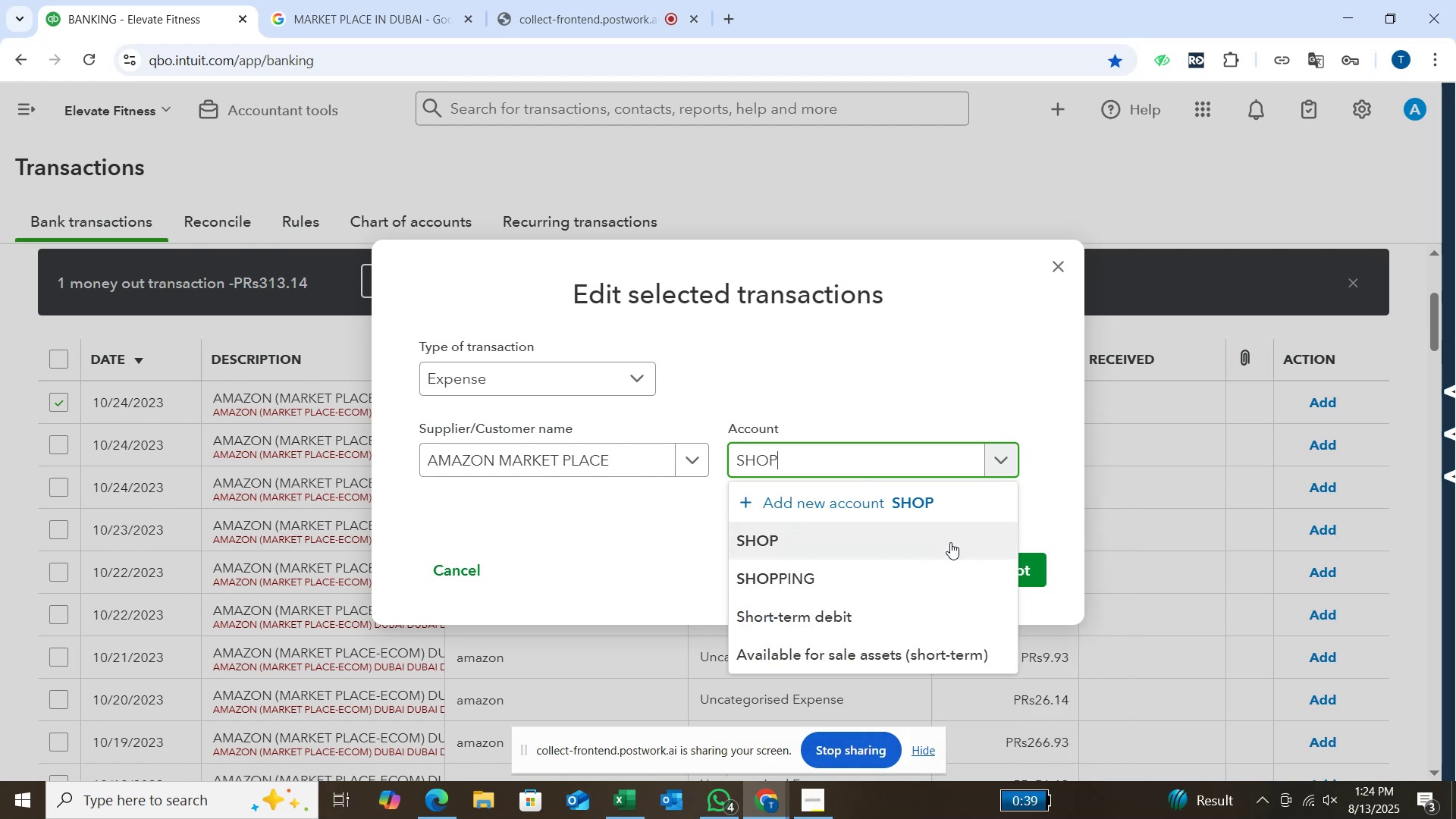 
key(Enter)
 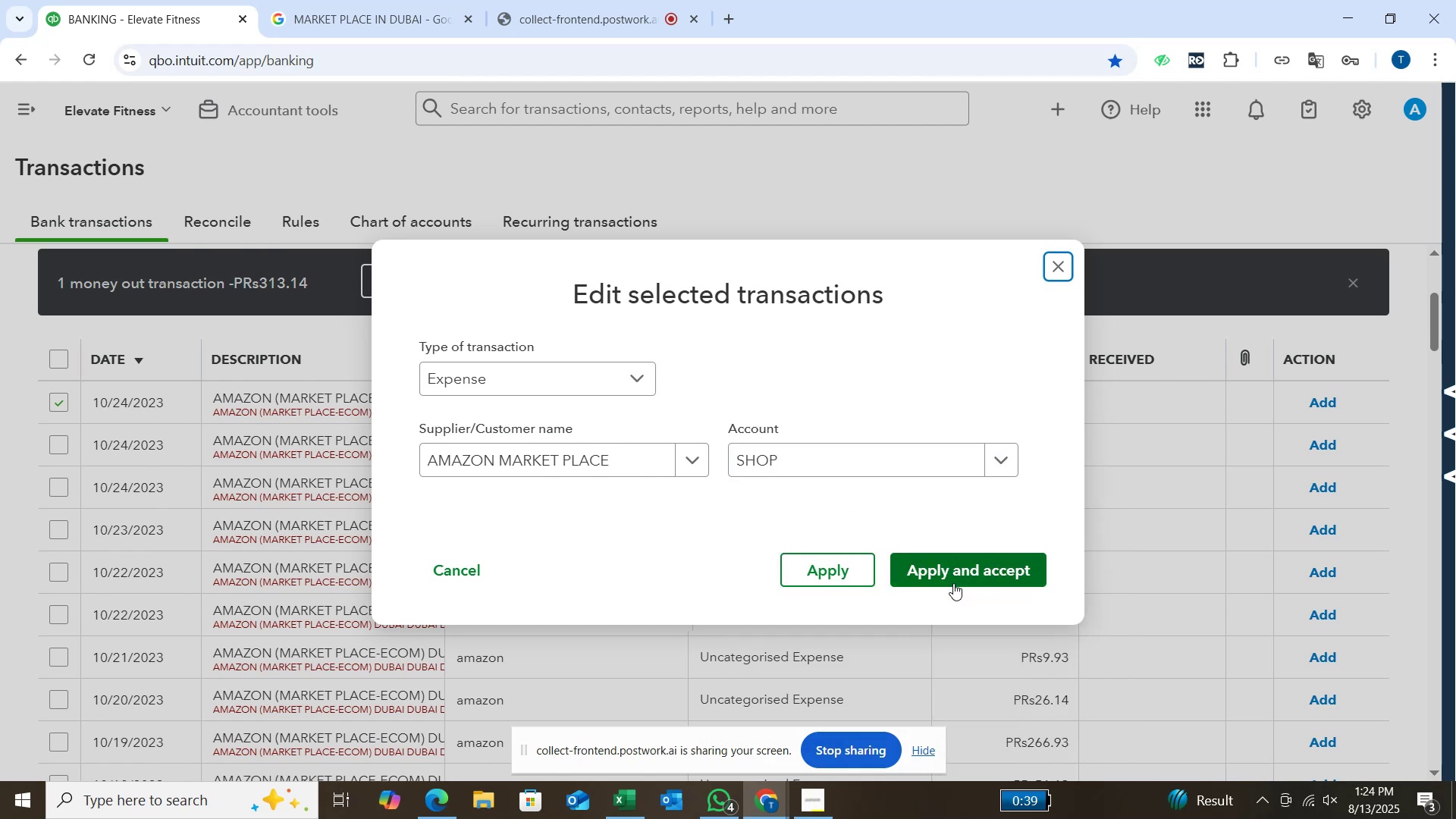 
left_click([971, 571])
 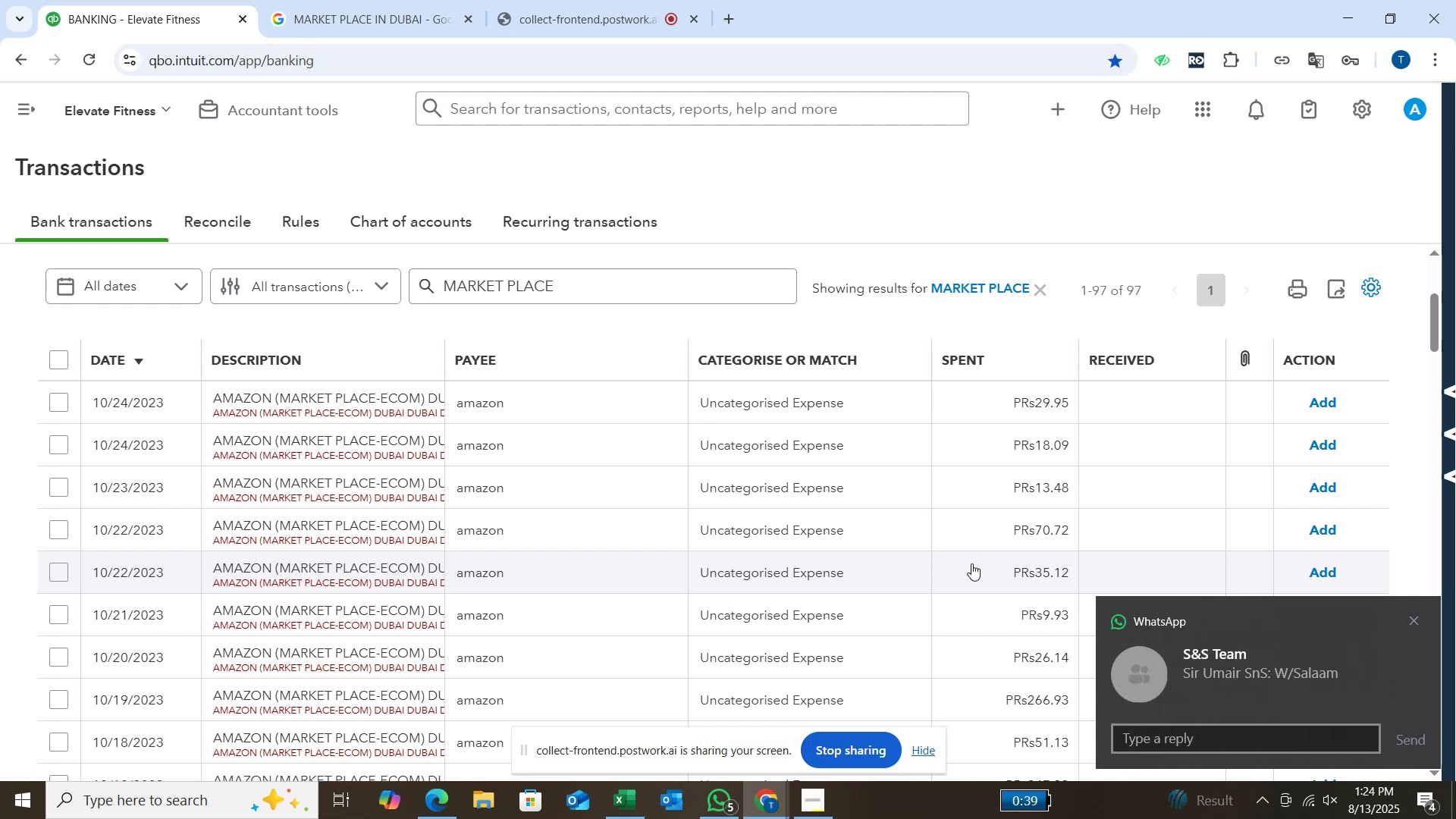 
wait(23.62)
 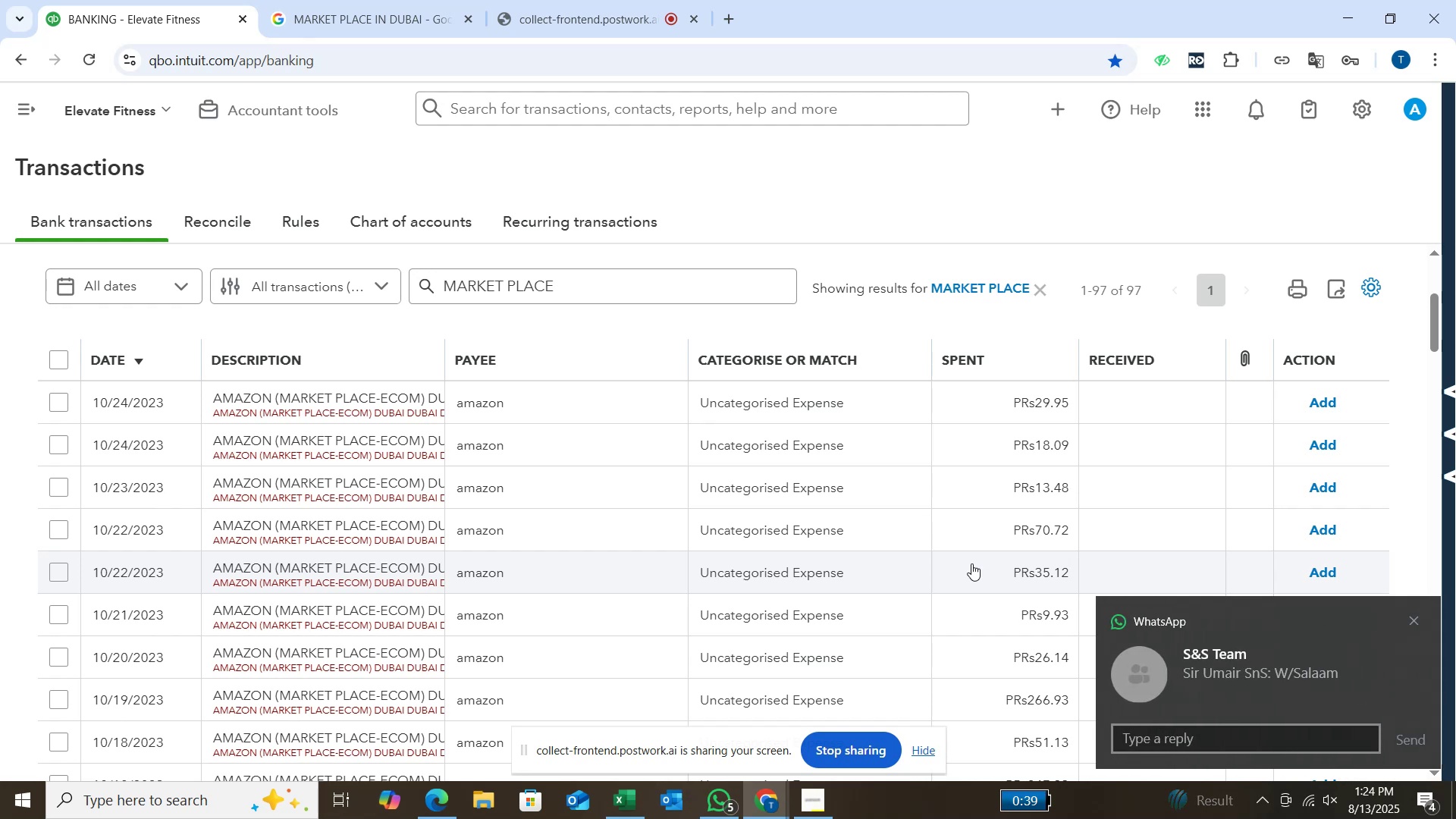 
mouse_move([89, 392])
 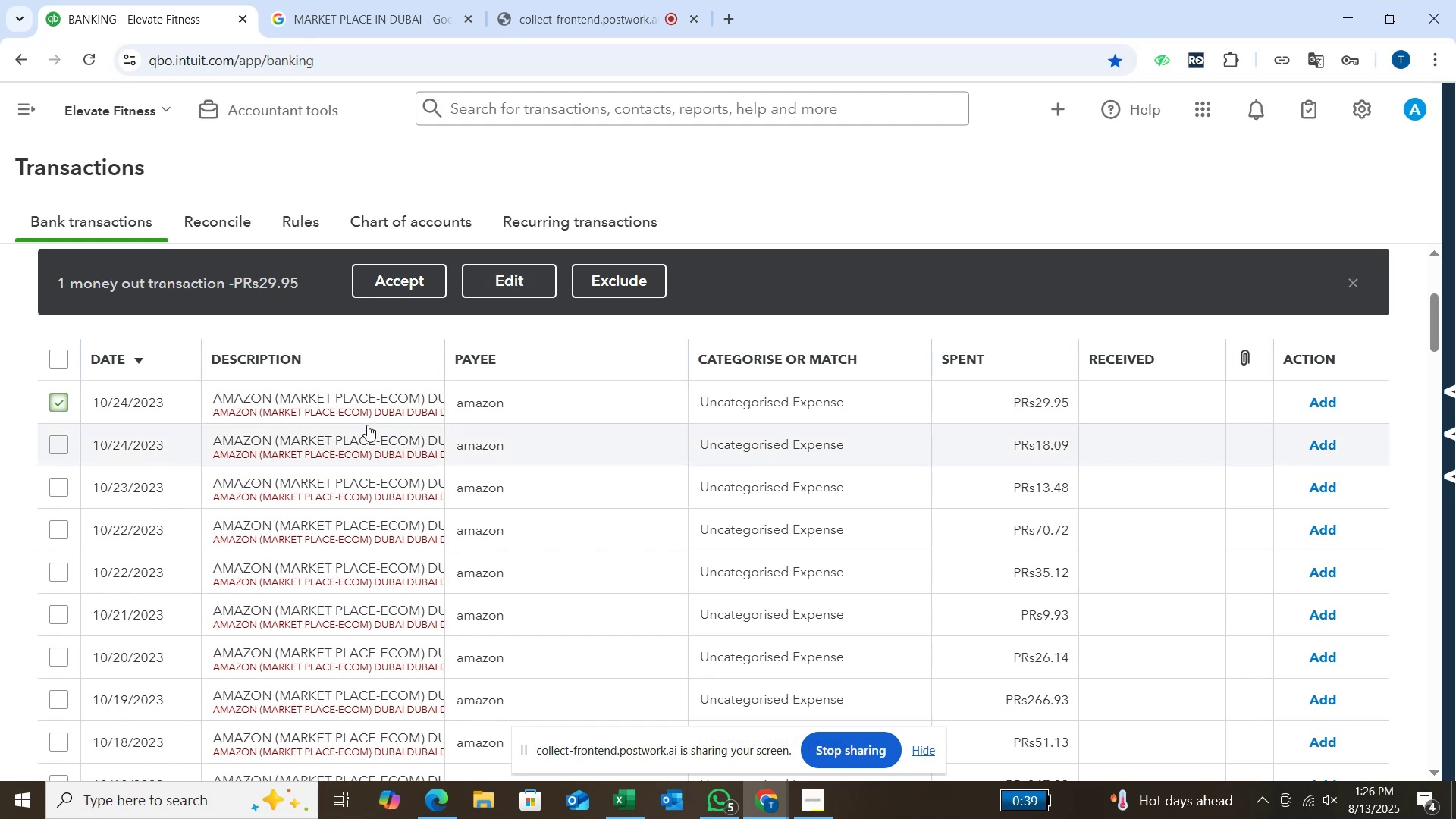 
wait(88.55)
 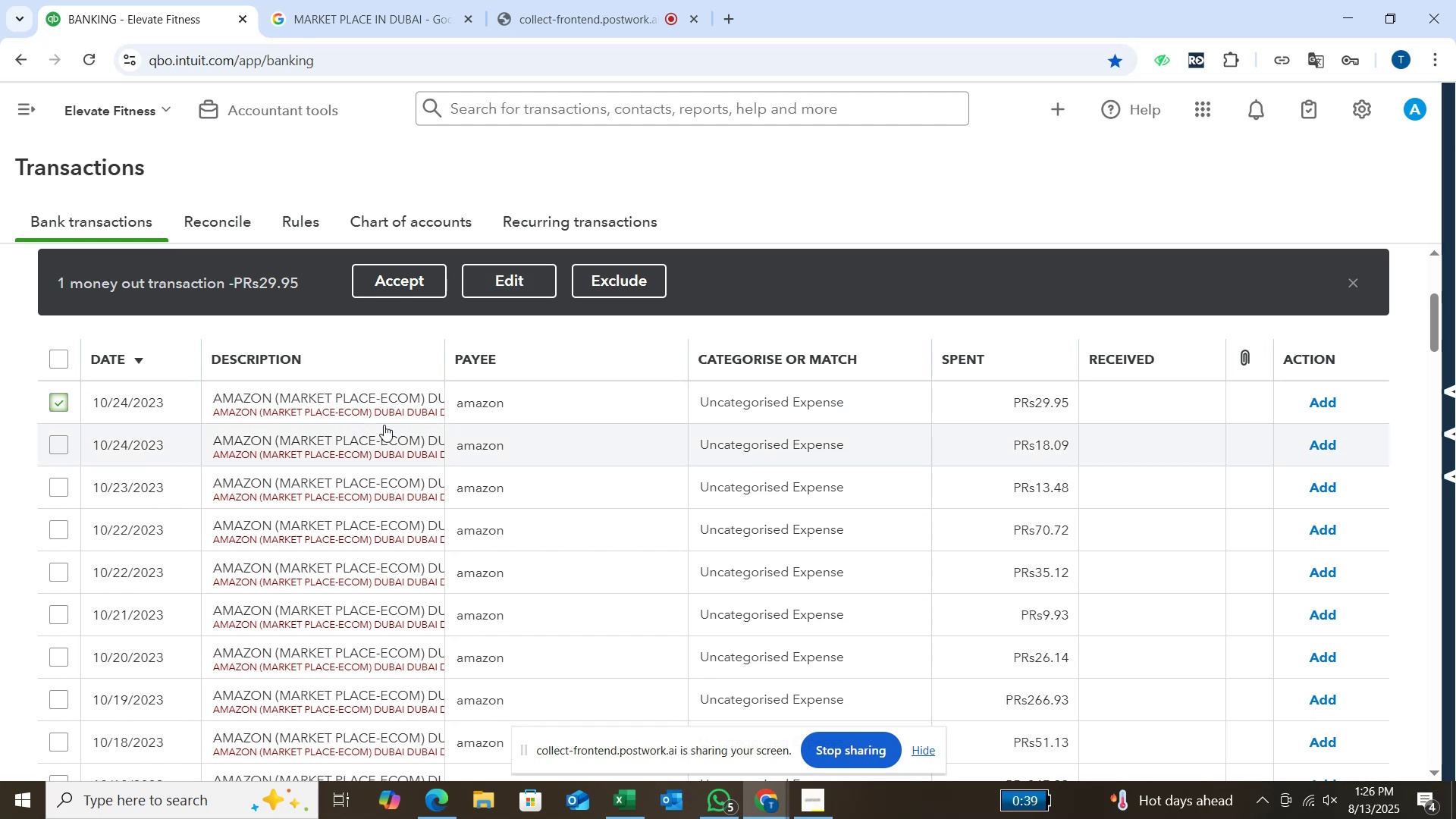 
left_click([523, 288])
 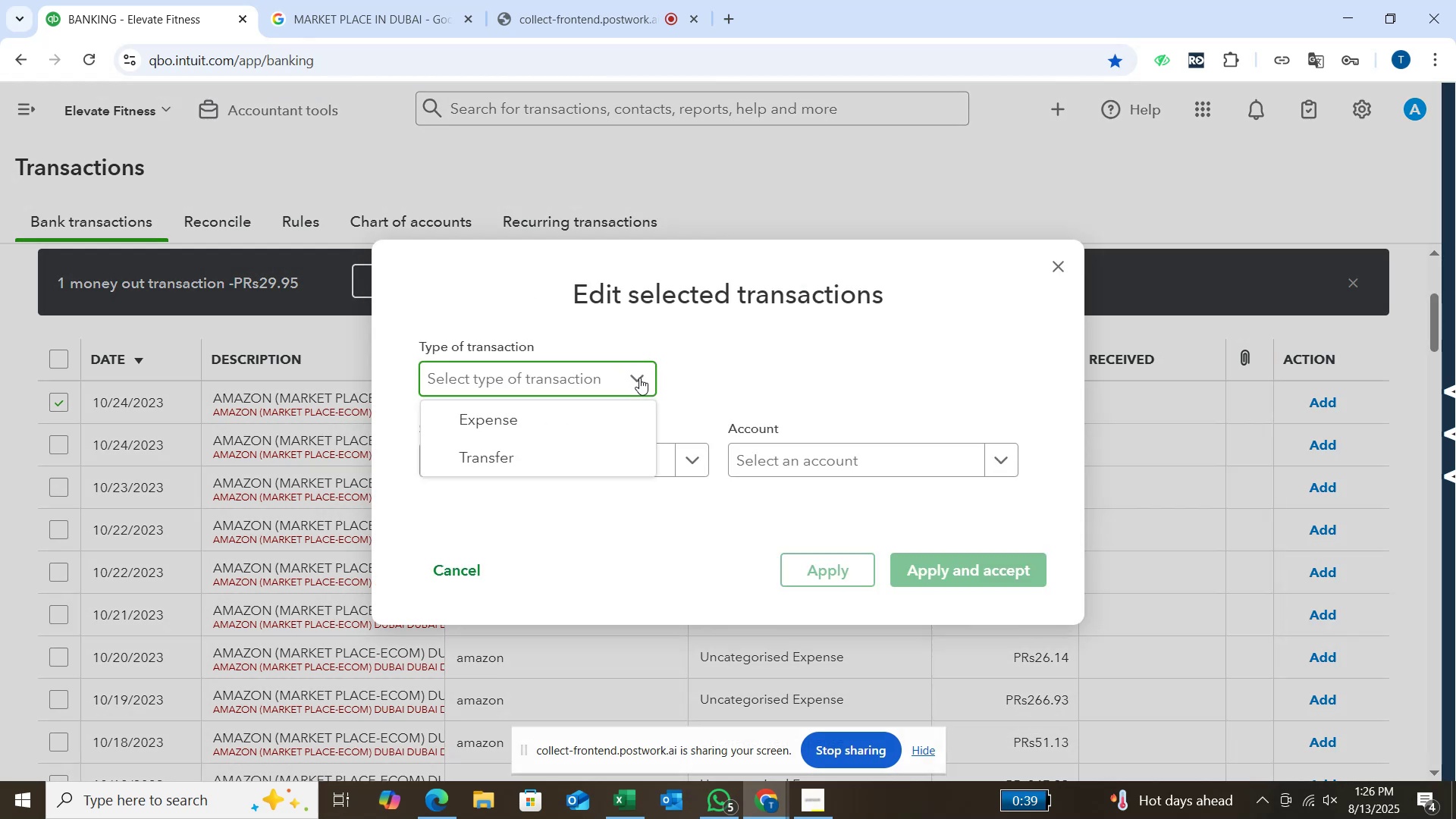 
left_click([614, 410])
 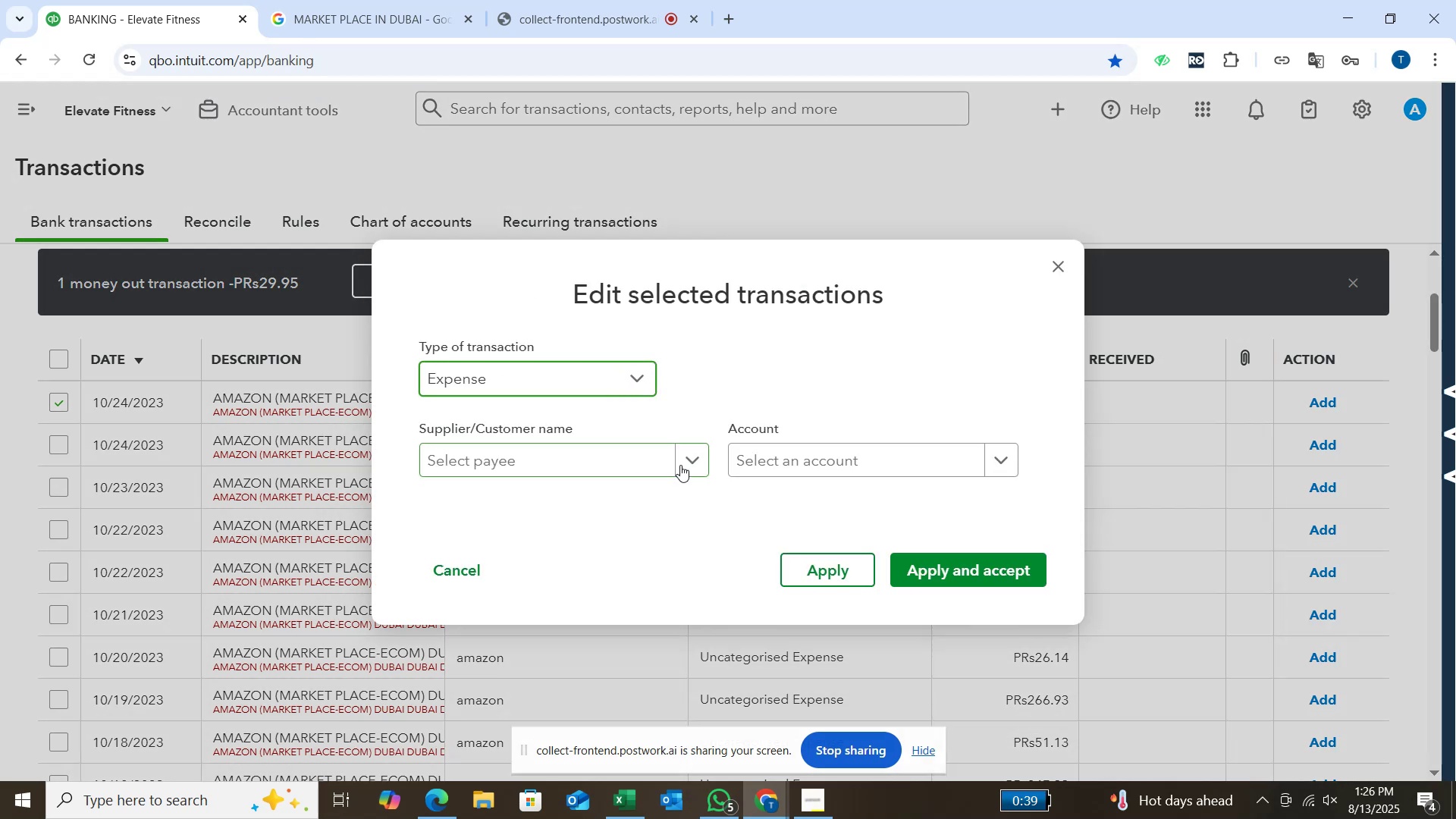 
left_click([682, 465])
 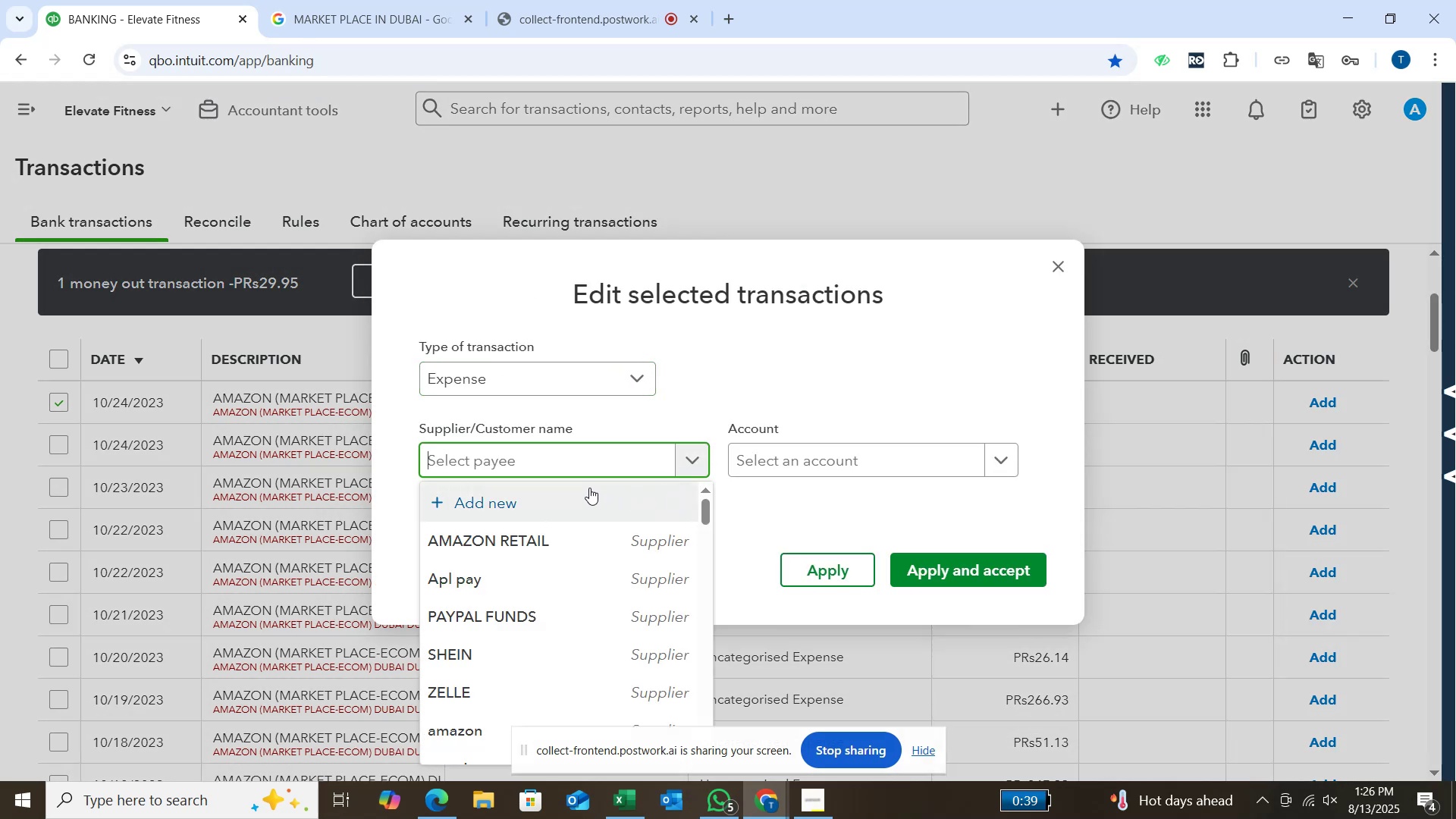 
scroll: coordinate [589, 479], scroll_direction: down, amount: 1.0
 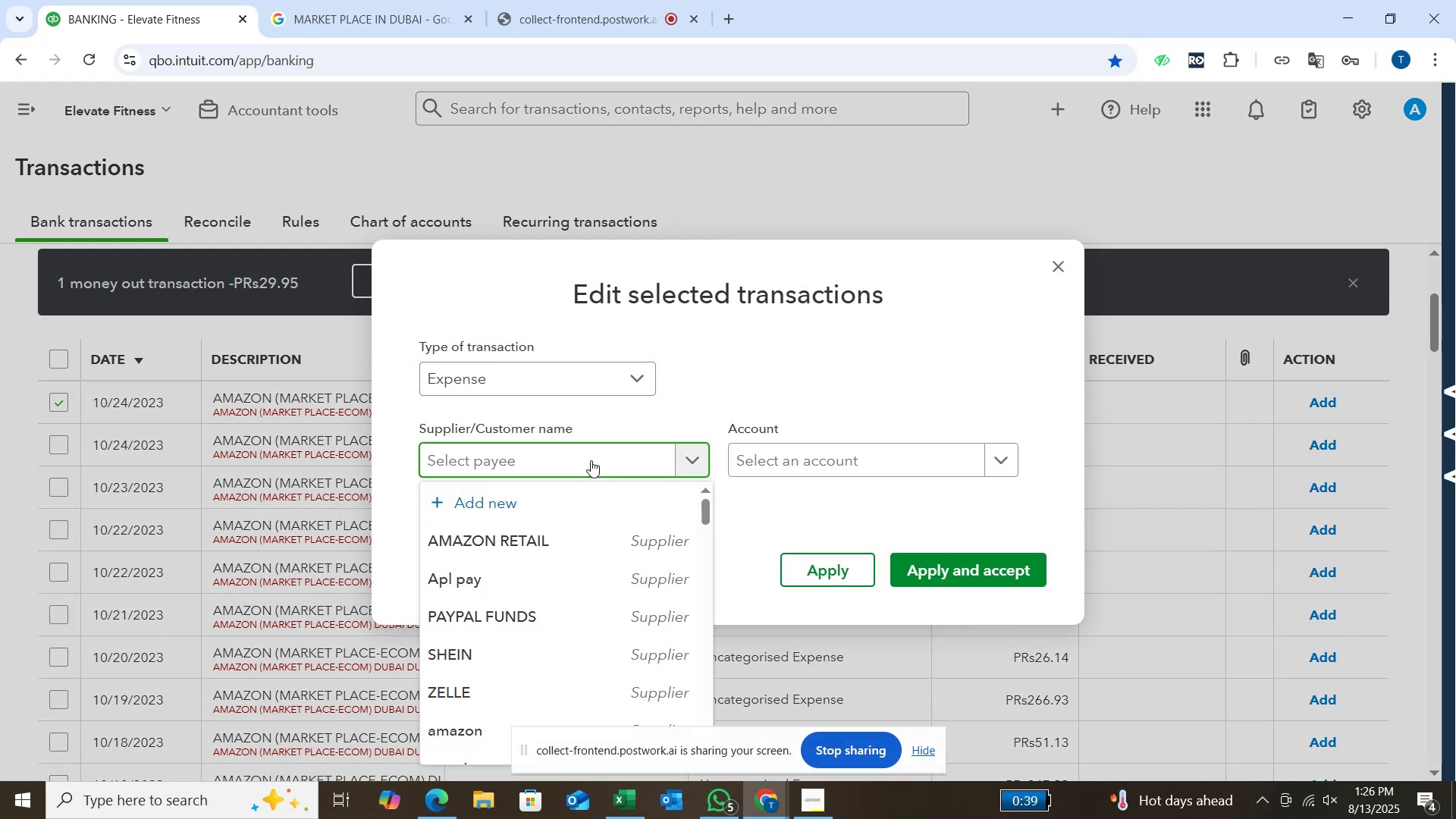 
type(amaz)
 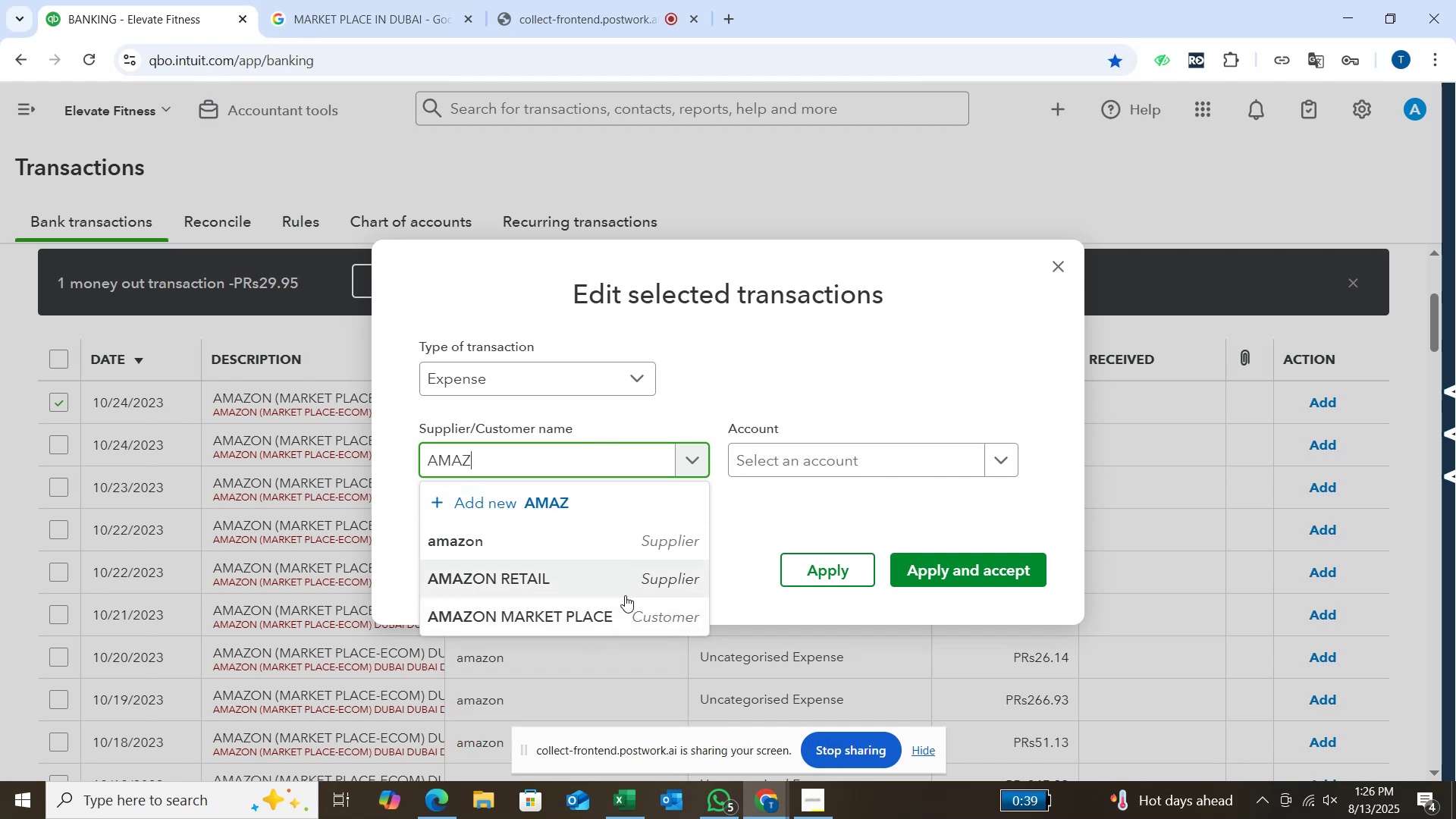 
left_click([623, 616])
 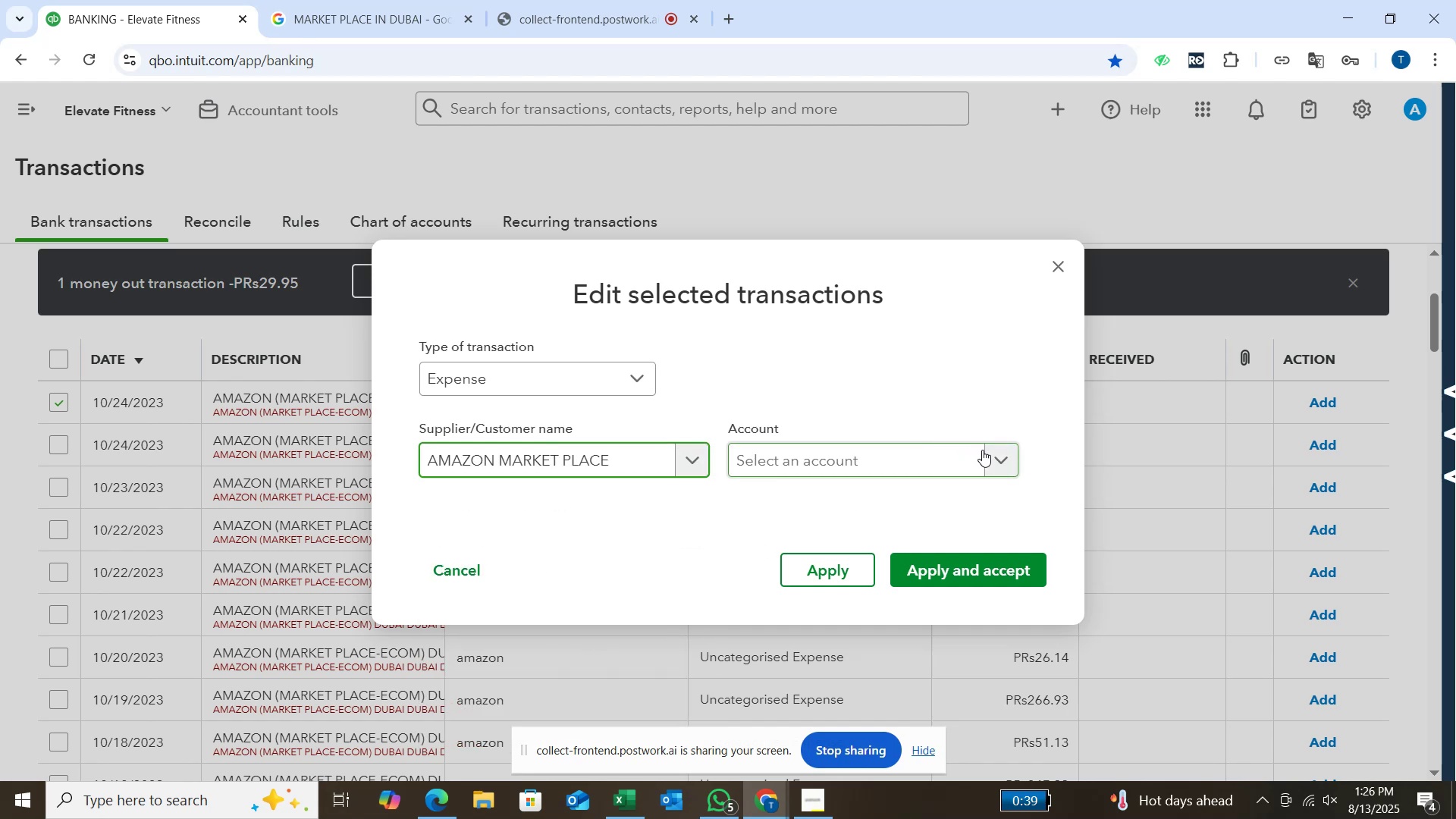 
wait(10.17)
 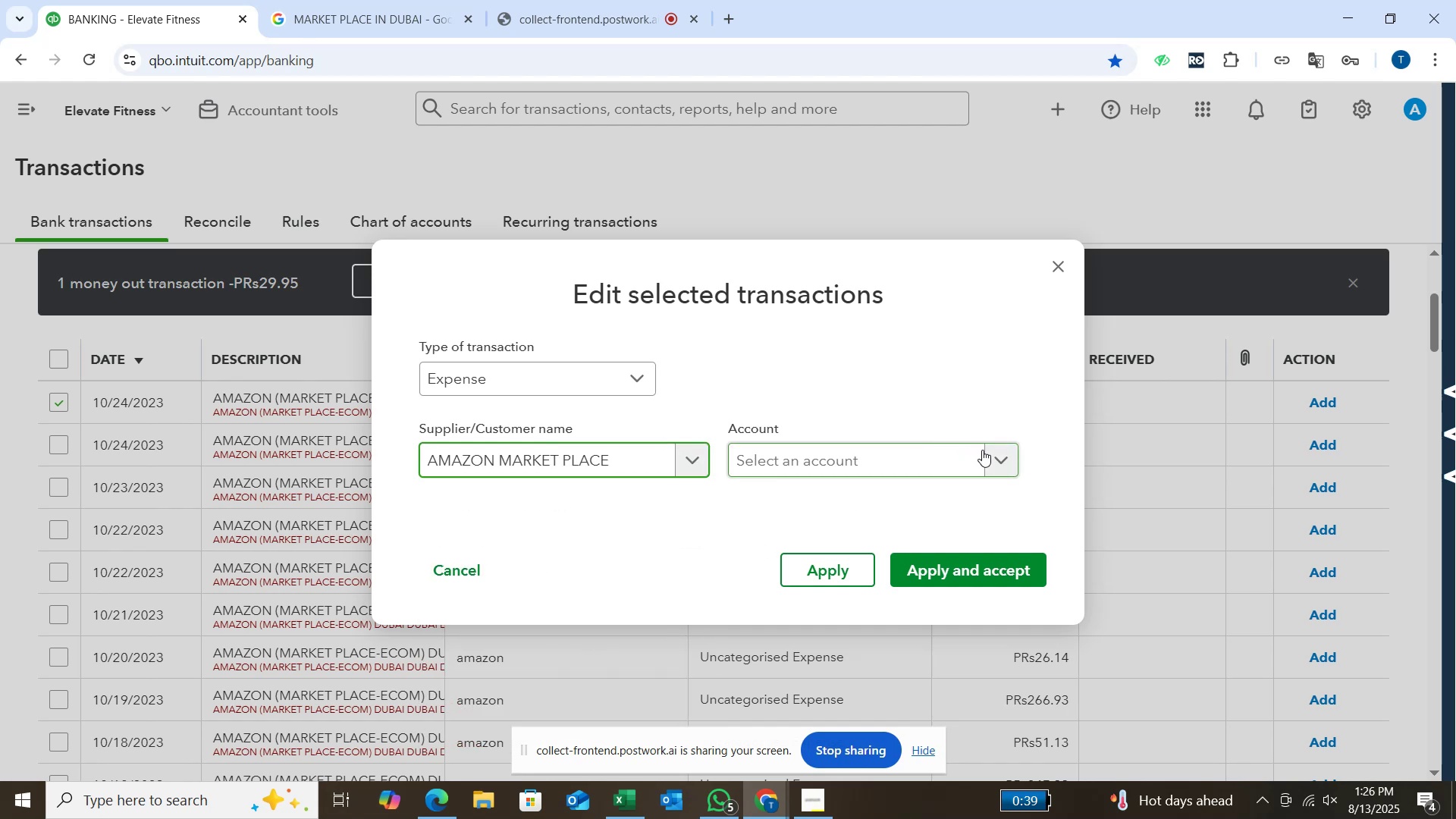 
left_click([996, 451])
 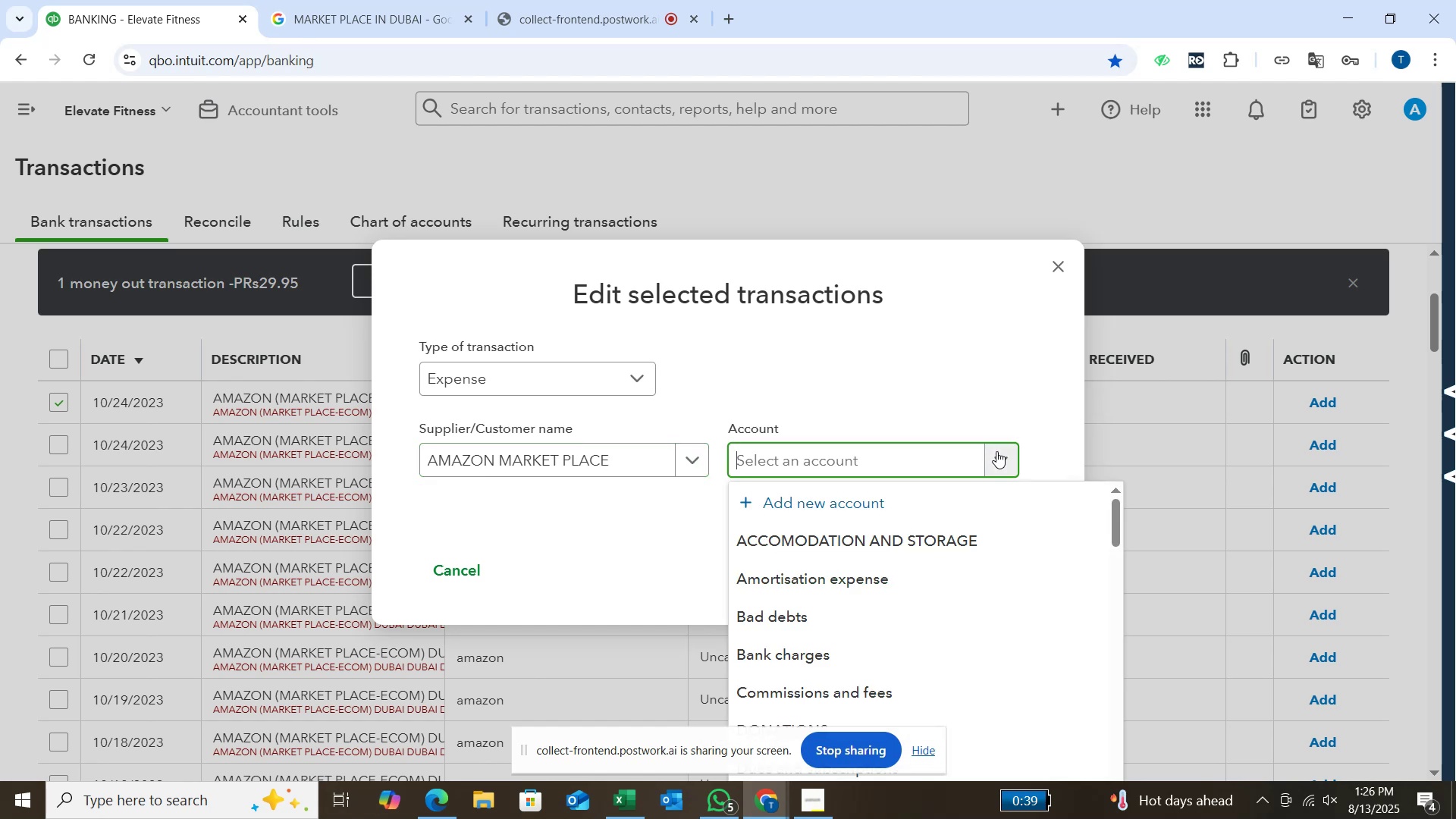 
type(shop)
 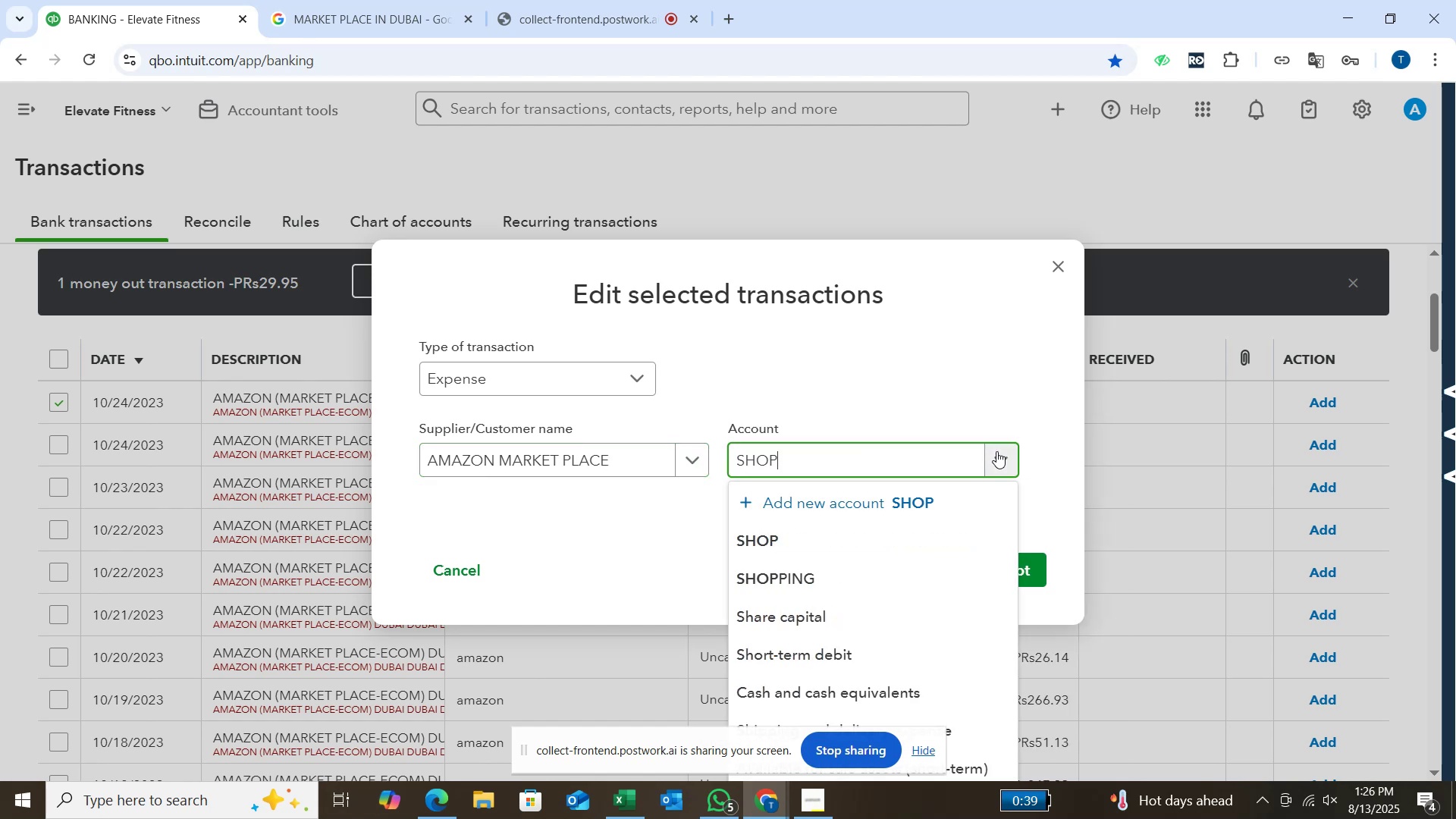 
key(Enter)
 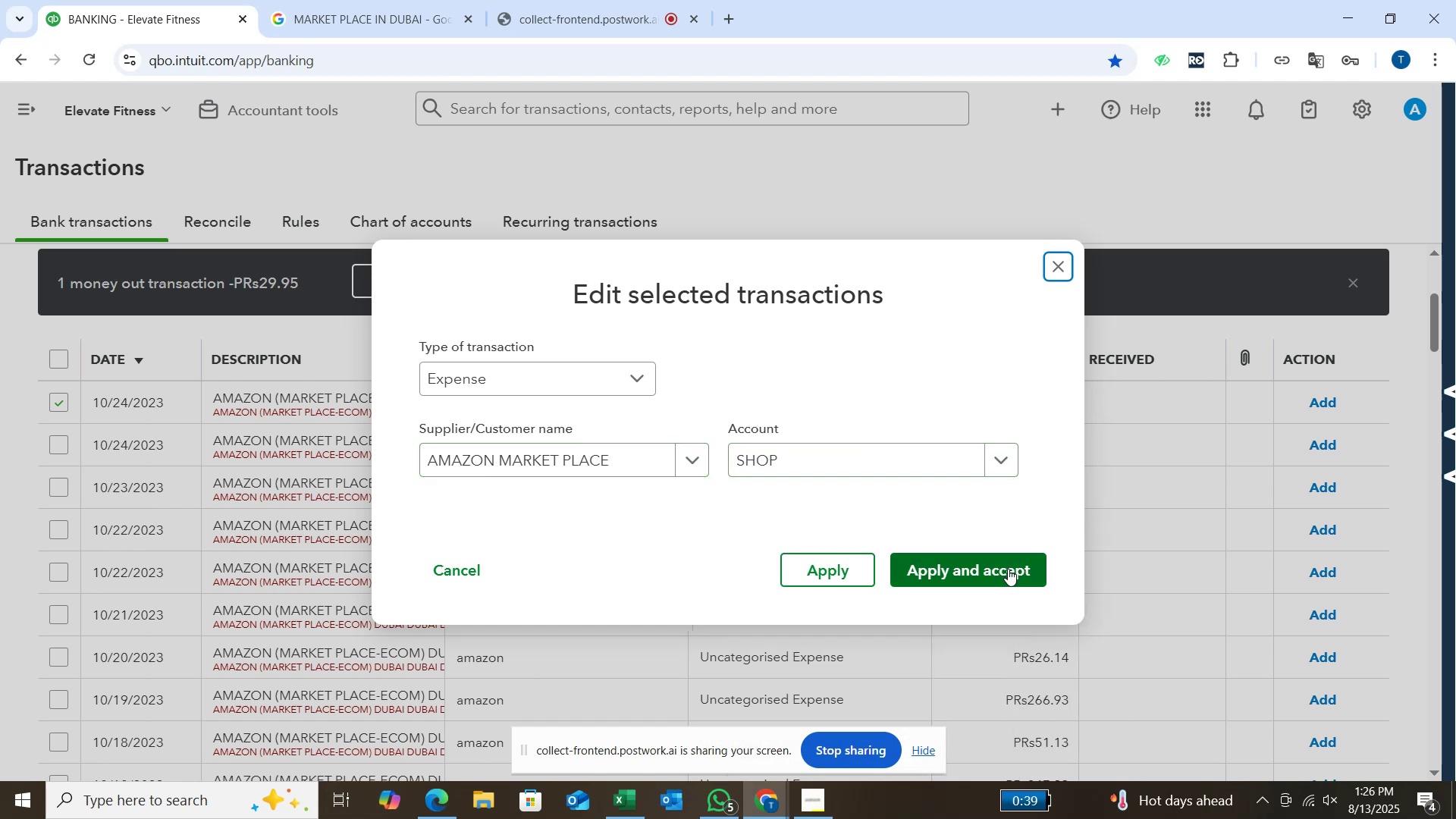 
left_click([1008, 569])
 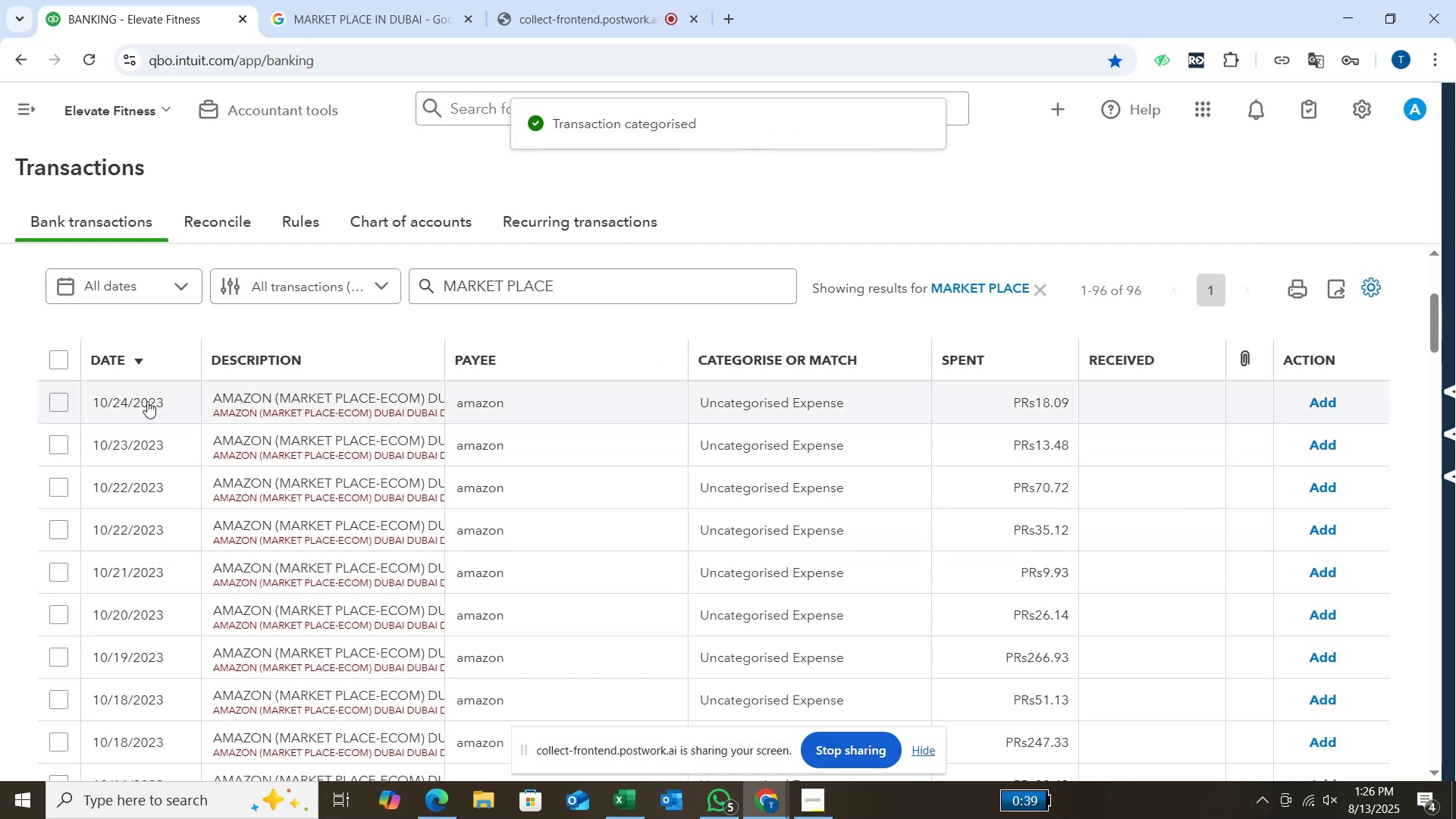 
left_click([68, 398])
 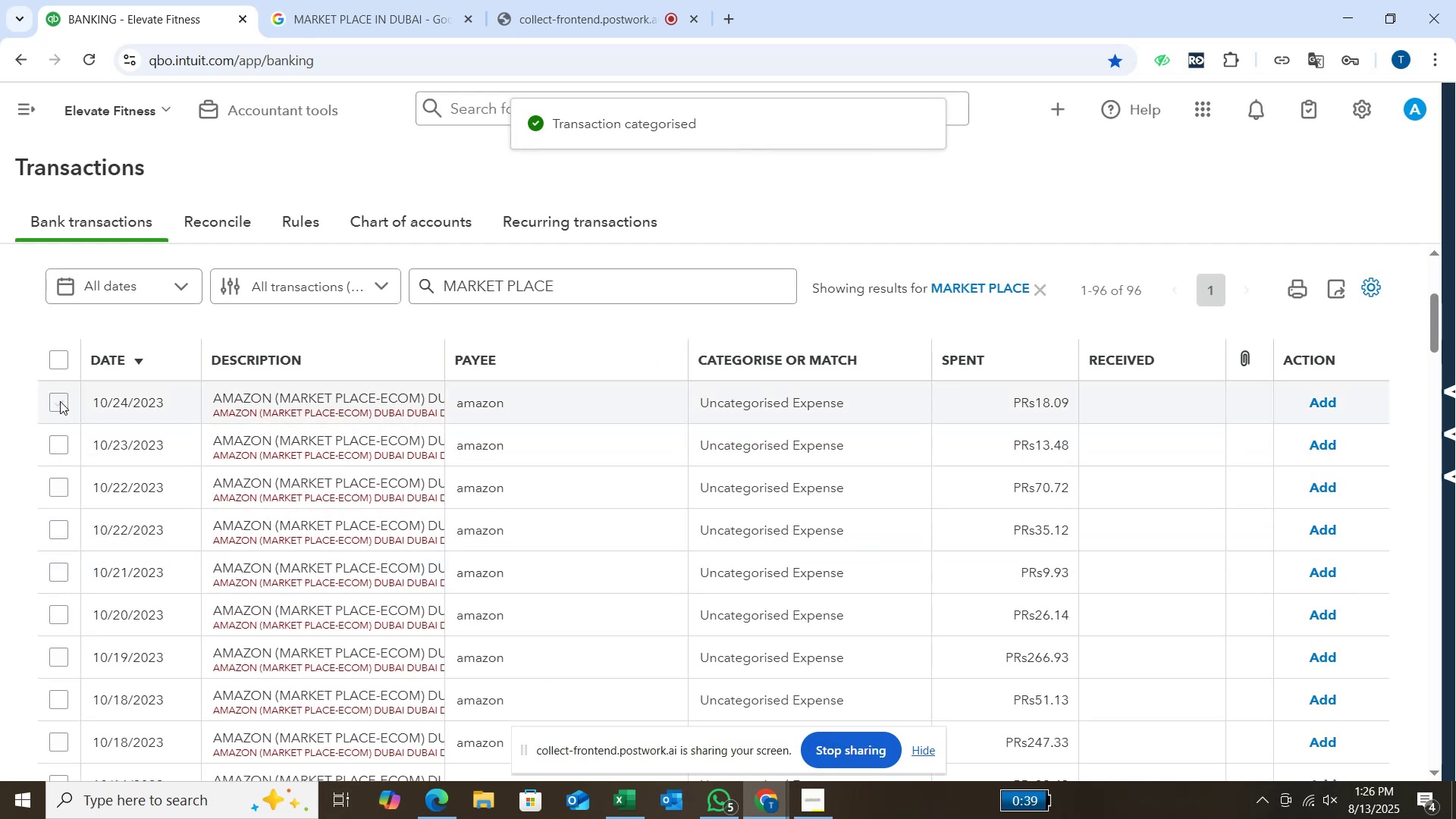 
left_click([60, 401])
 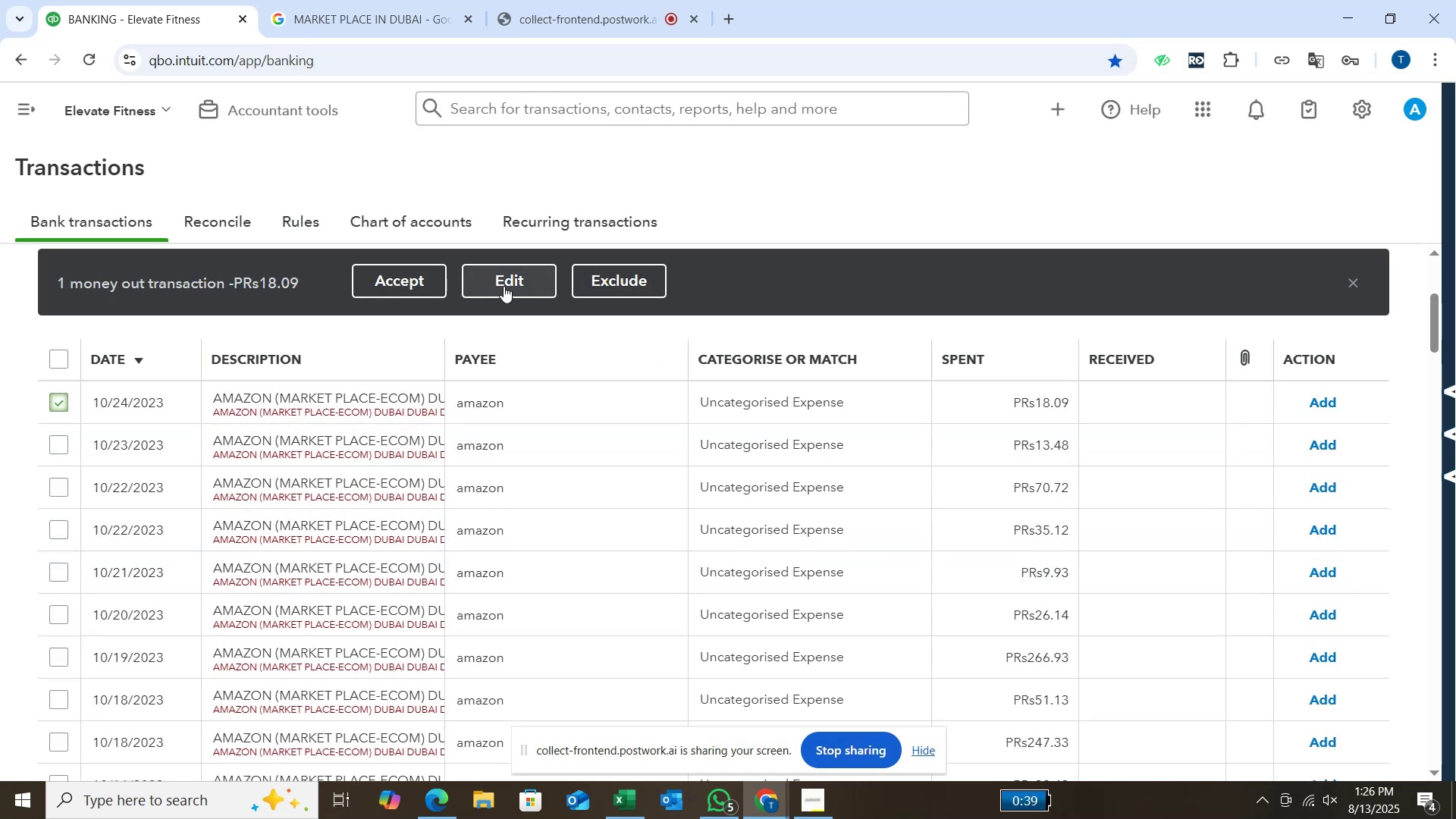 
left_click([511, 282])
 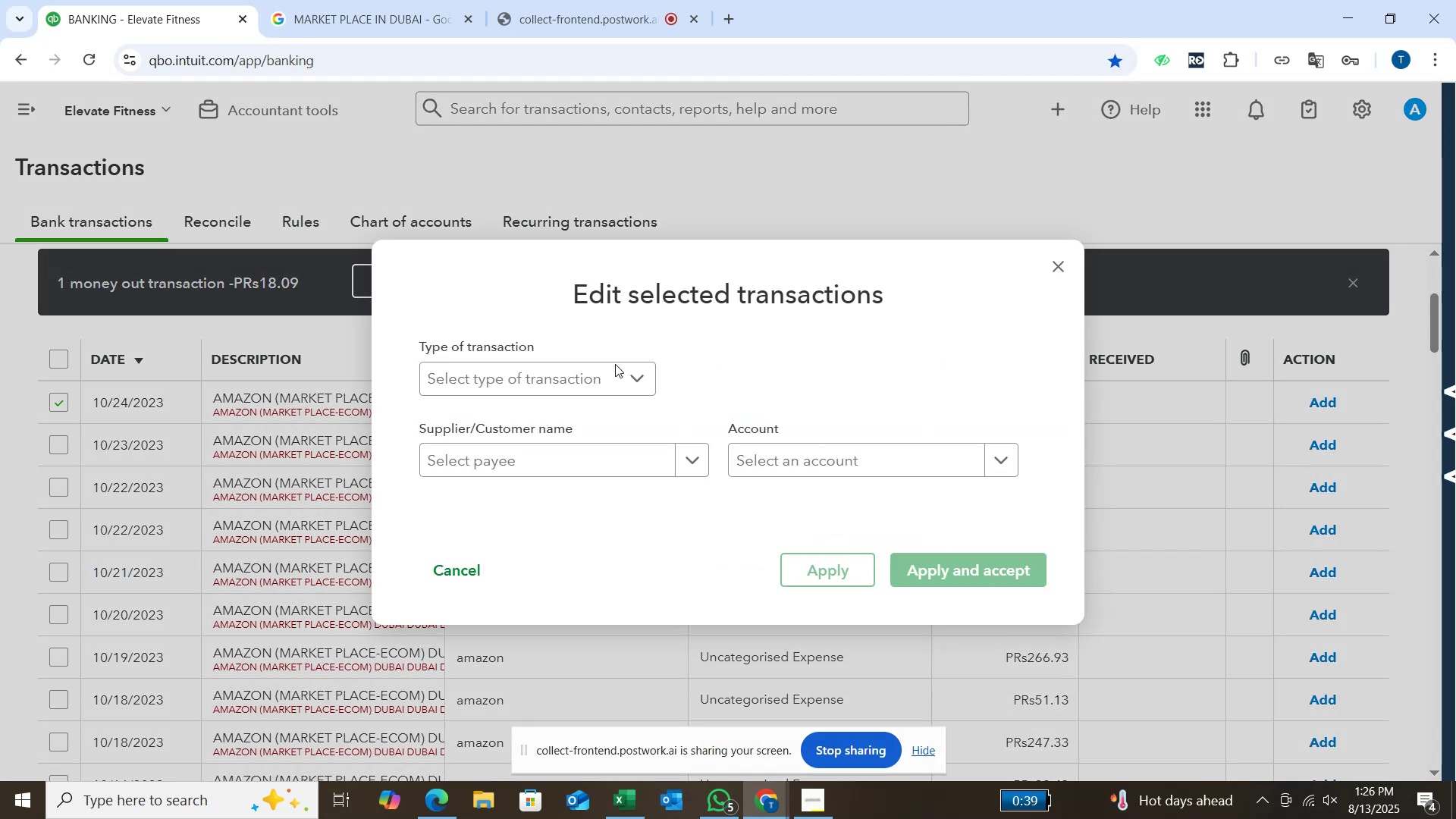 
left_click([626, 381])
 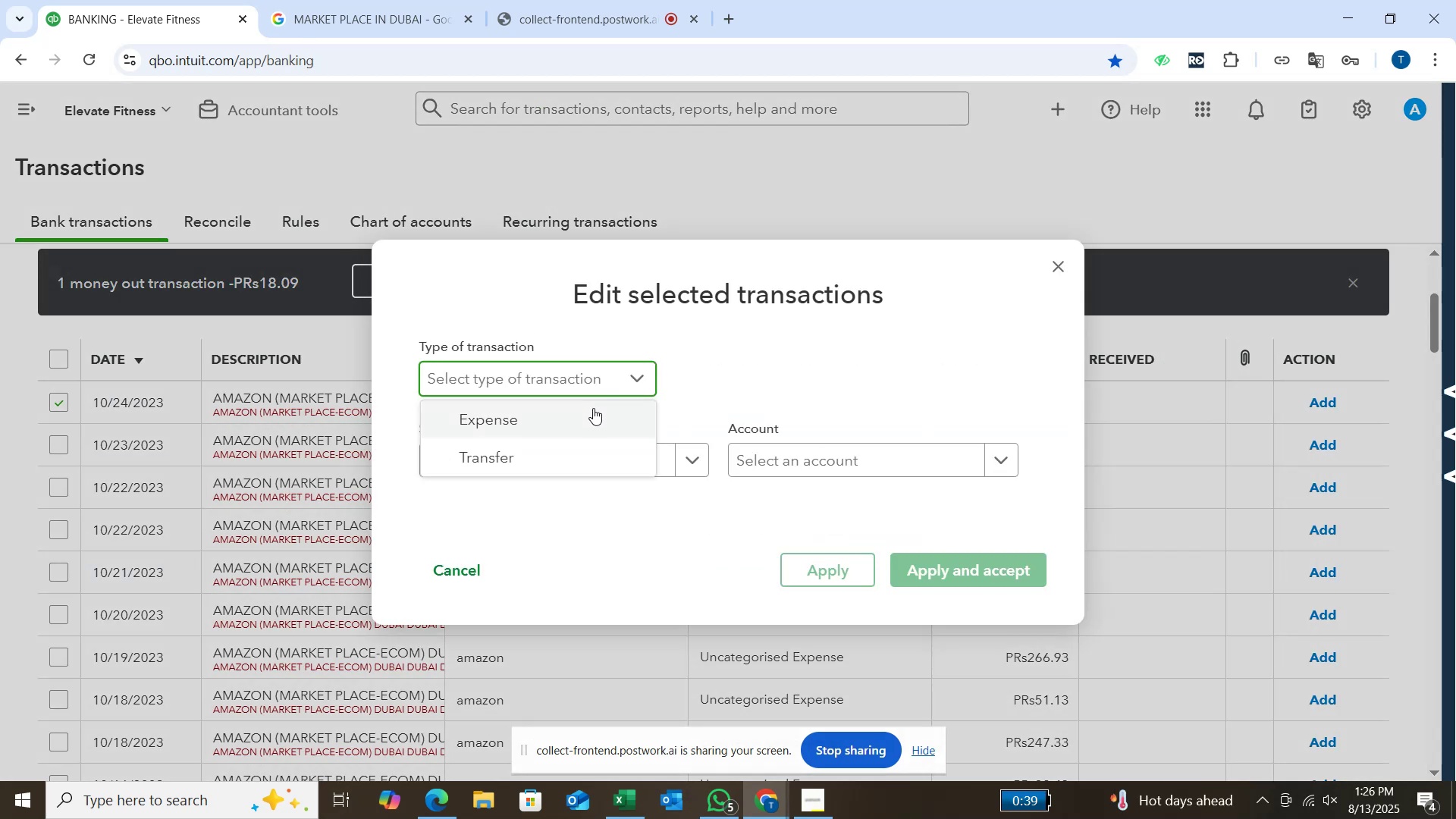 
left_click([591, 411])
 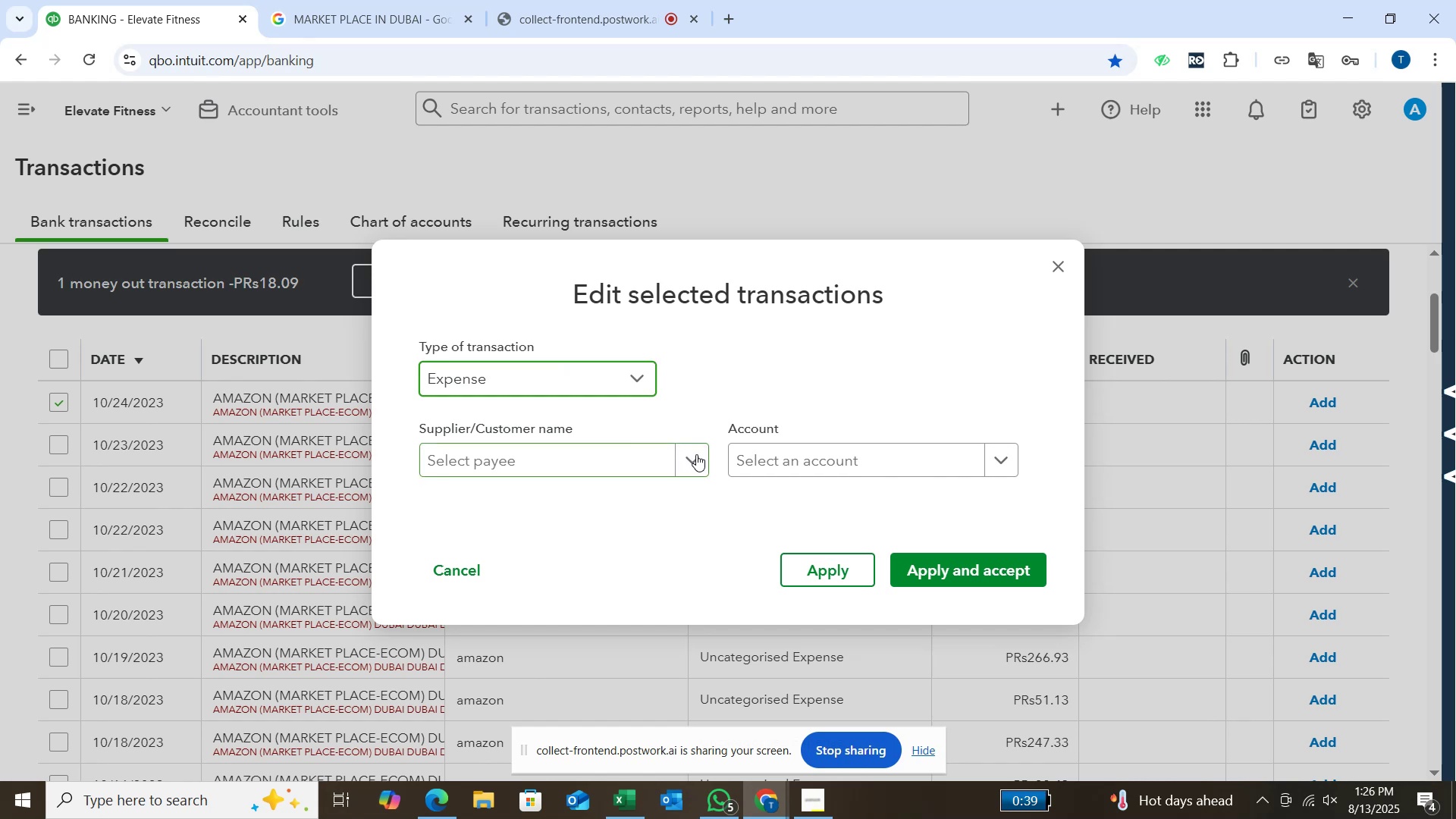 
left_click([696, 454])
 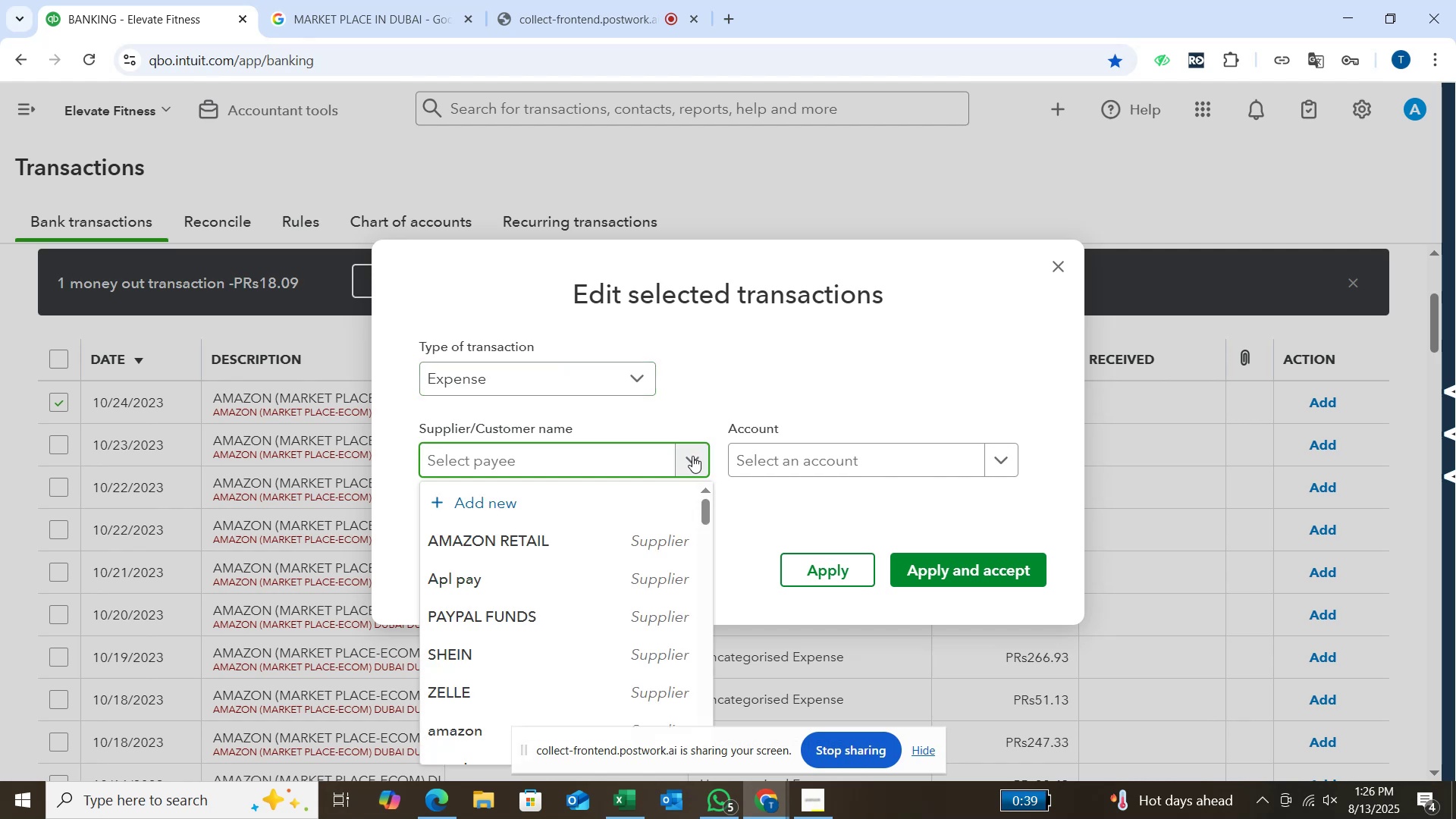 
scroll: coordinate [652, 483], scroll_direction: down, amount: 6.0
 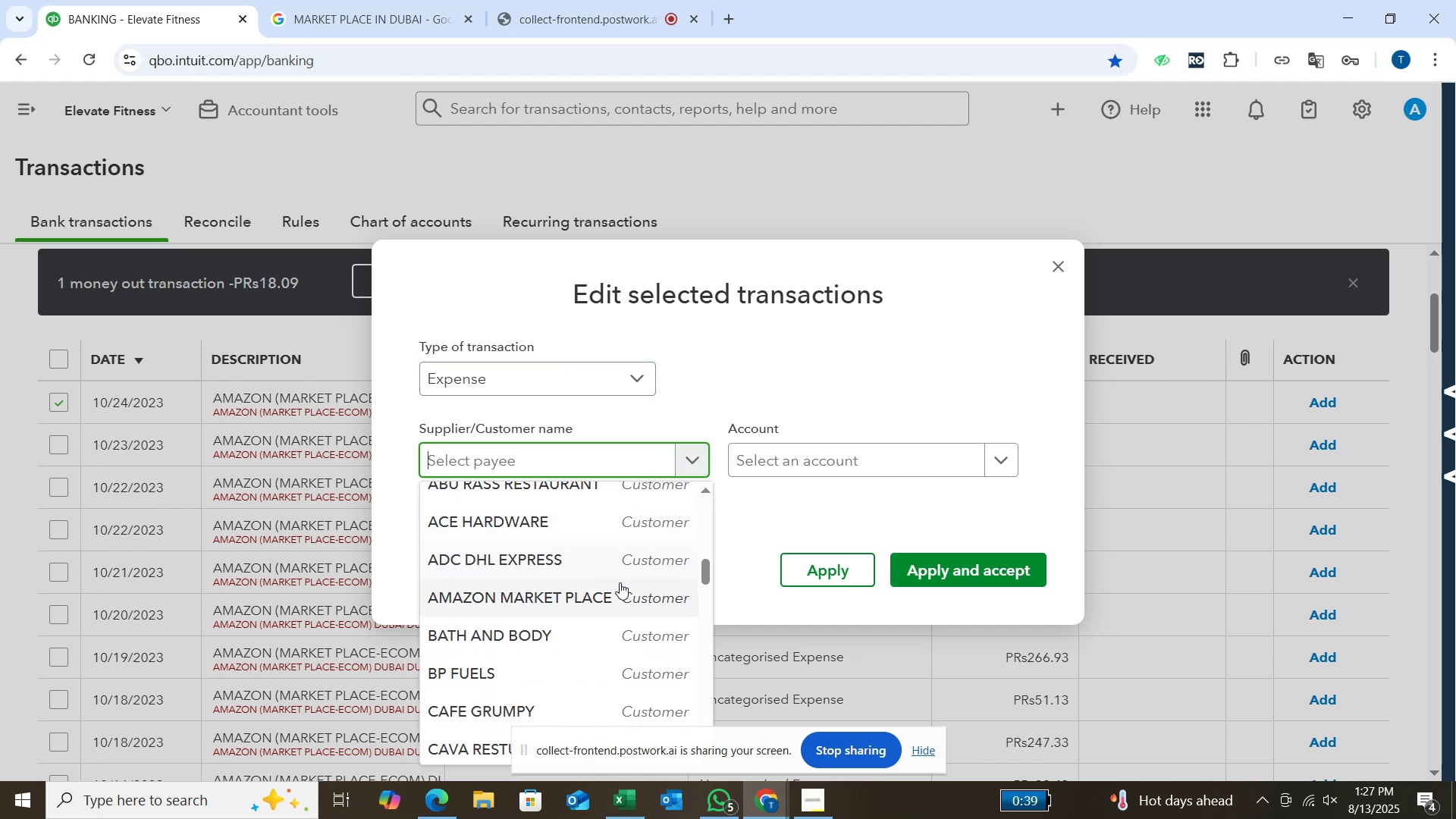 
left_click([620, 587])
 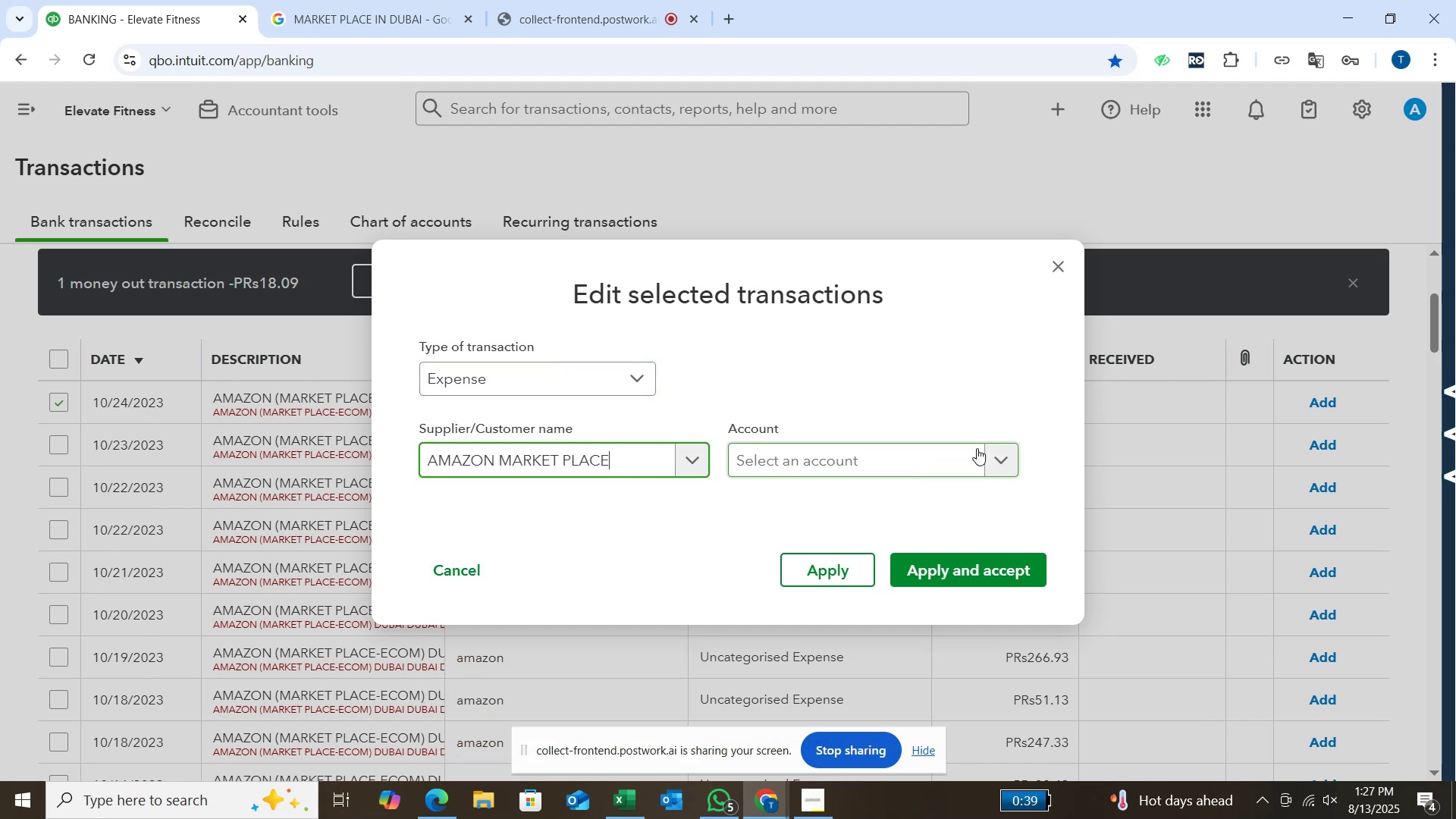 
left_click([990, 449])
 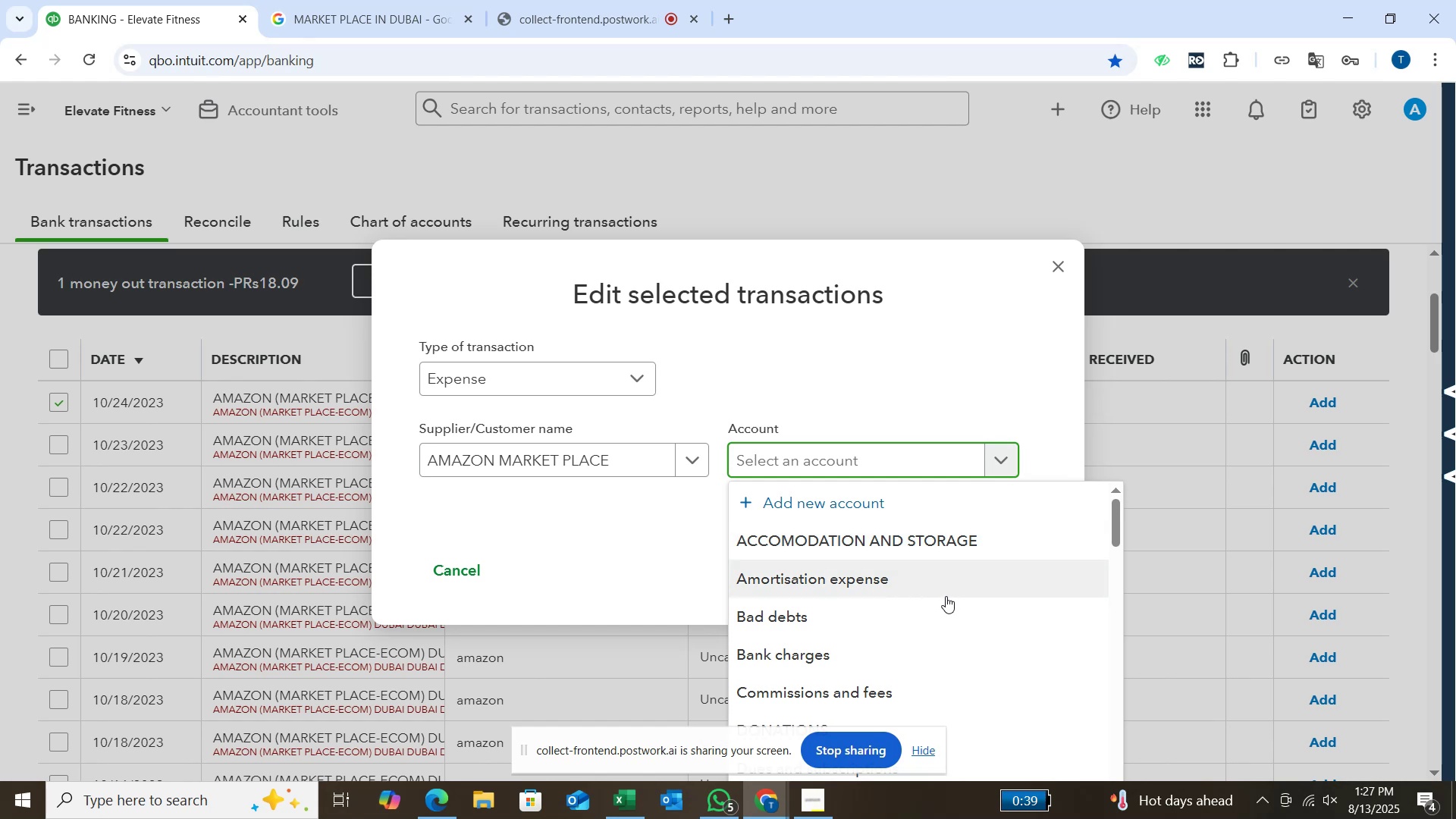 
scroll: coordinate [946, 596], scroll_direction: down, amount: 3.0
 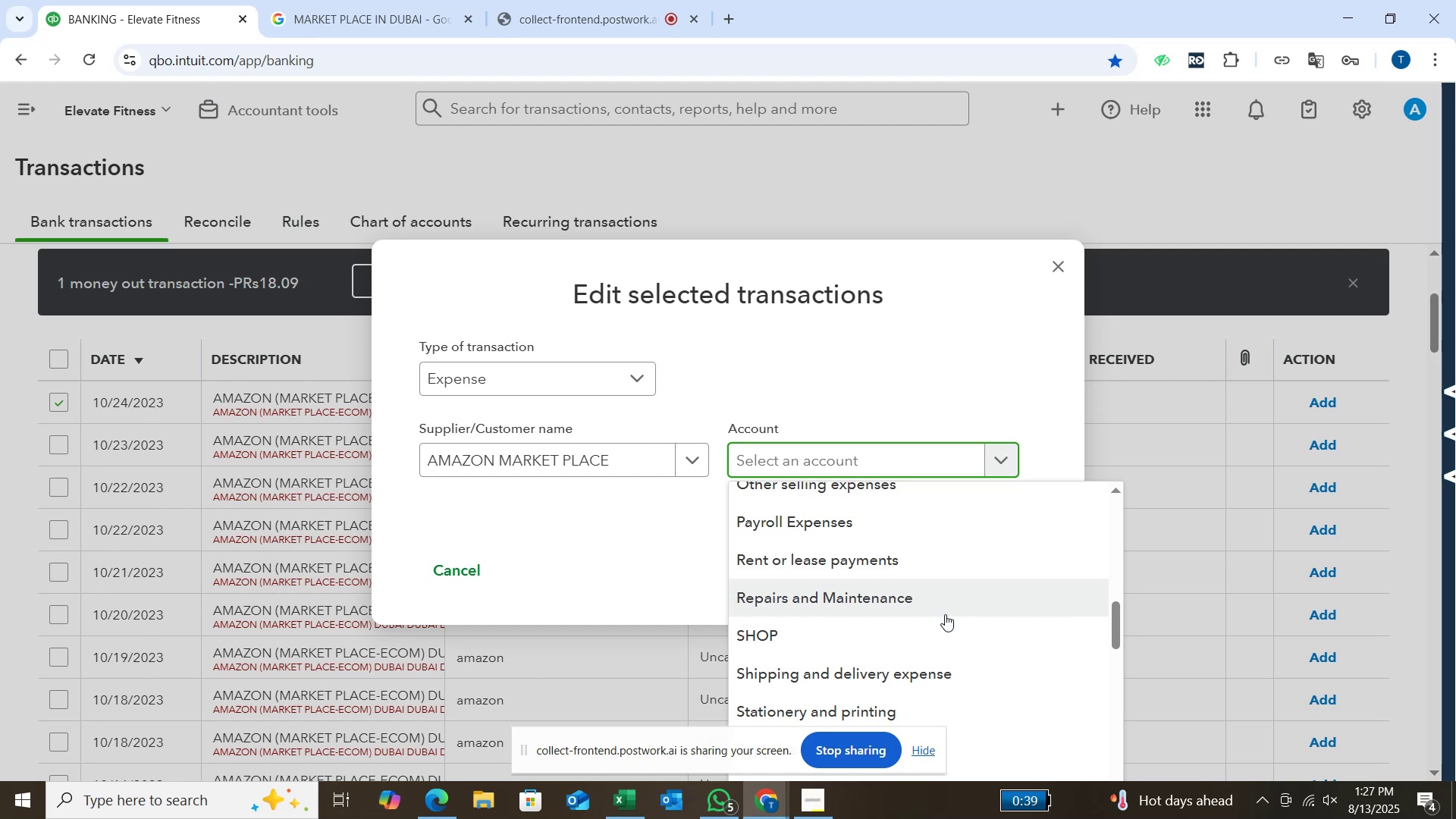 
left_click([943, 618])
 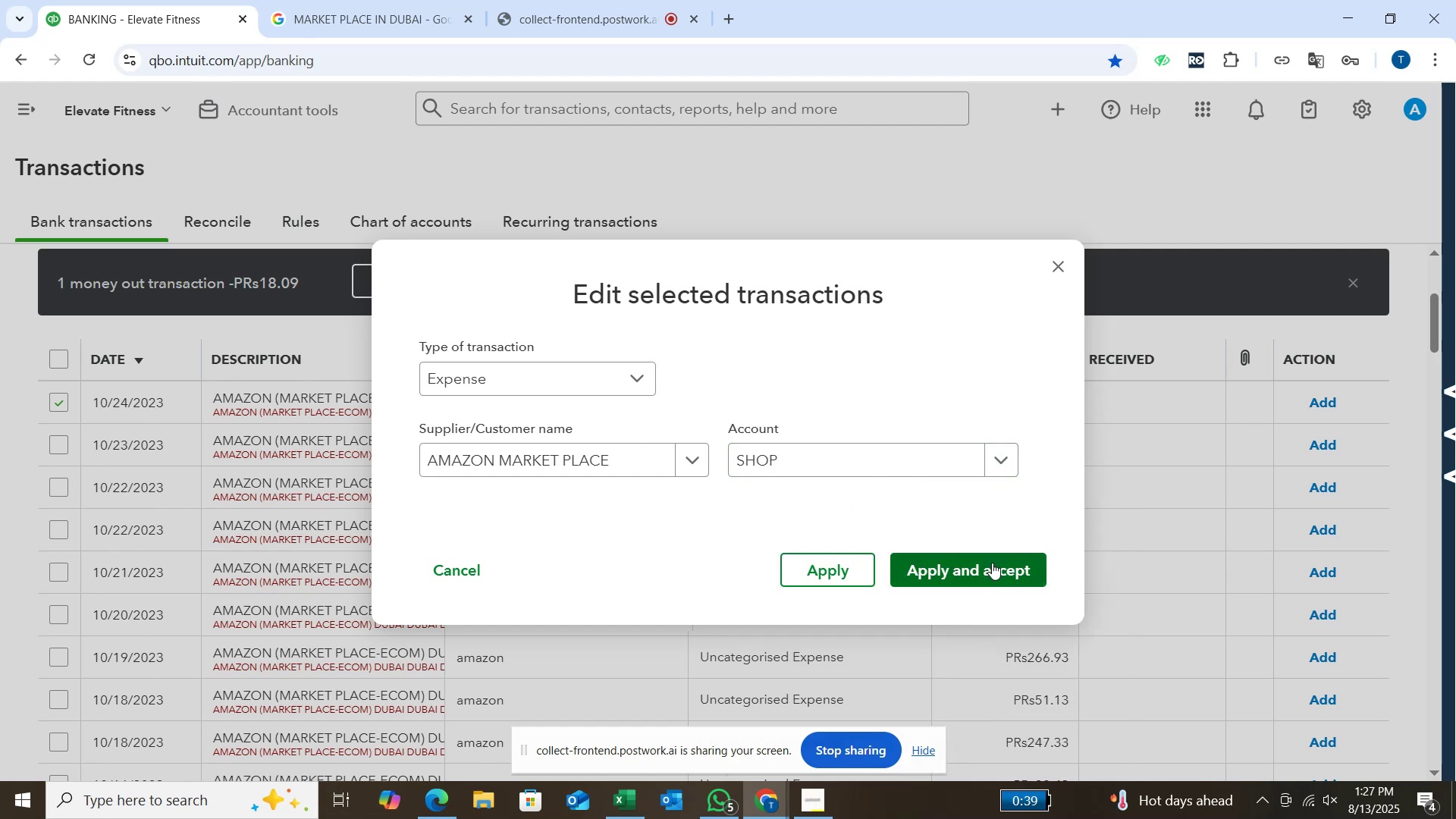 
left_click([992, 563])
 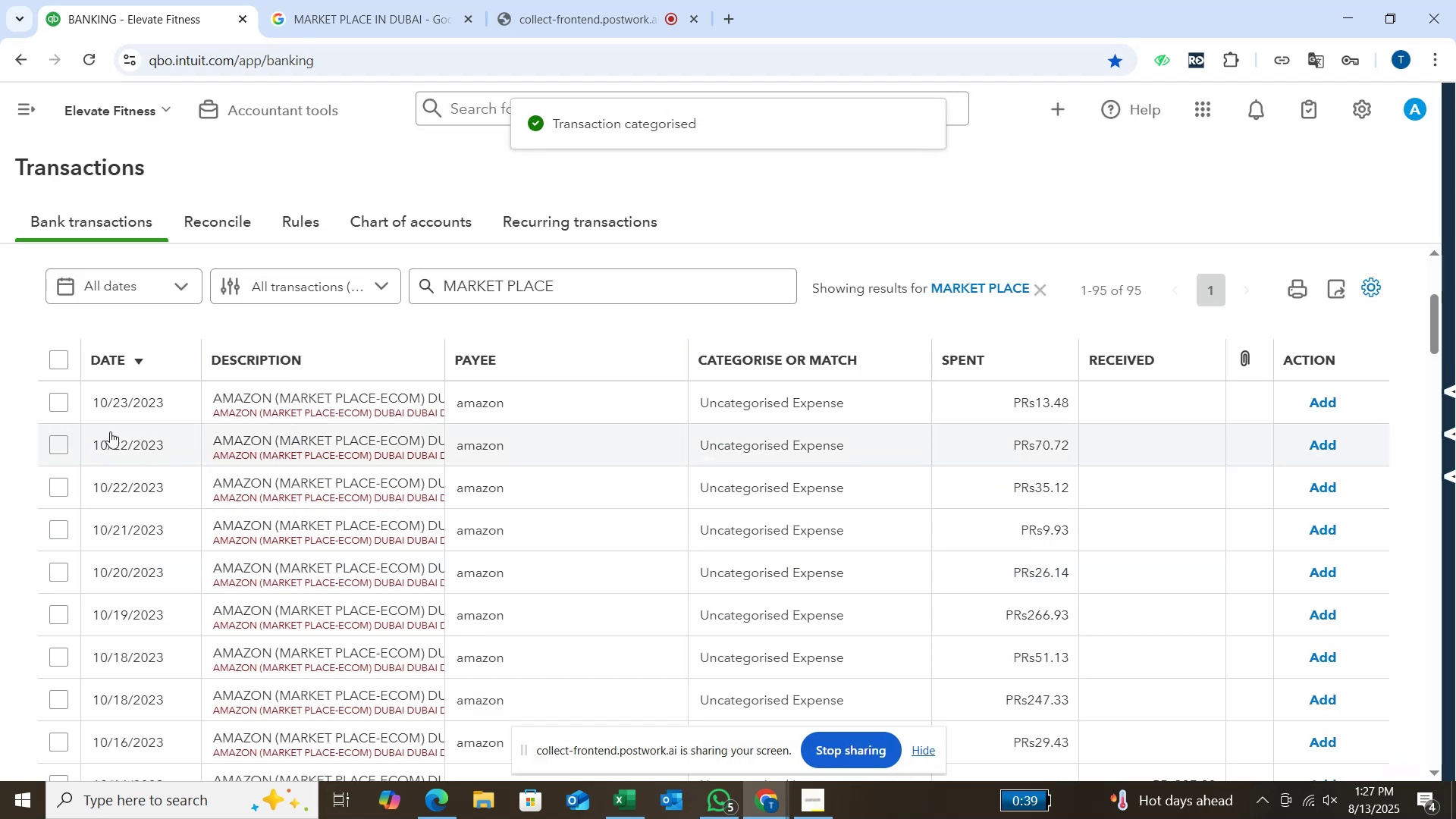 
wait(6.15)
 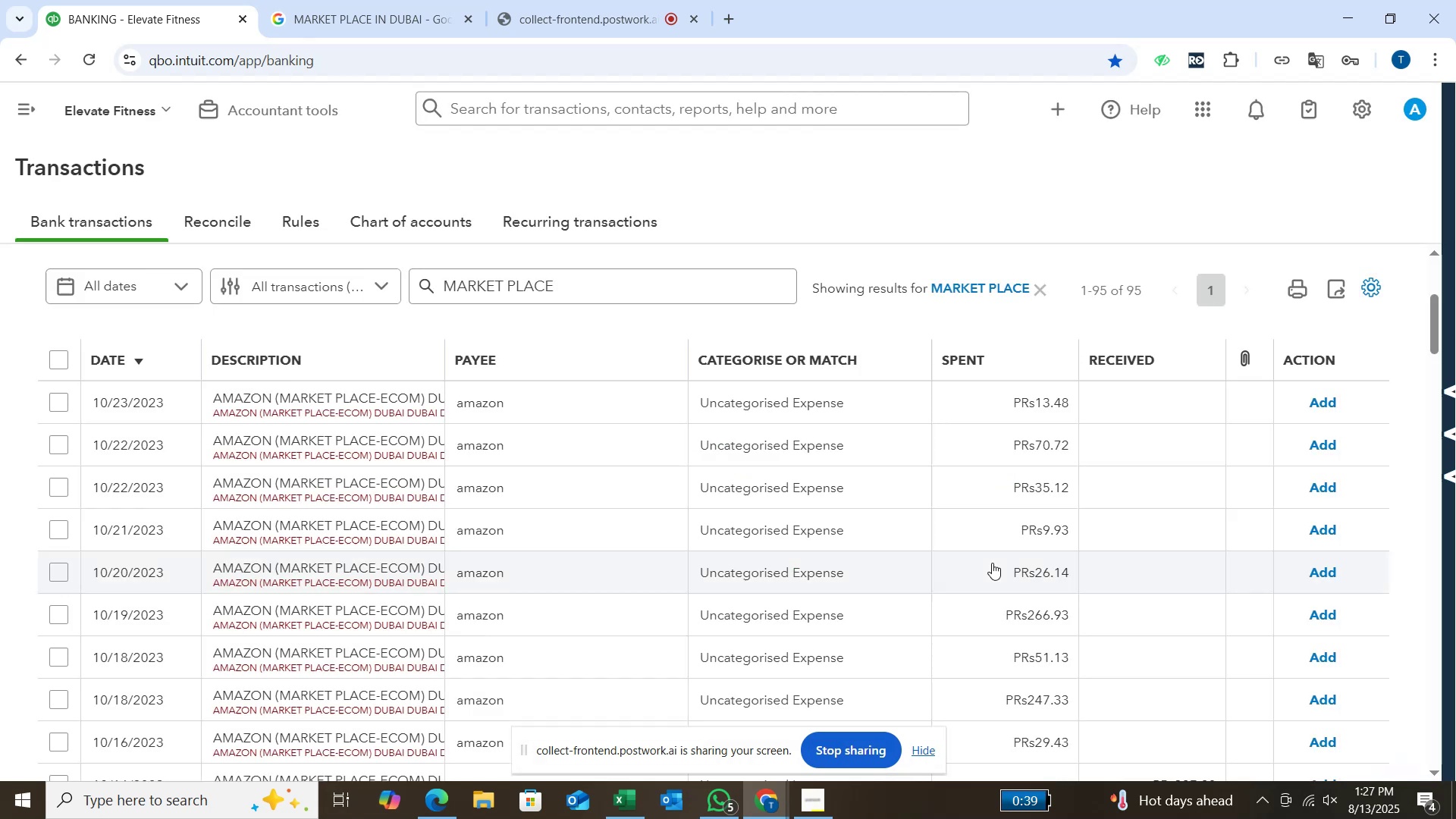 
left_click([54, 405])
 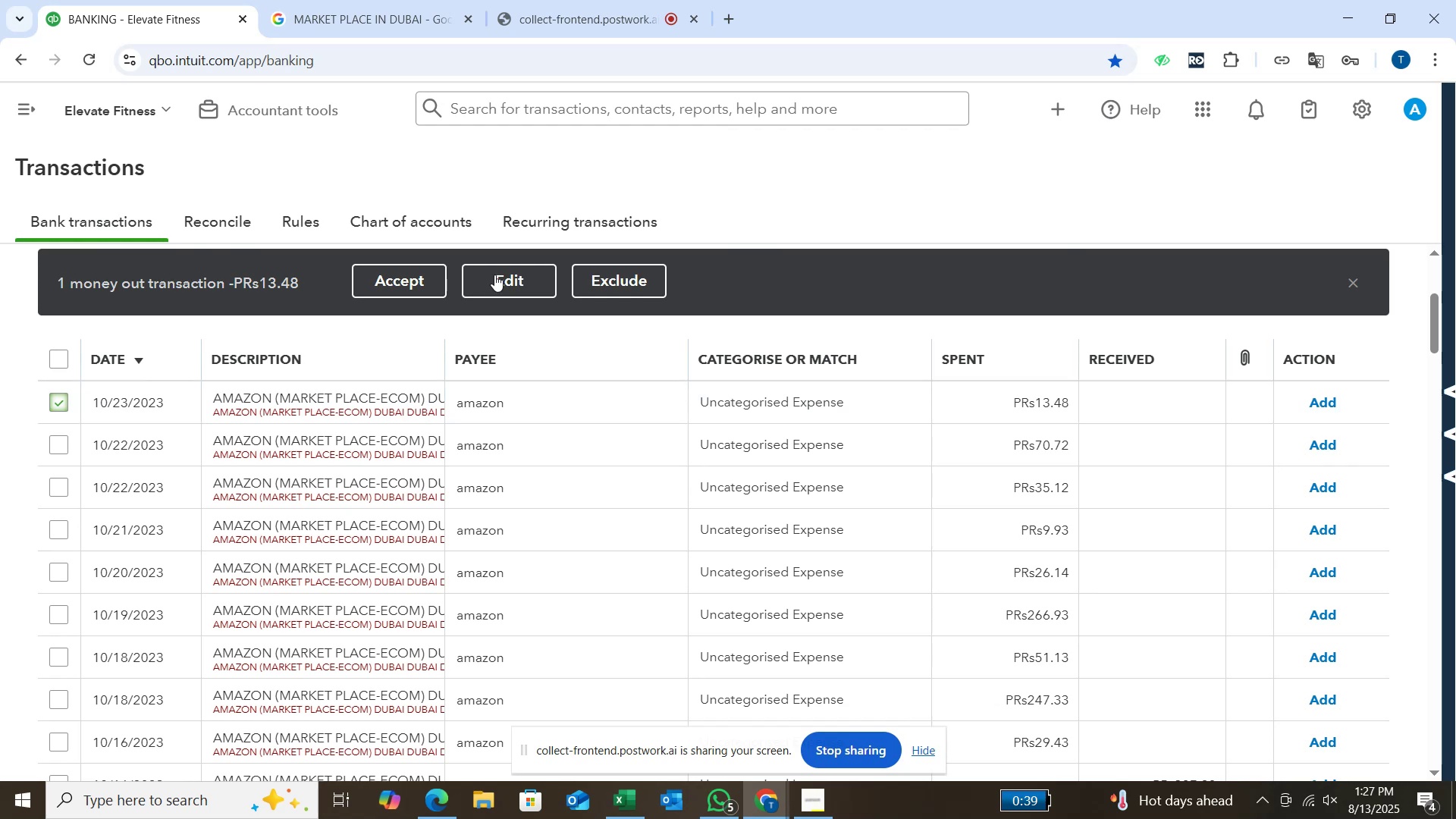 
left_click([497, 274])
 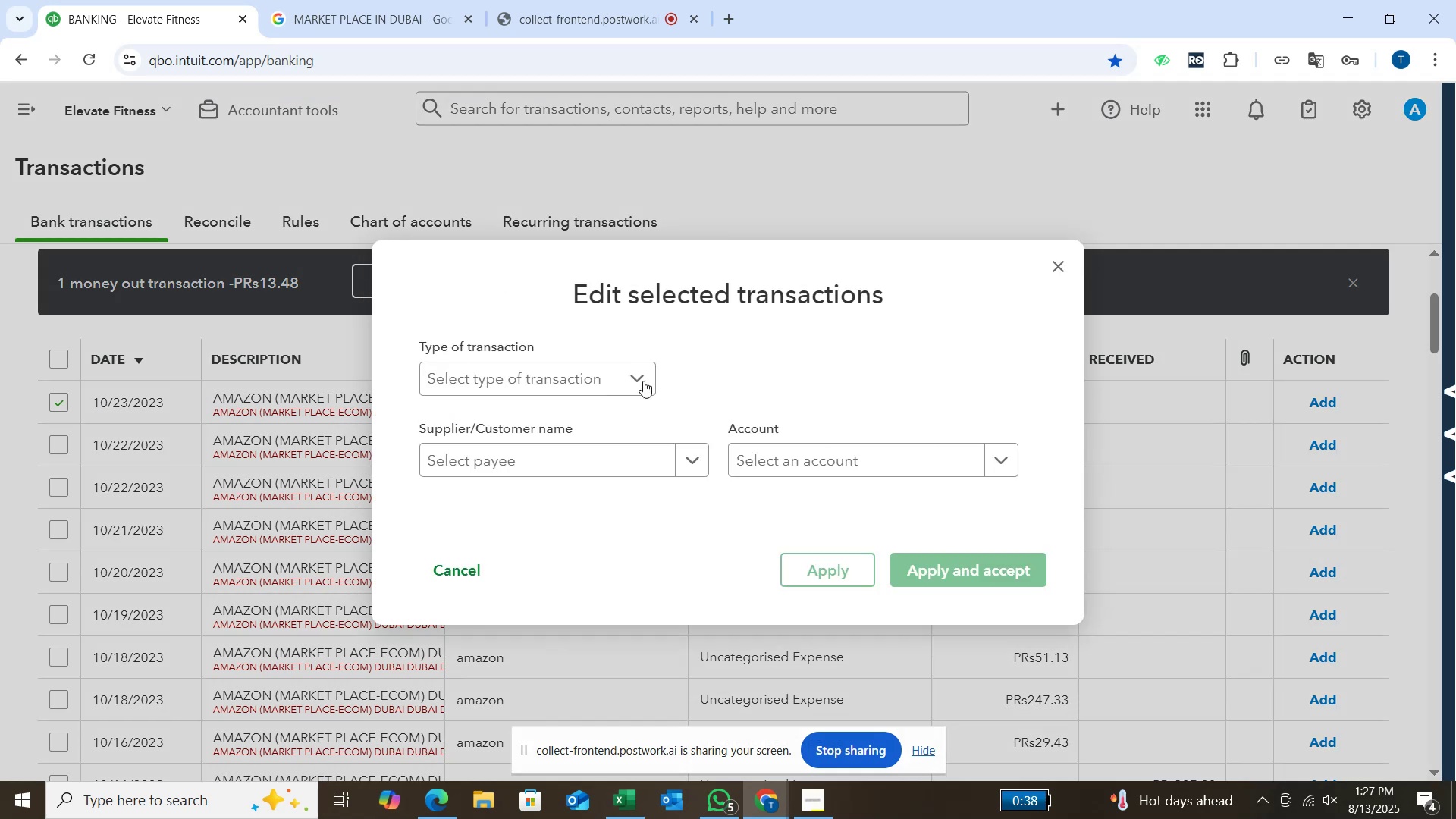 
left_click([643, 381])
 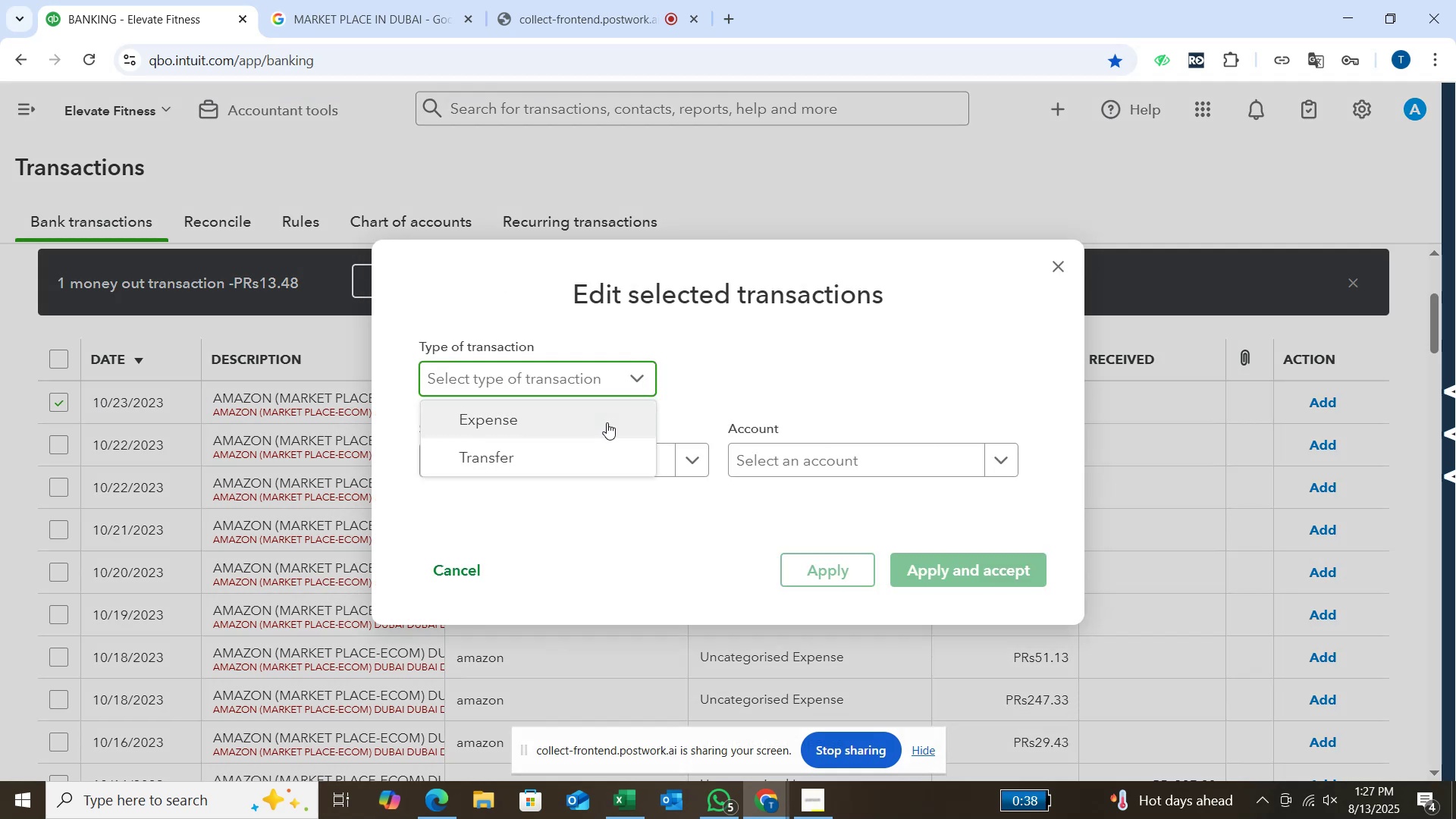 
left_click([606, 423])
 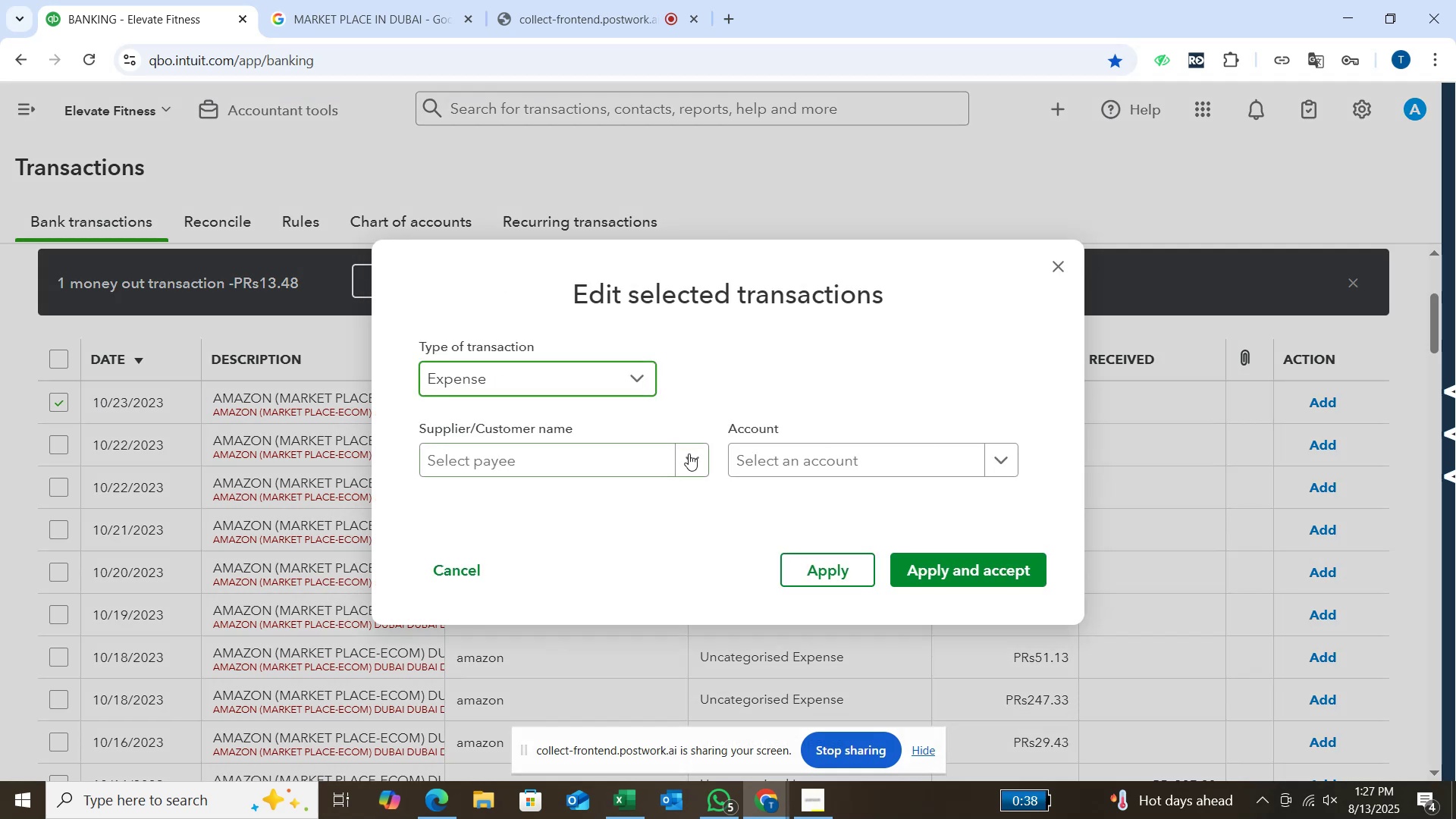 
left_click([689, 454])
 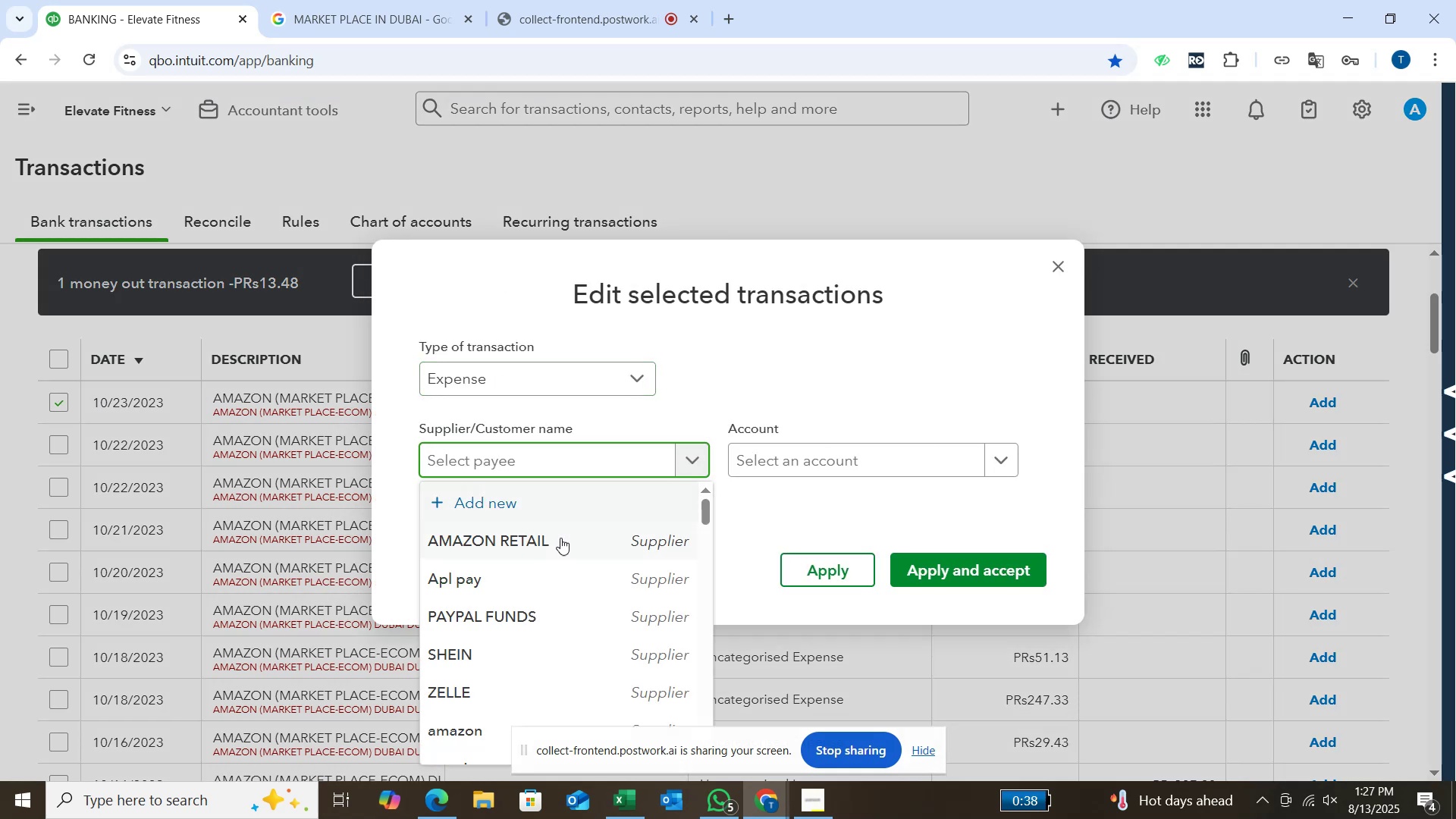 
scroll: coordinate [560, 538], scroll_direction: down, amount: 5.0
 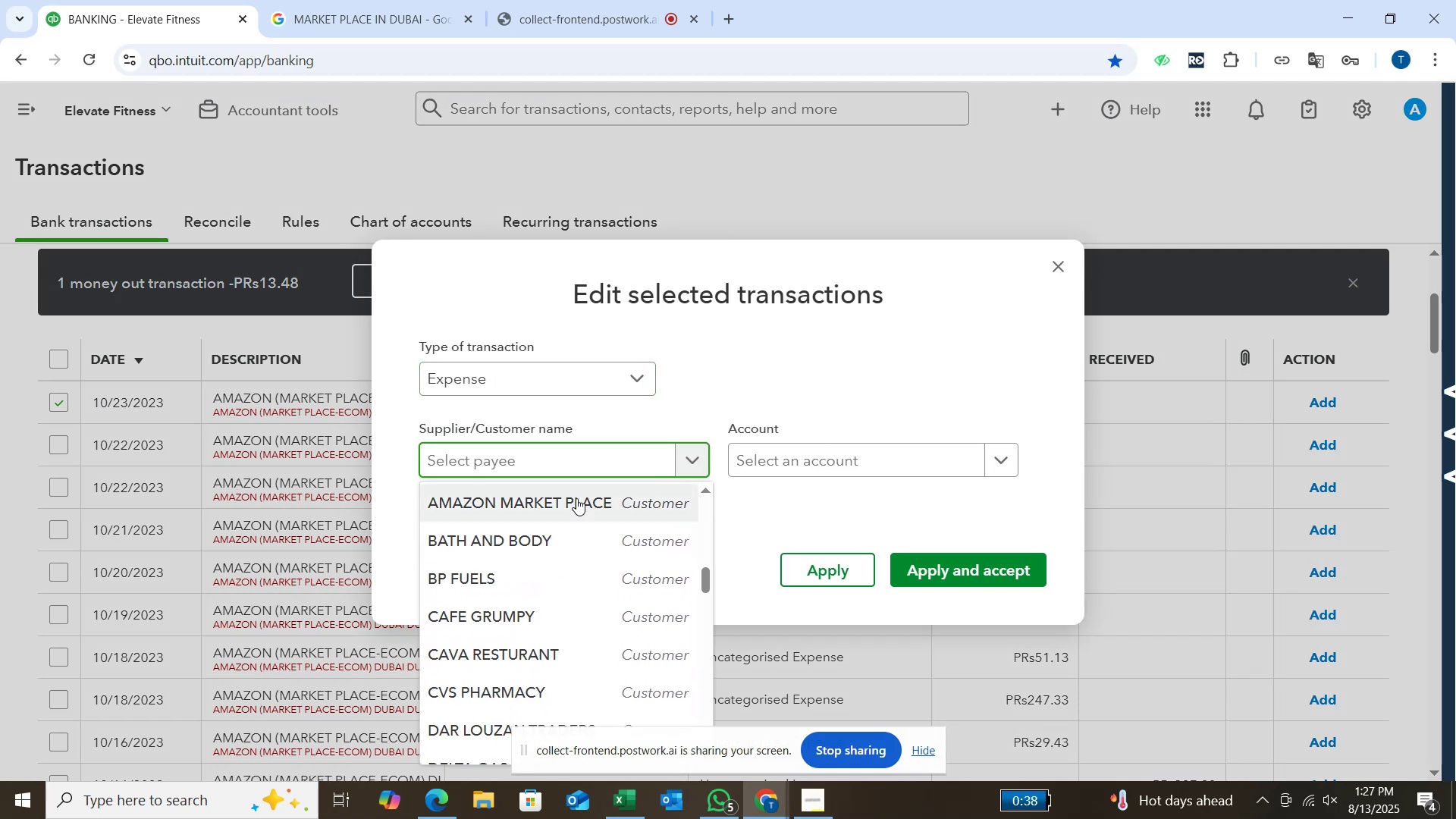 
left_click([577, 496])
 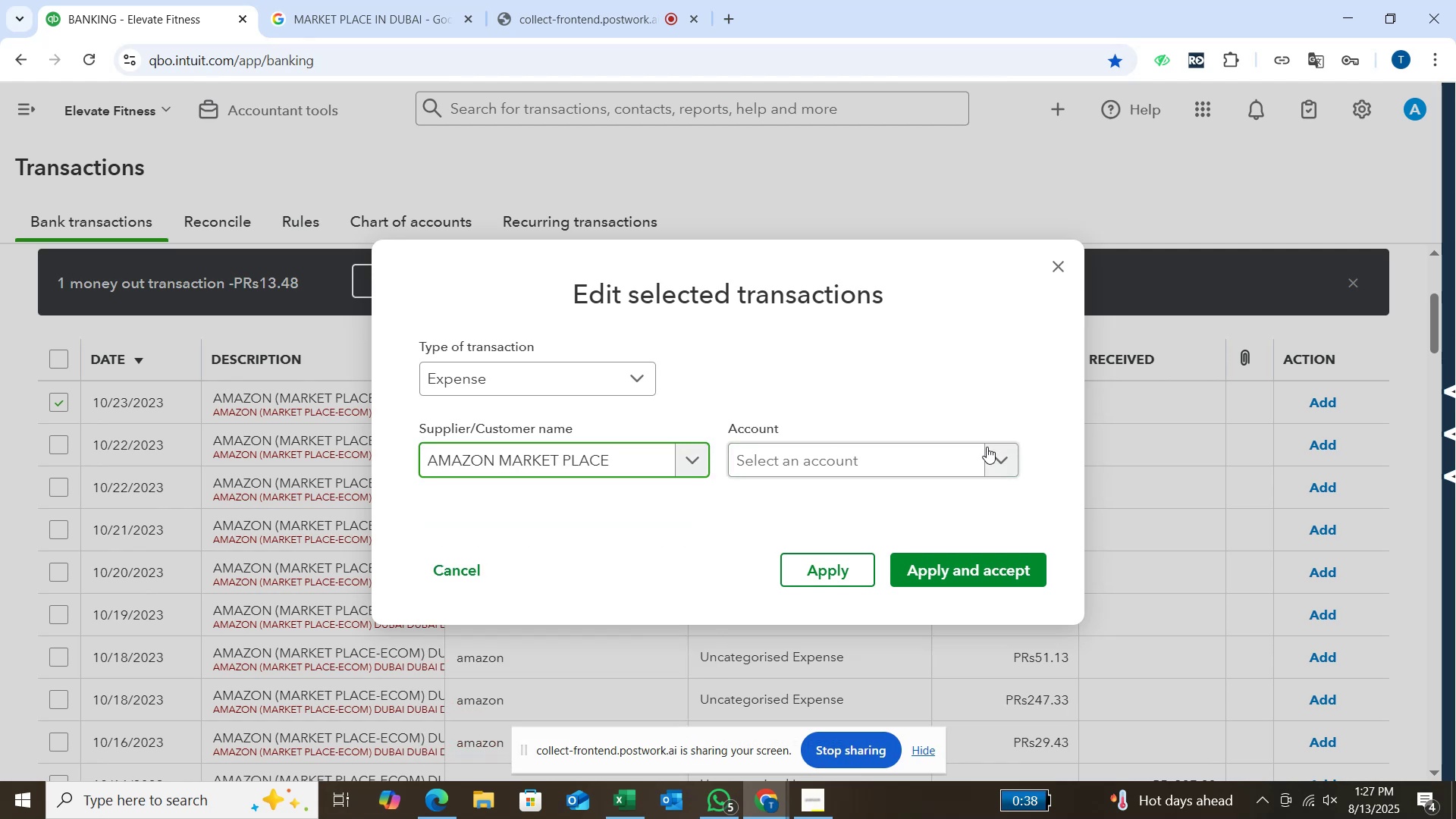 
left_click([993, 451])
 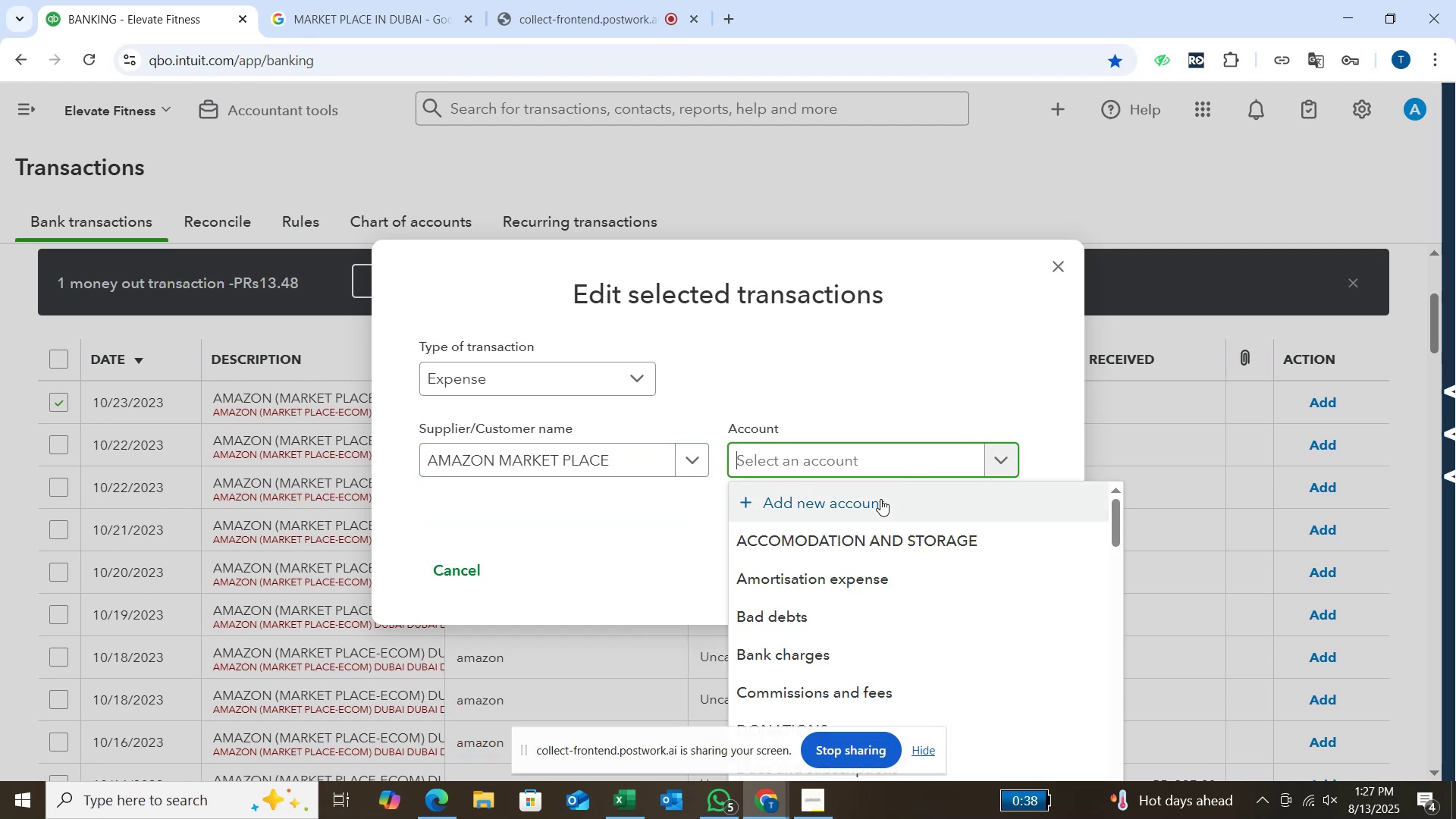 
scroll: coordinate [869, 522], scroll_direction: down, amount: 7.0
 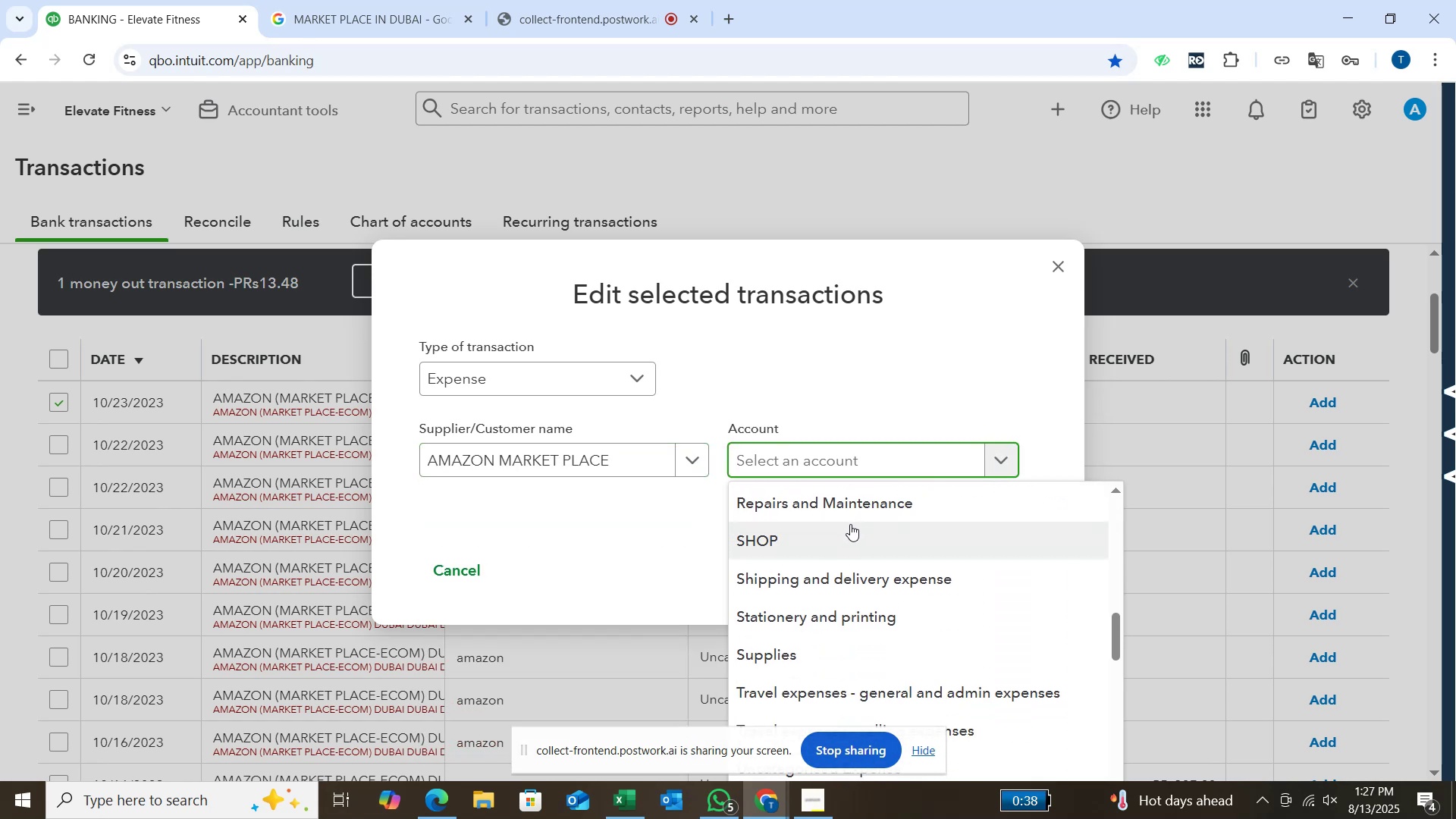 
left_click([850, 524])
 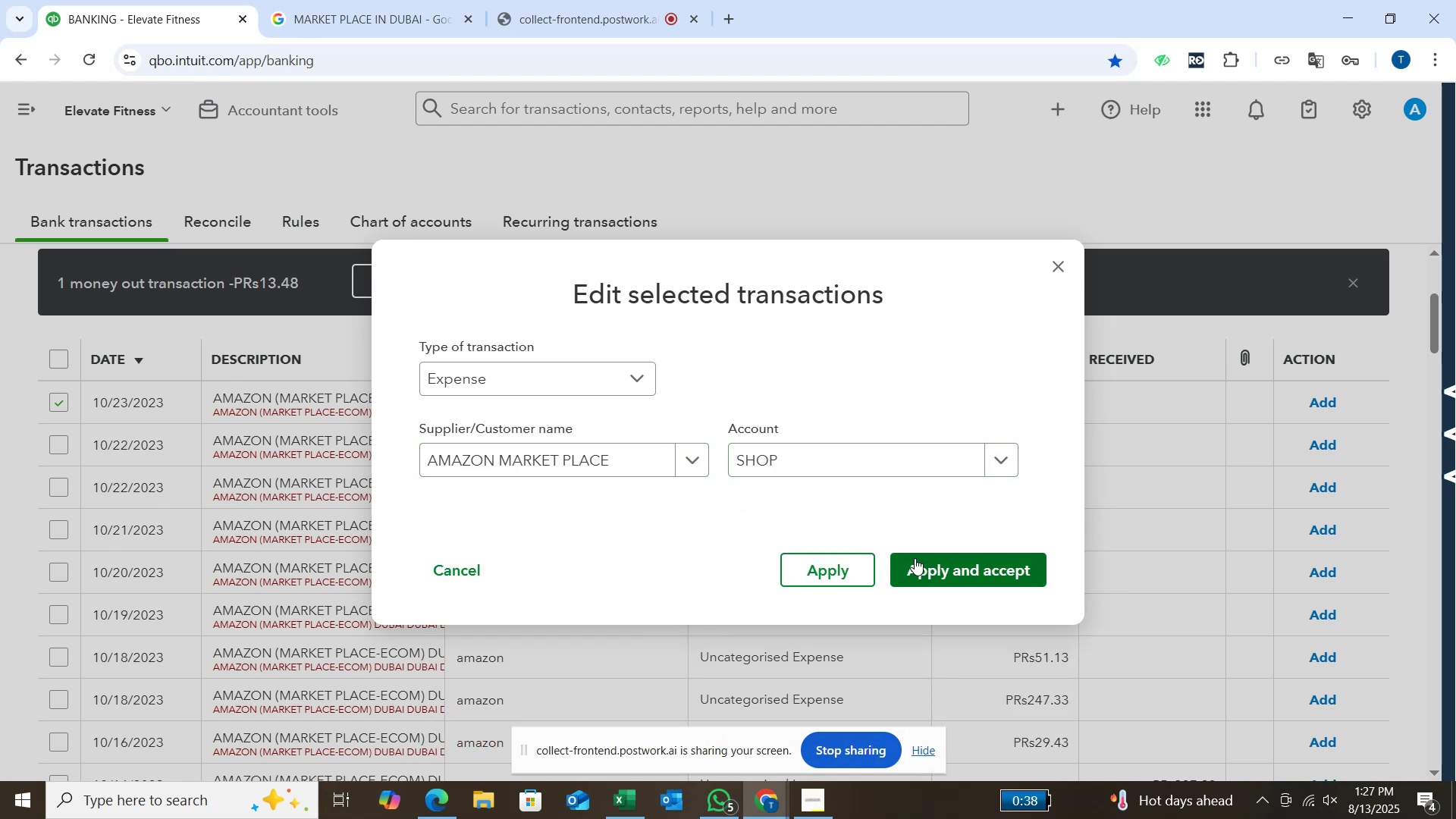 
left_click([915, 558])
 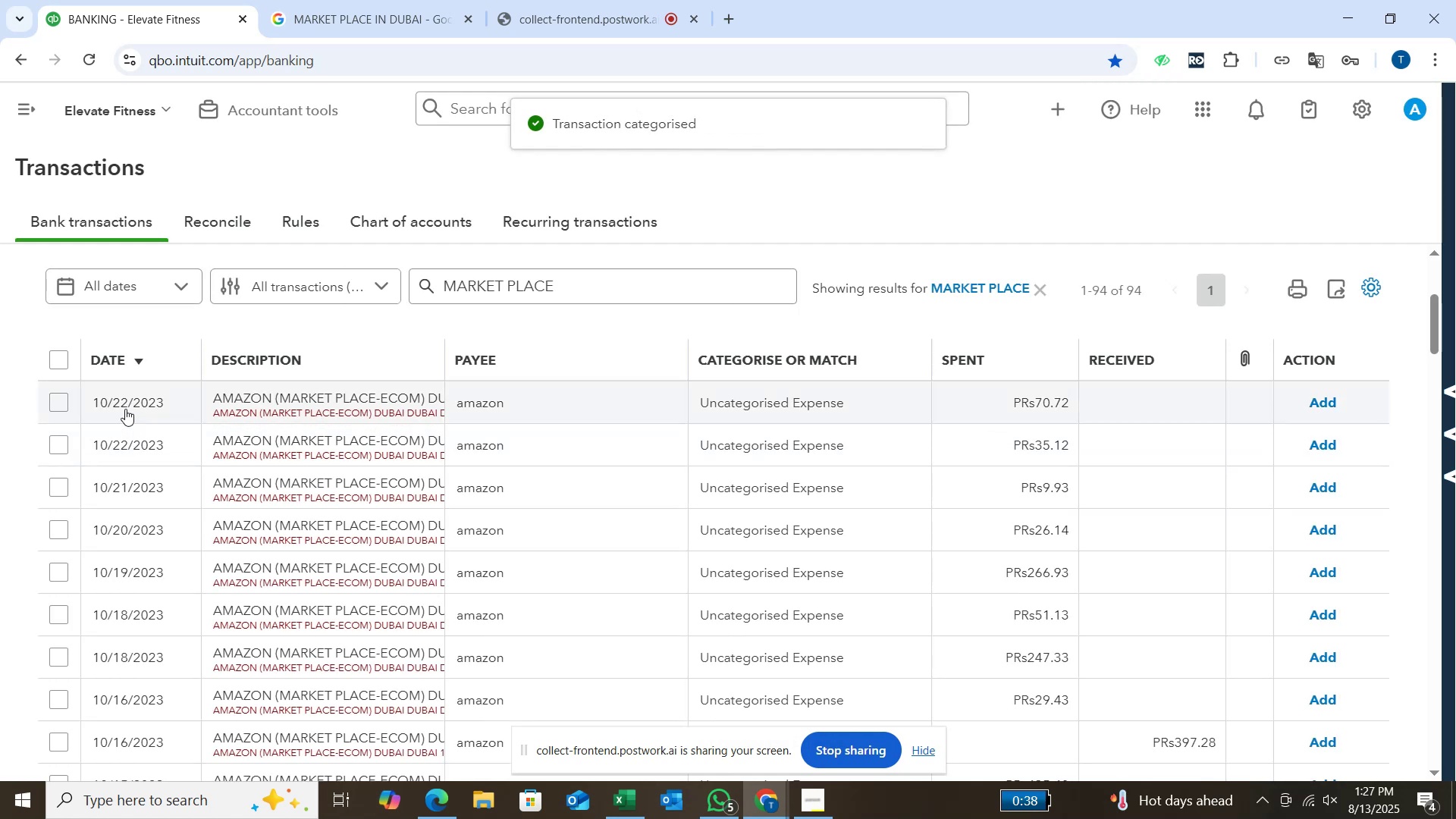 
left_click([57, 405])
 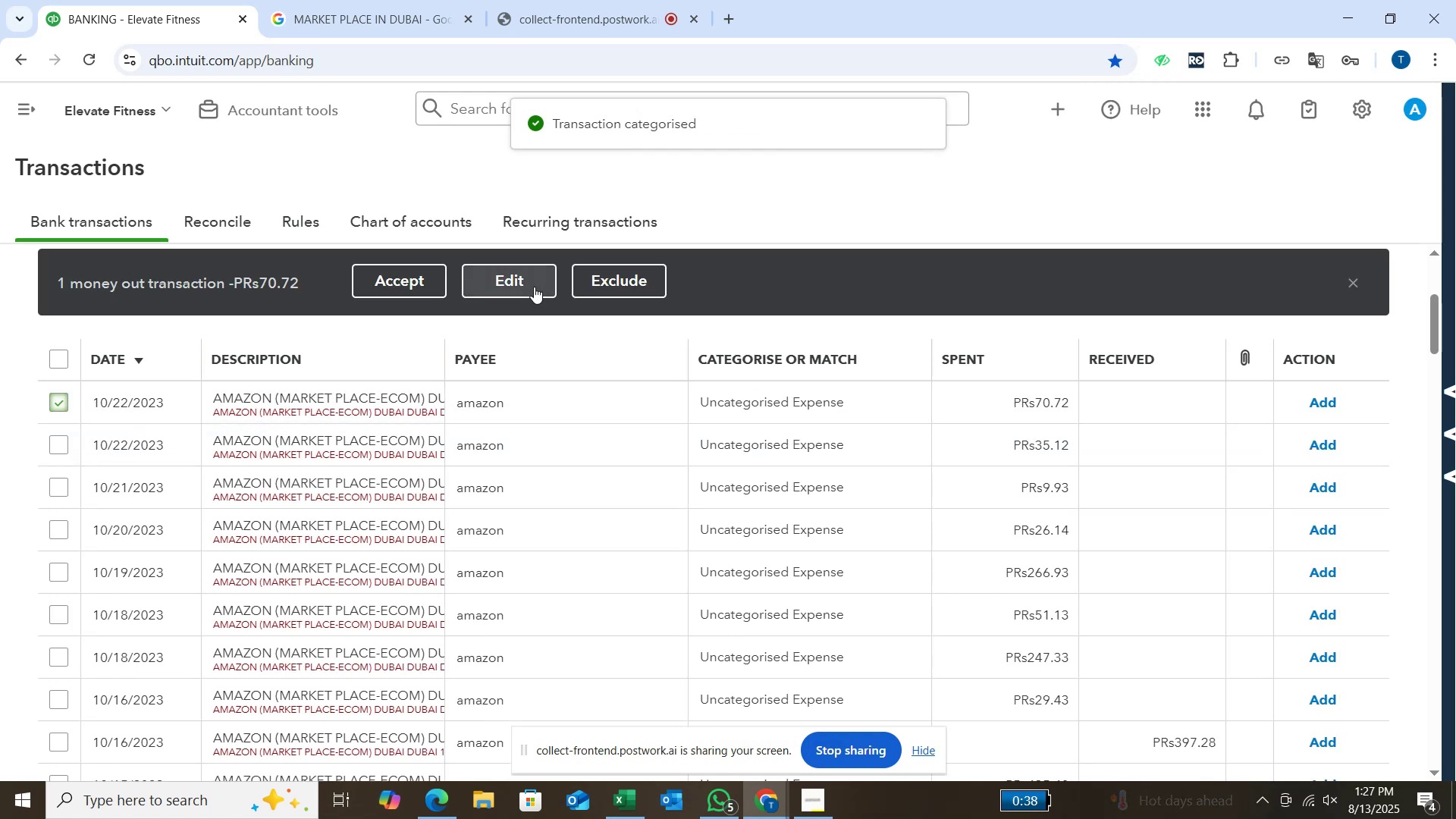 
left_click([531, 279])
 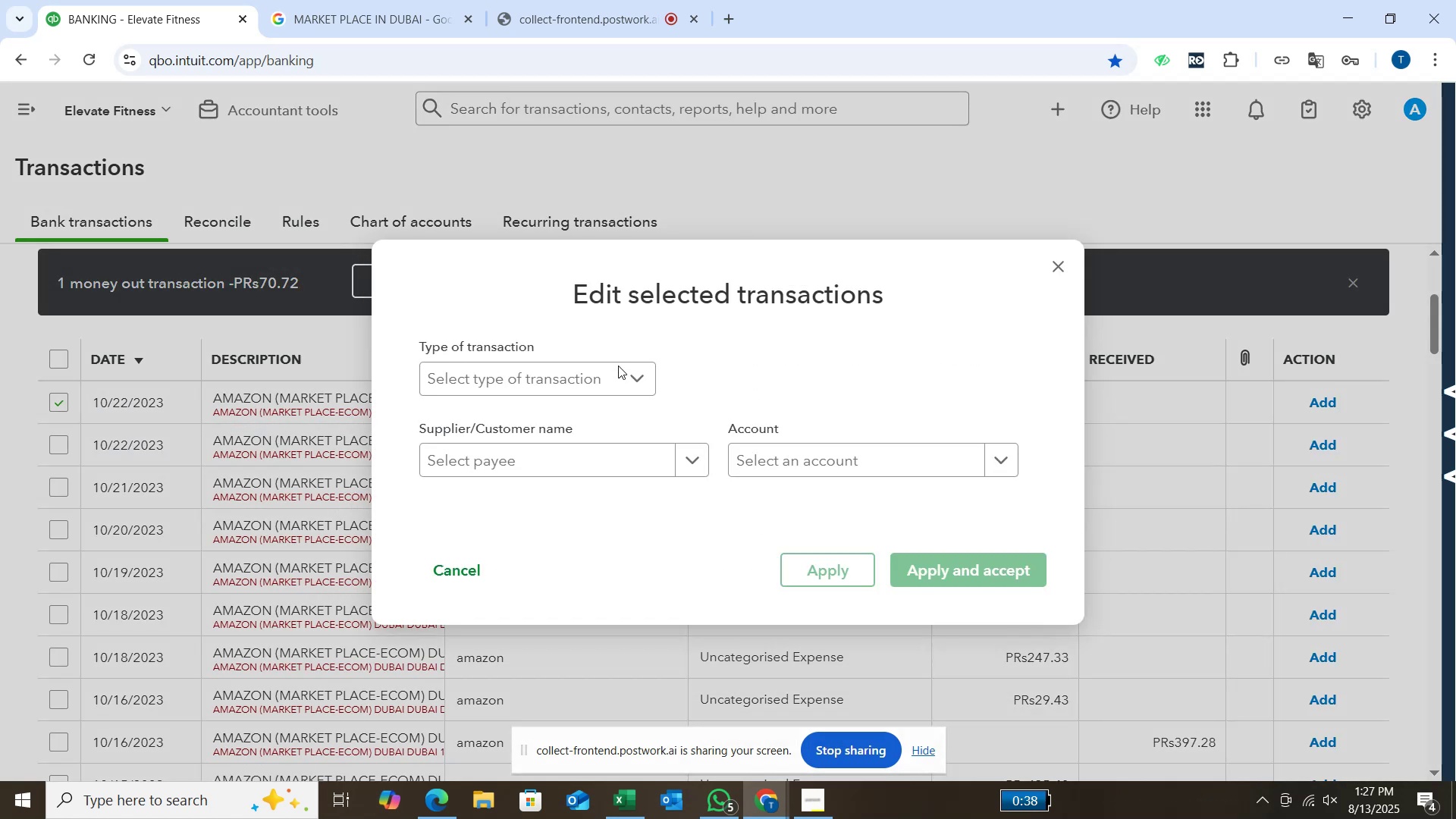 
left_click([628, 380])
 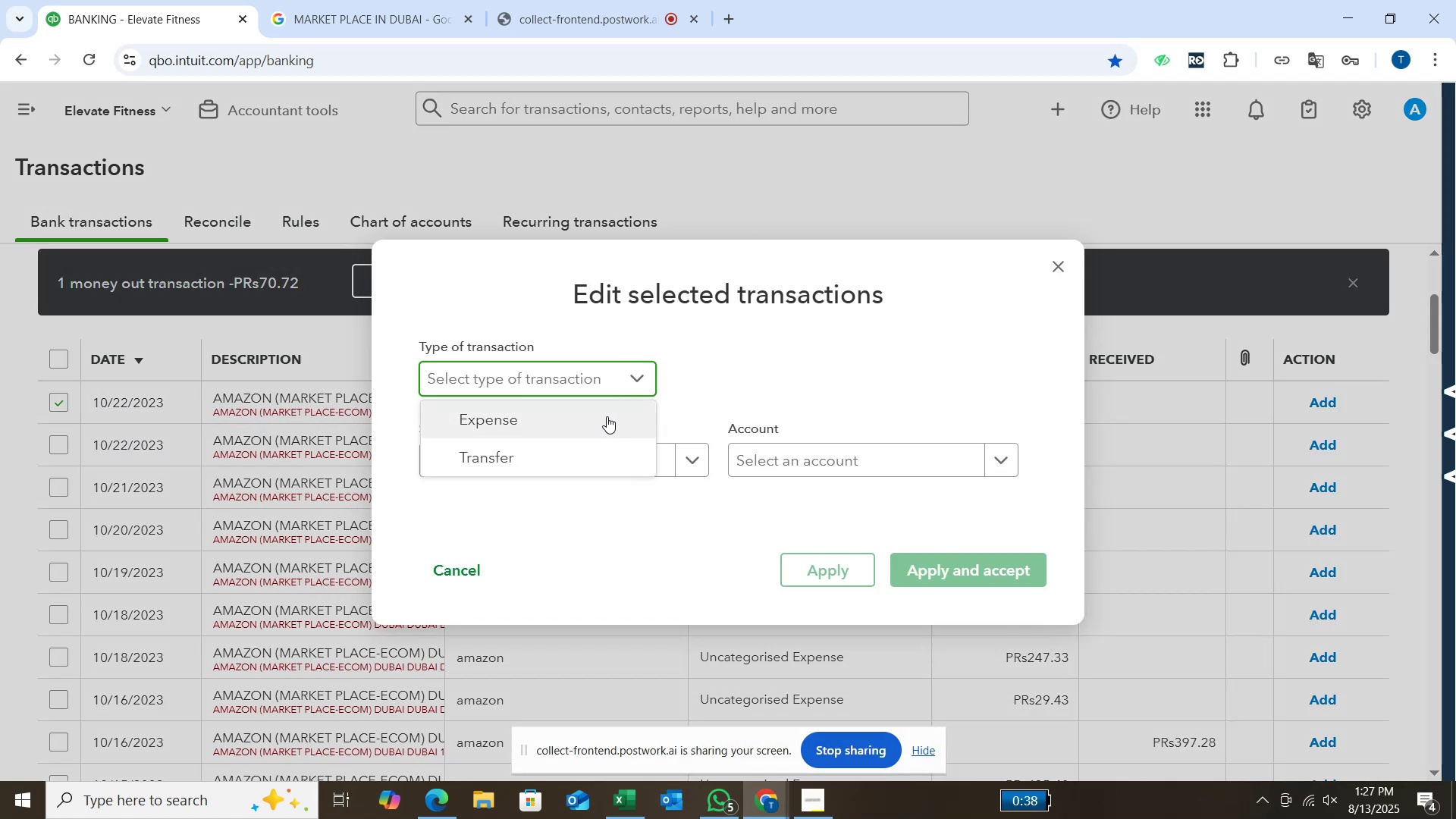 
left_click([607, 416])
 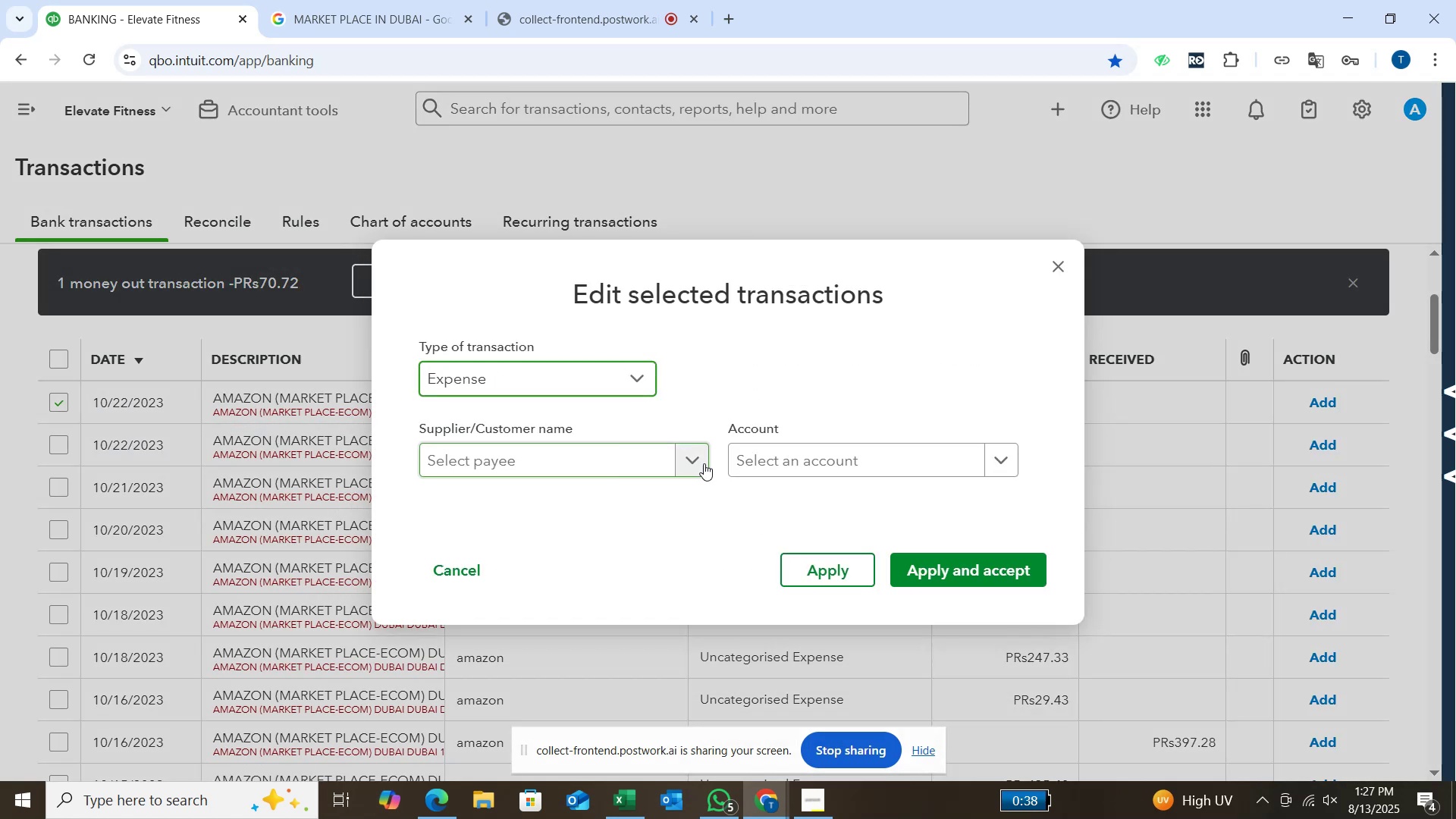 
left_click([701, 463])
 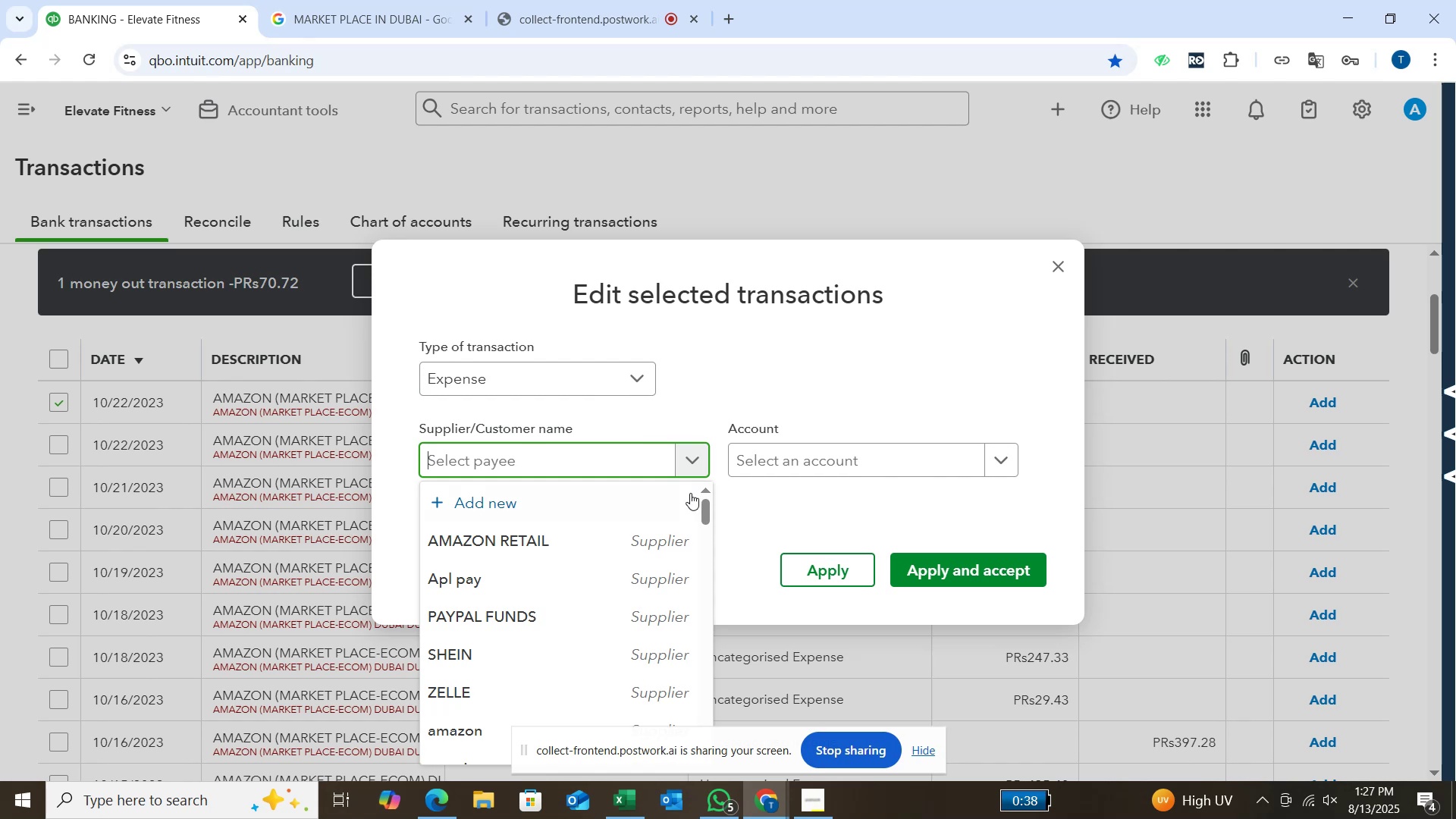 
scroll: coordinate [678, 513], scroll_direction: down, amount: 4.0
 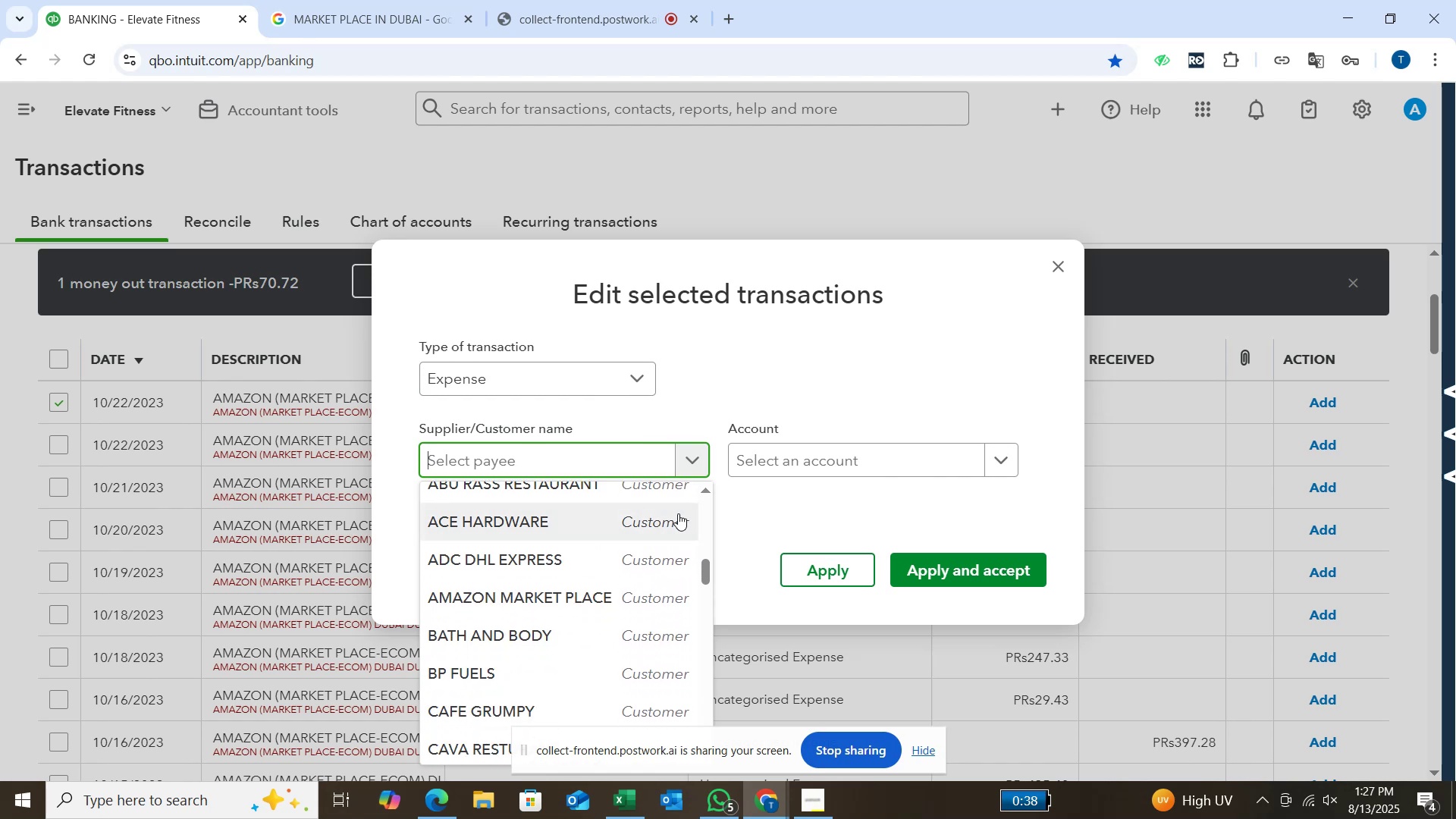 
scroll: coordinate [678, 513], scroll_direction: up, amount: 1.0
 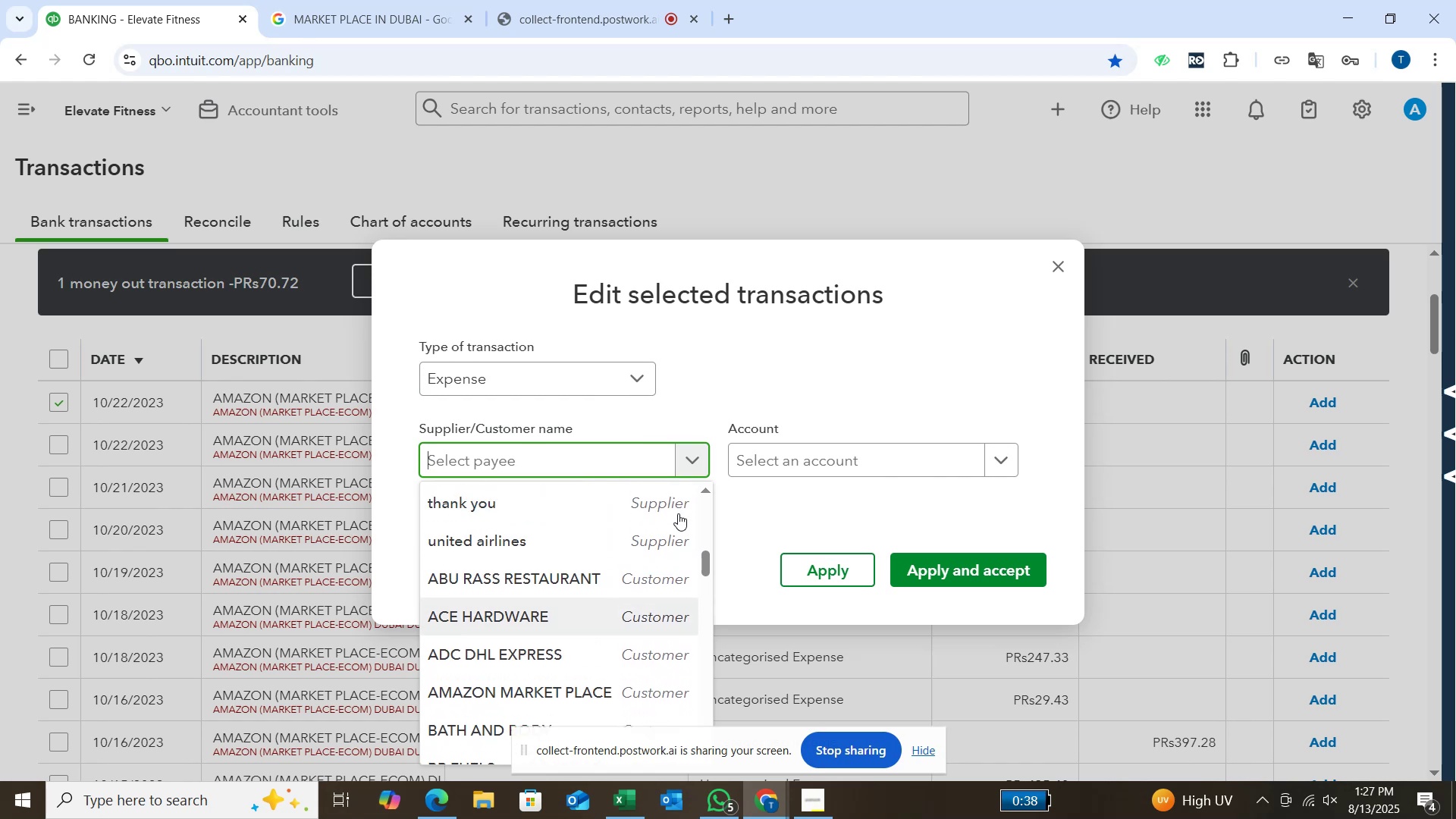 
scroll: coordinate [678, 513], scroll_direction: down, amount: 2.0
 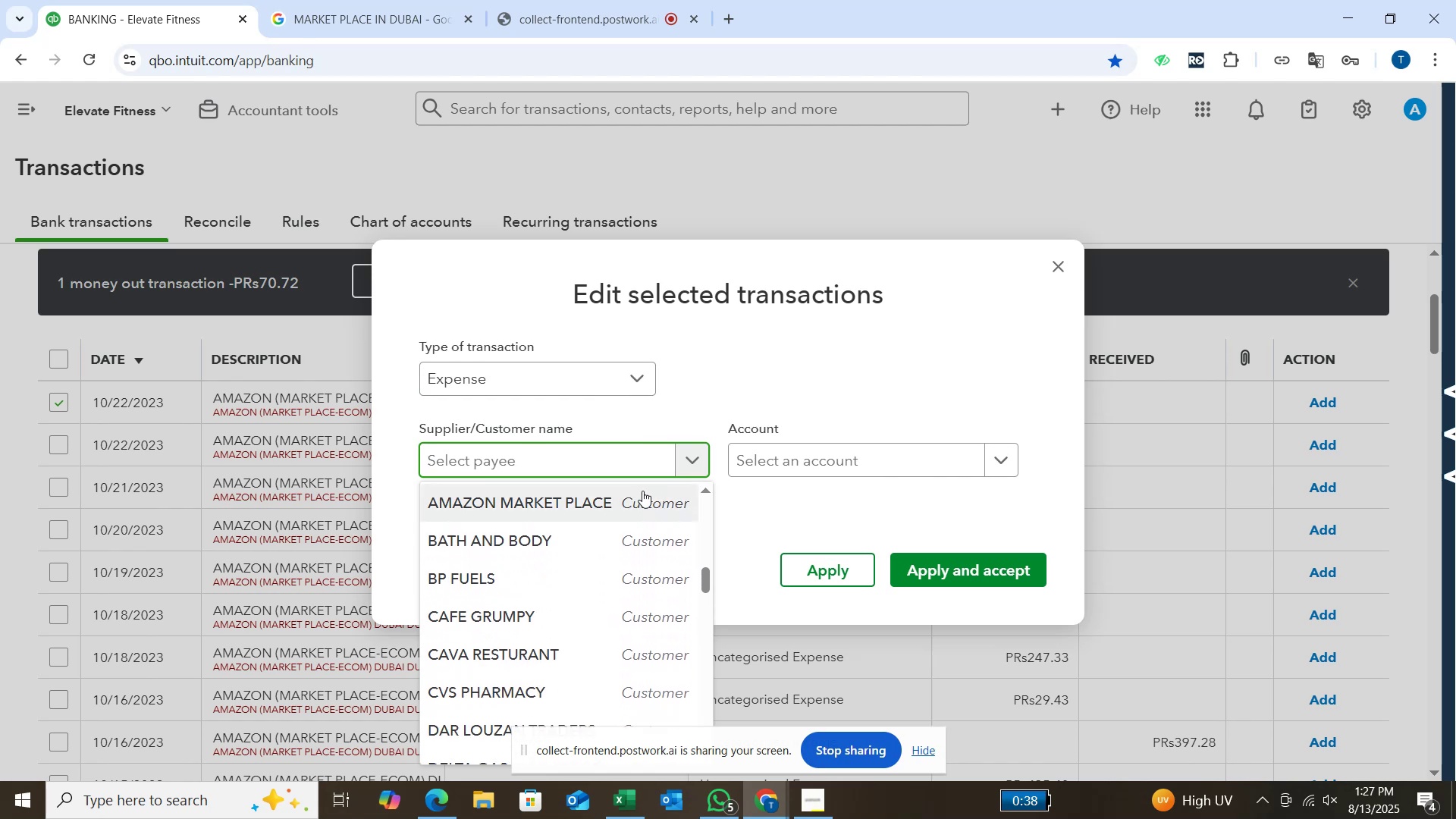 
left_click([635, 496])
 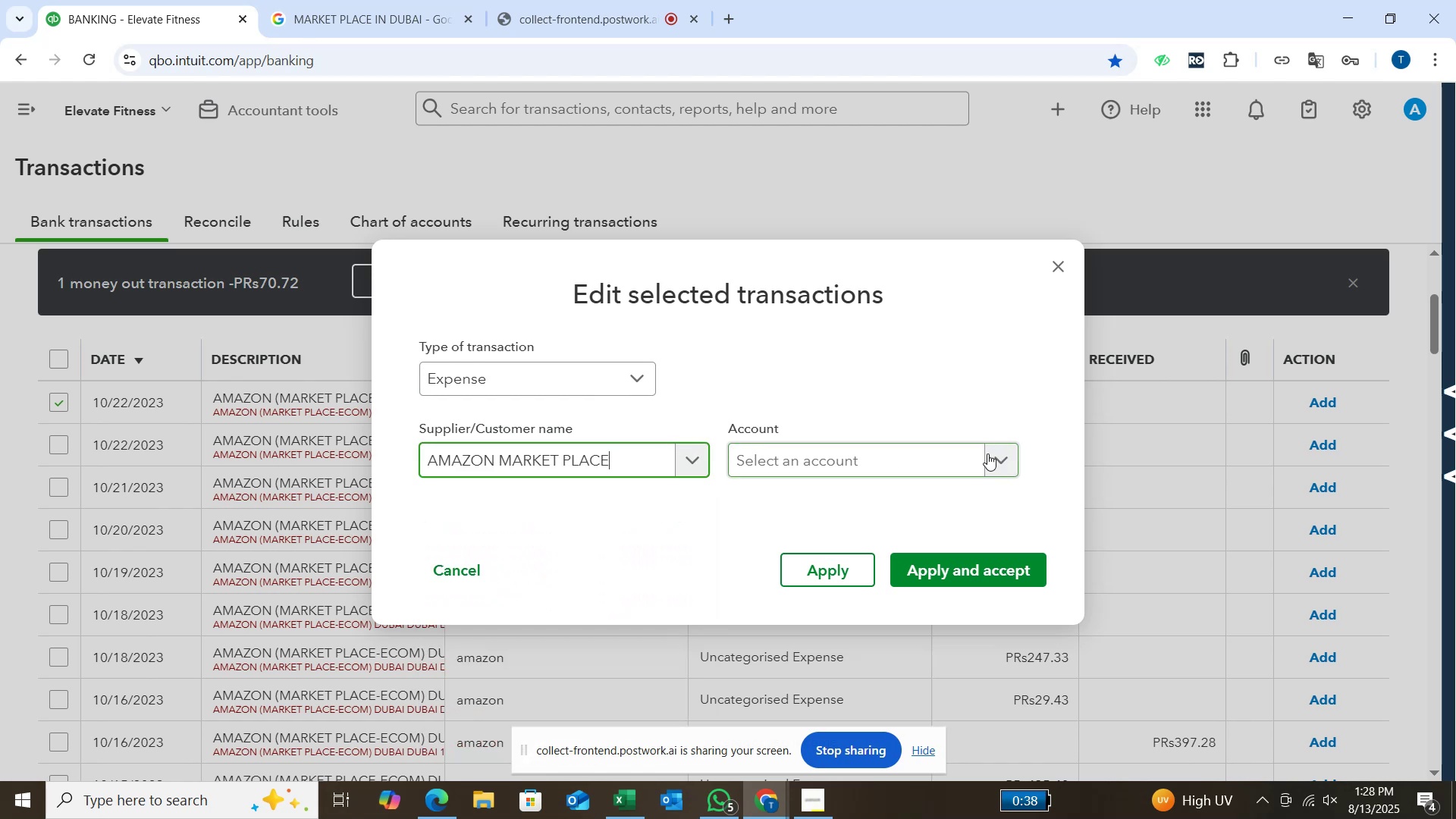 
scroll: coordinate [898, 517], scroll_direction: down, amount: 10.0
 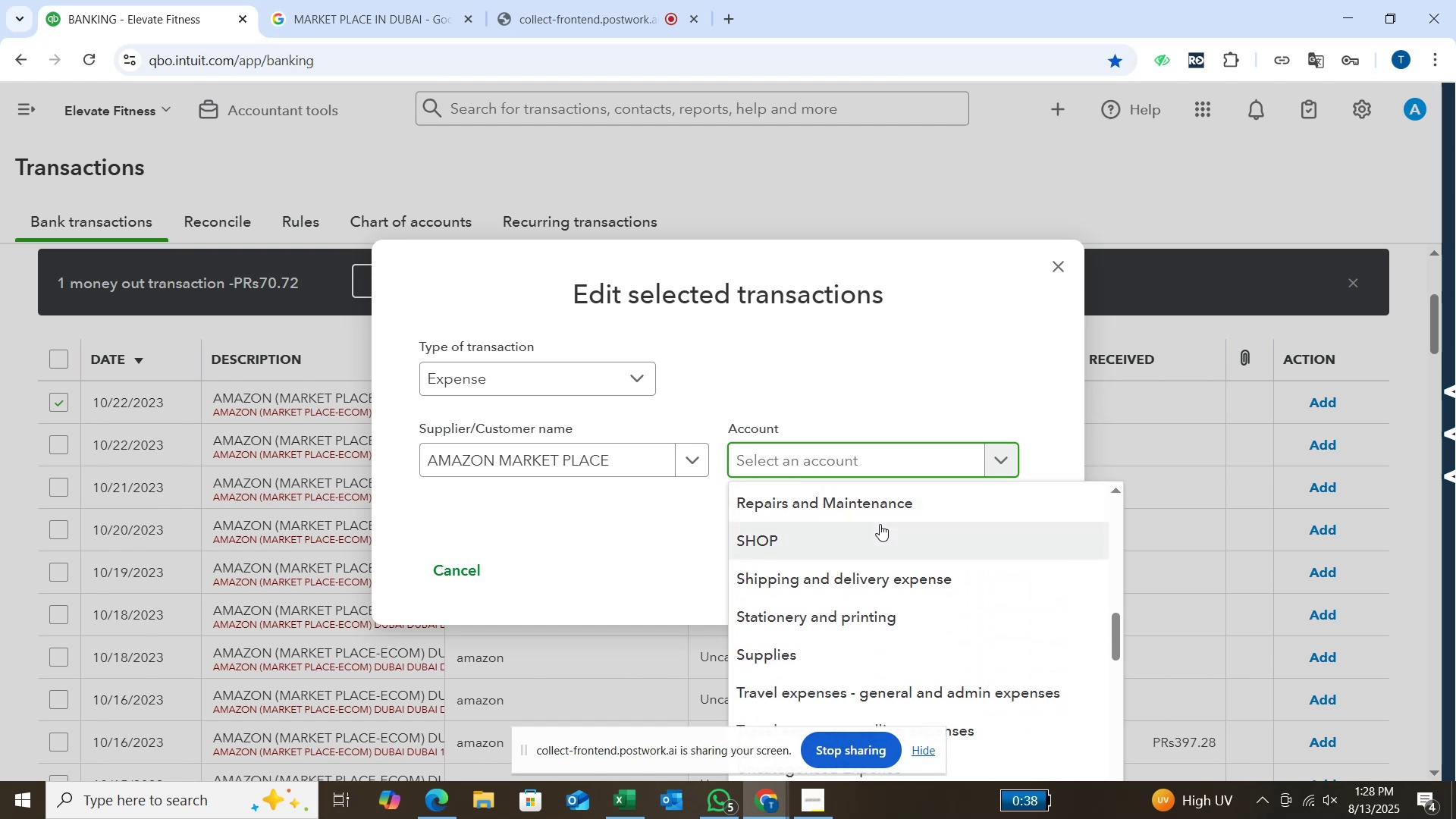 
left_click([867, 523])
 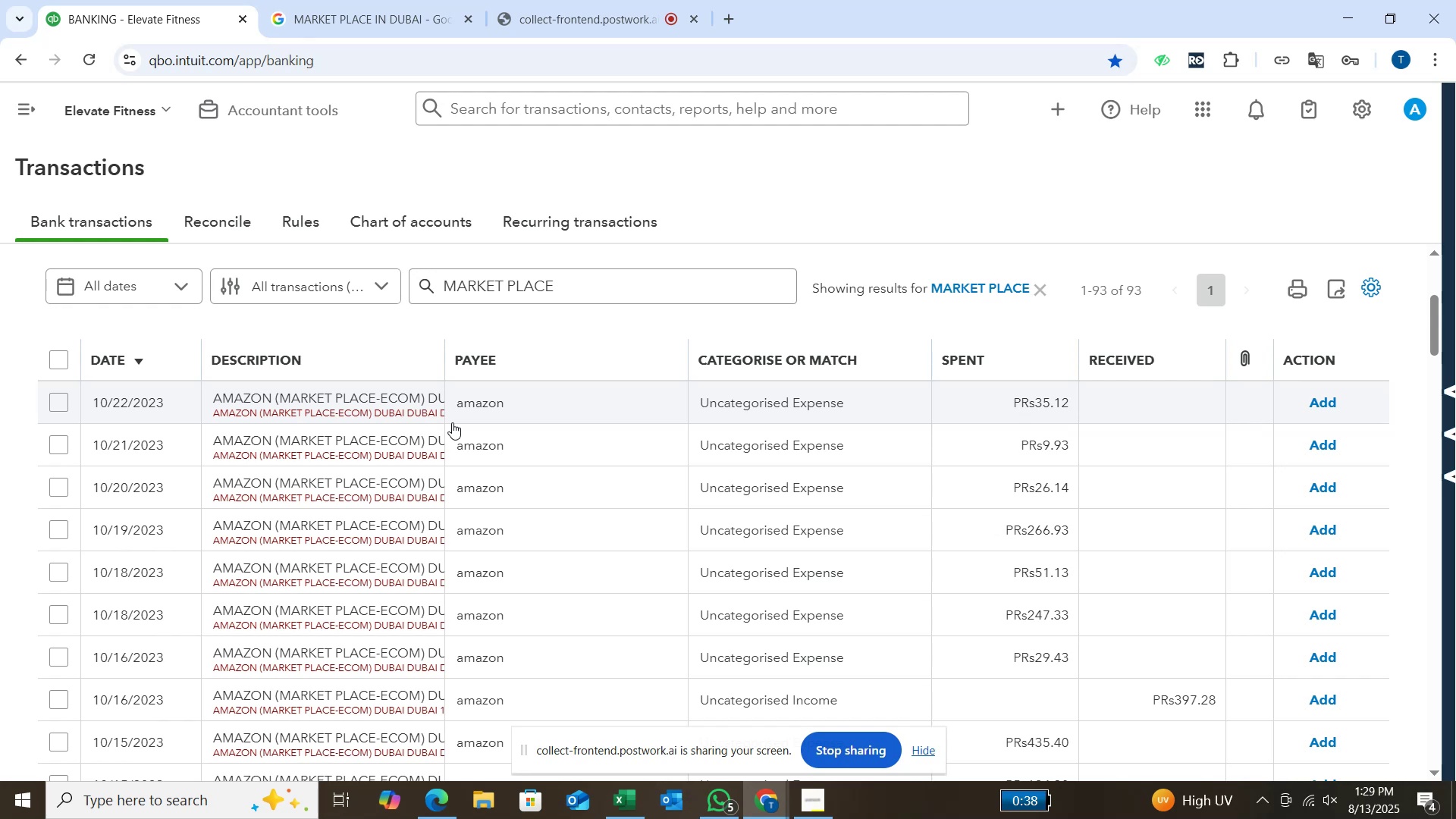 
wait(76.35)
 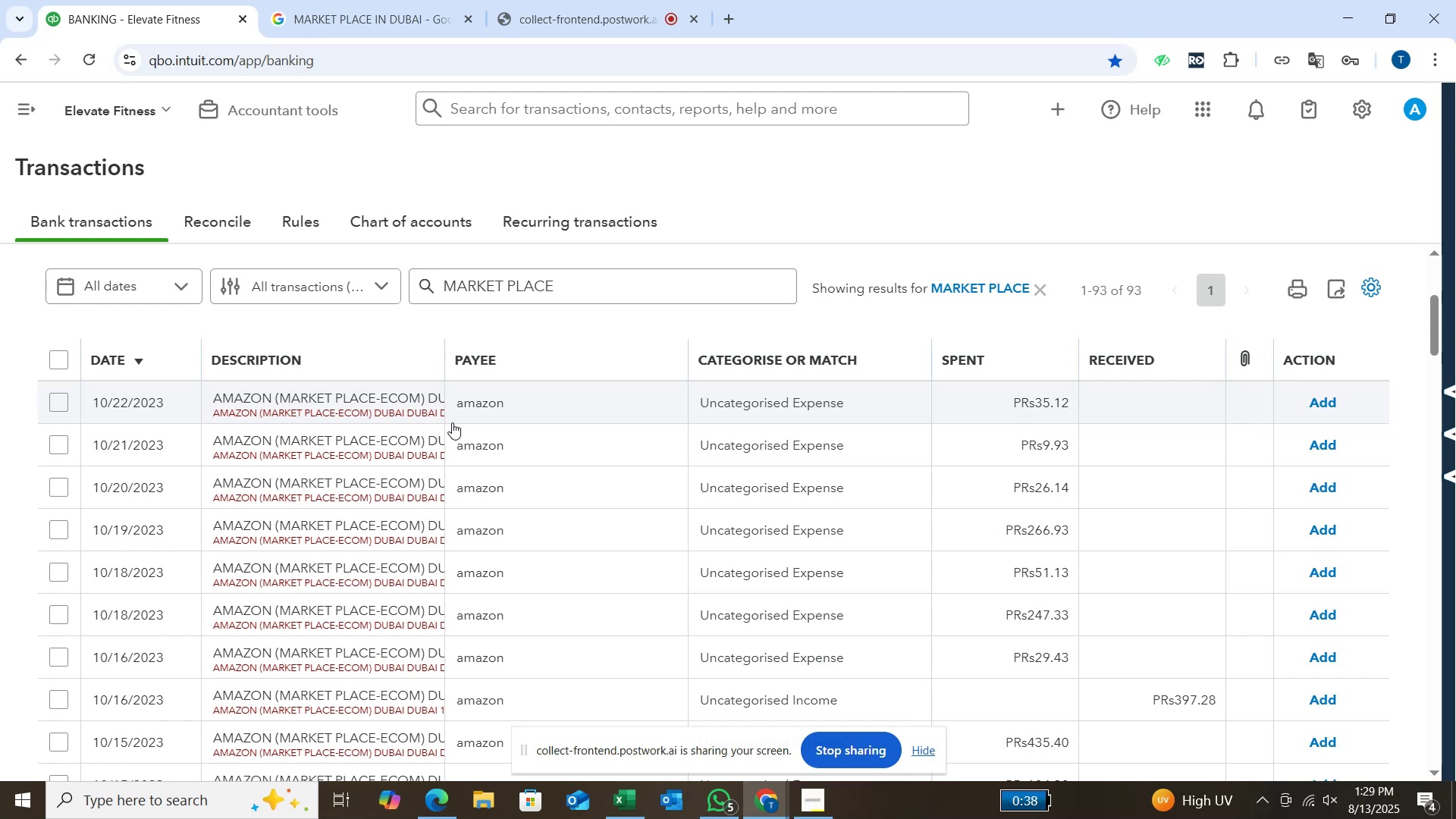 
left_click([62, 405])
 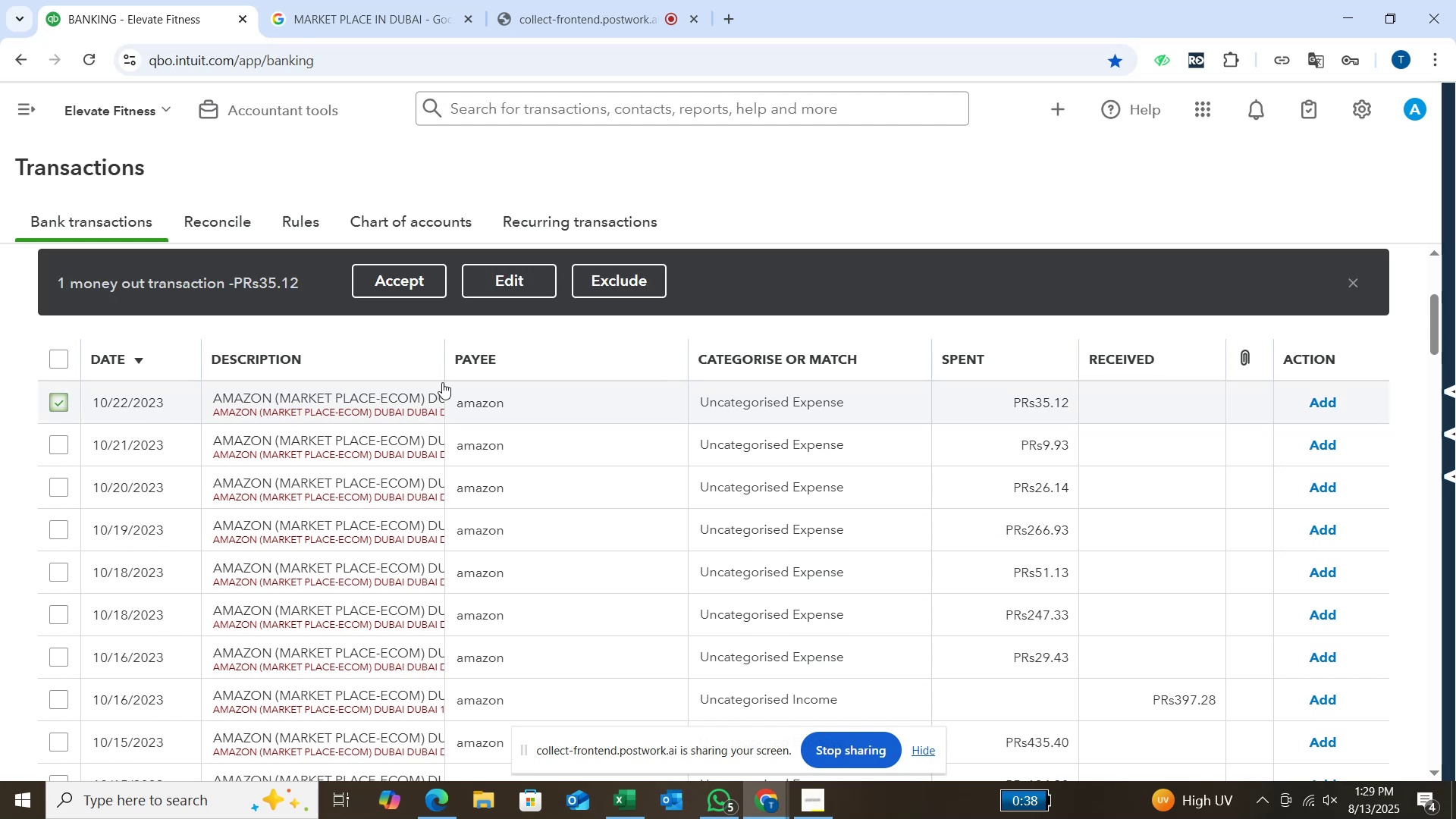 
left_click([551, 274])
 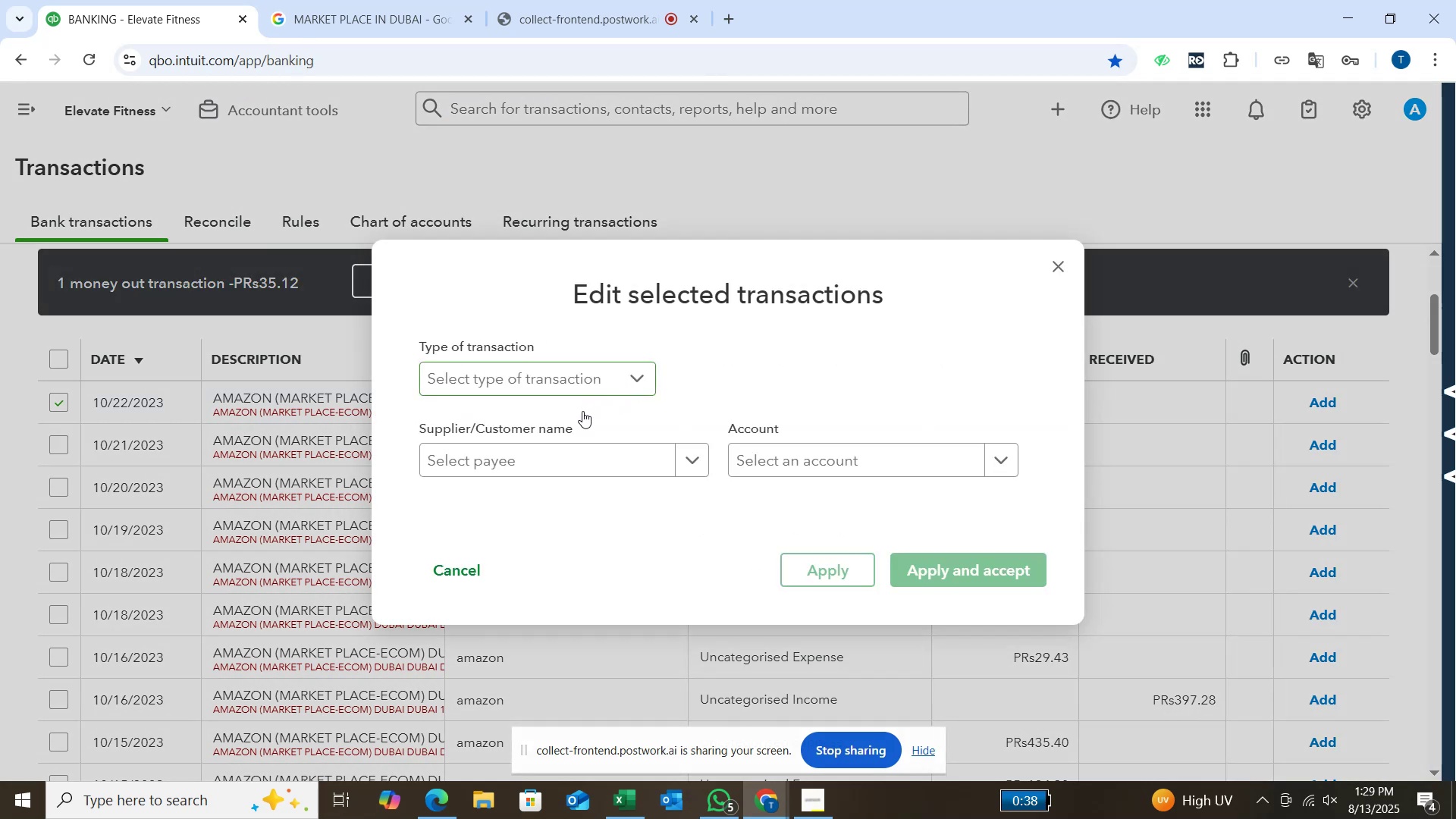 
left_click([541, 426])
 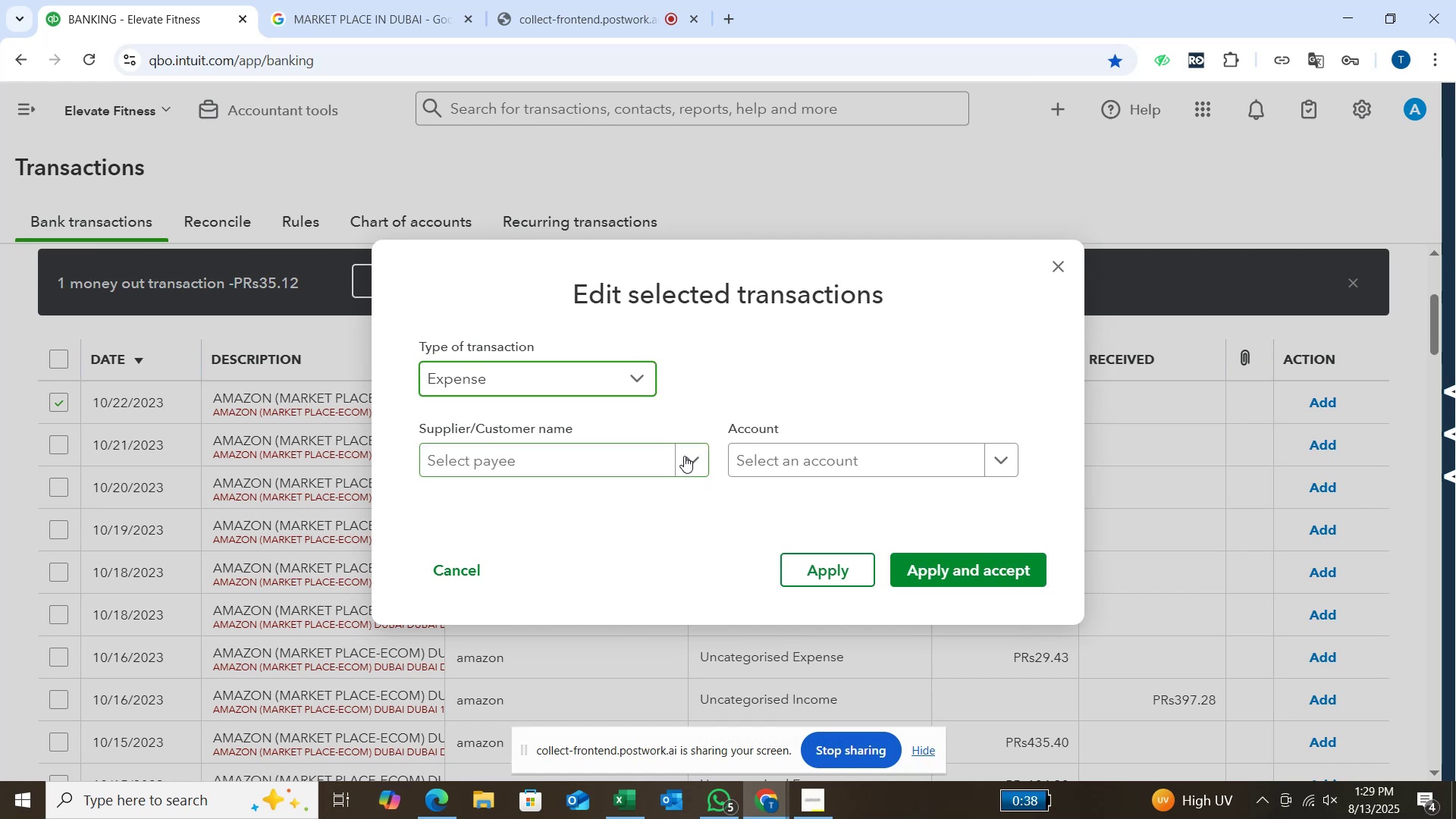 
left_click([684, 456])
 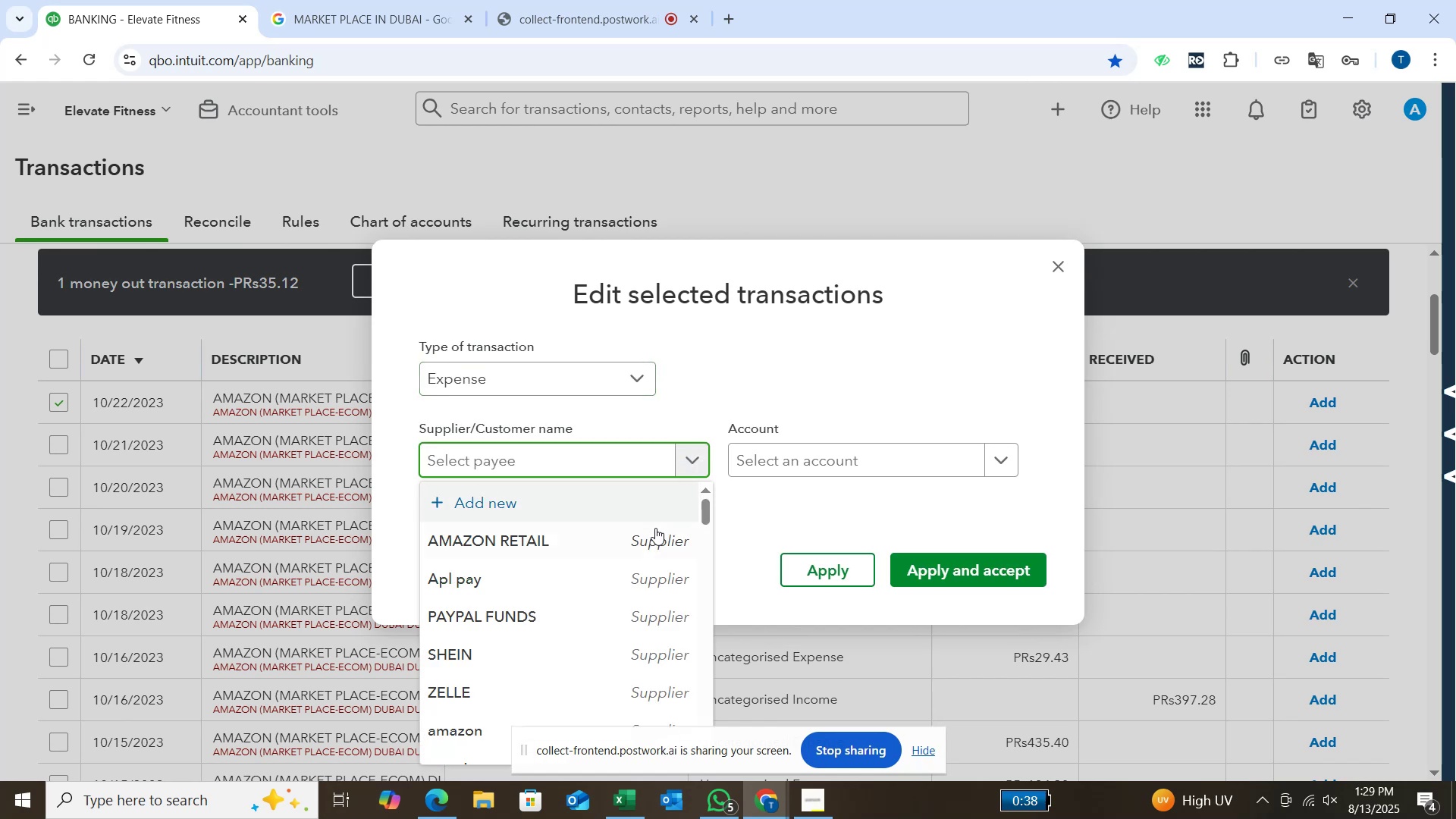 
scroll: coordinate [651, 524], scroll_direction: down, amount: 7.0
 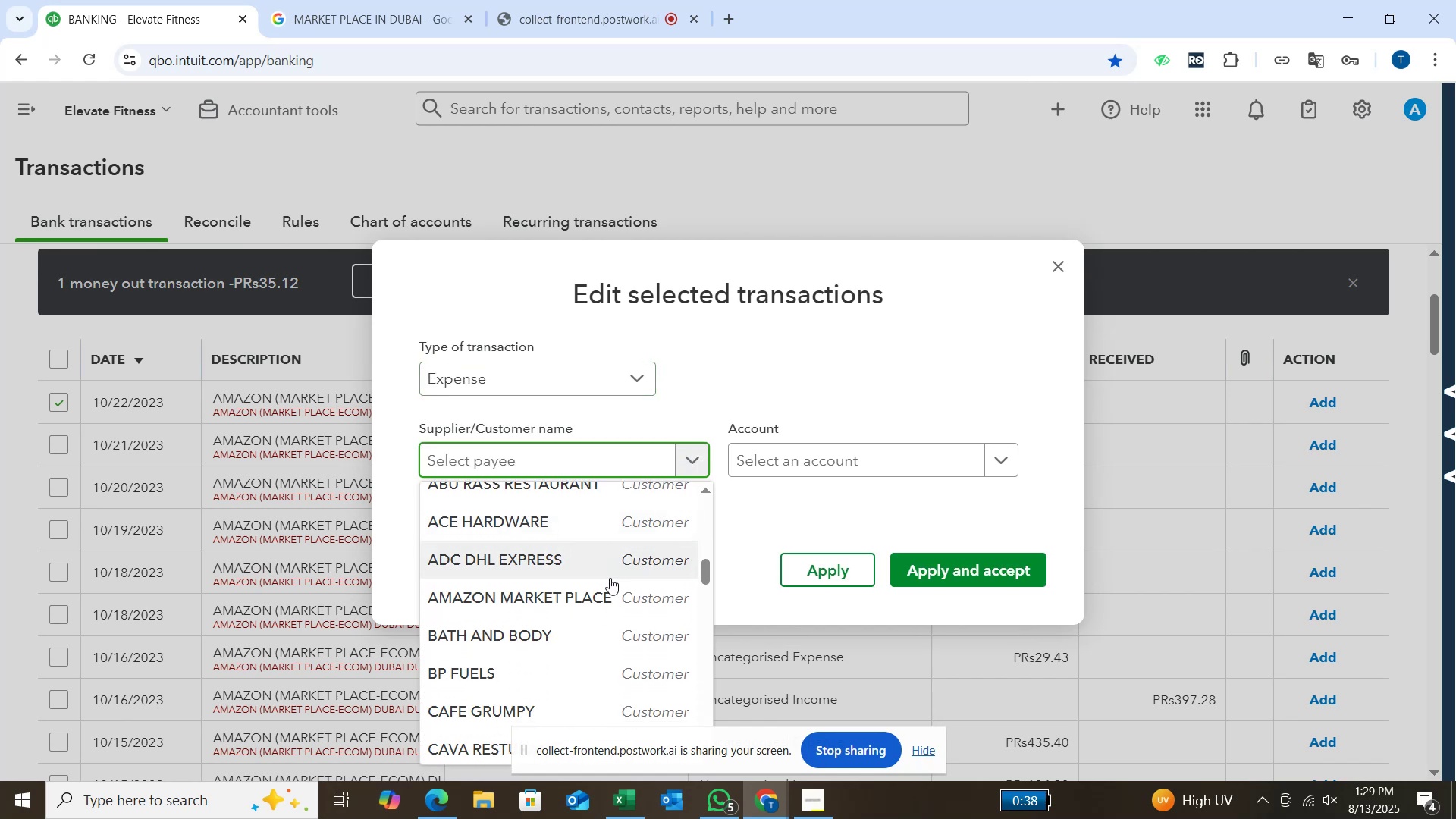 
left_click([609, 584])
 